 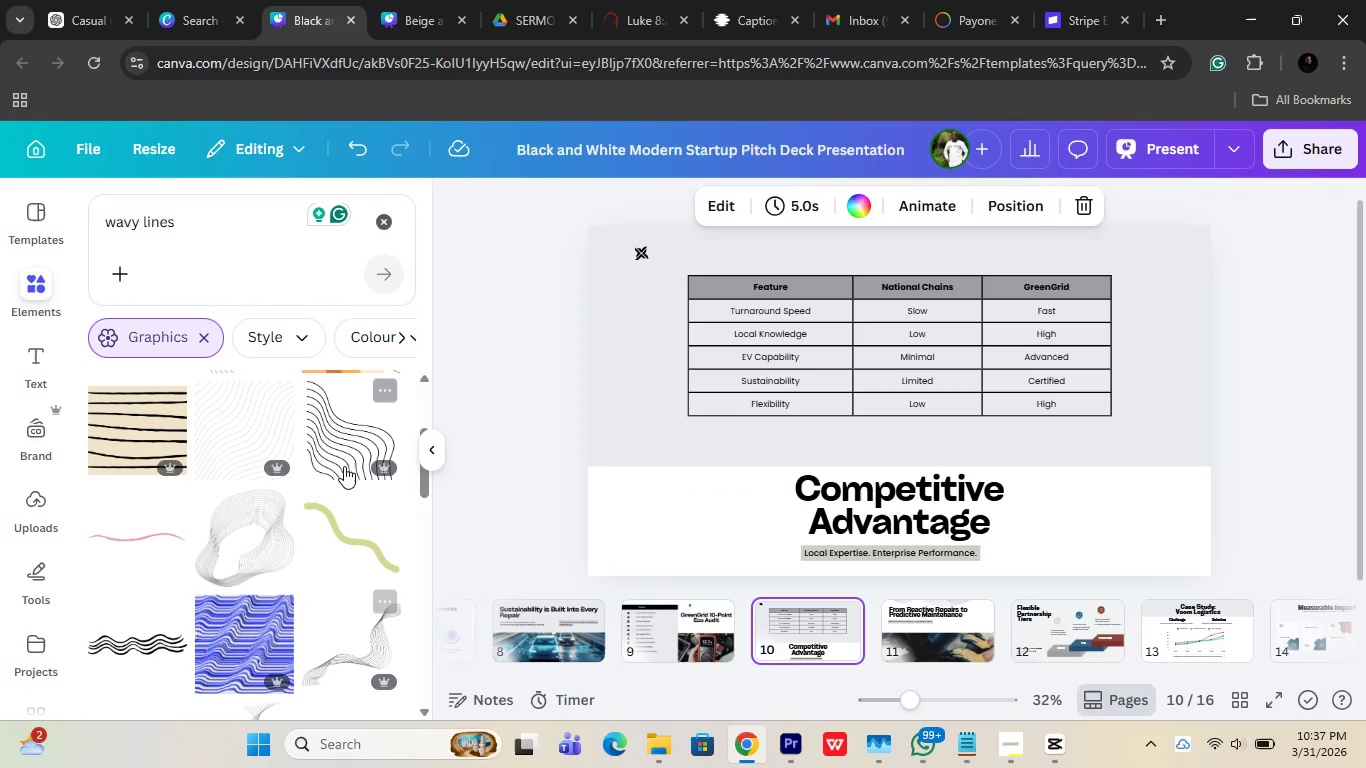 
scroll: coordinate [169, 507], scroll_direction: up, amount: 4.0
 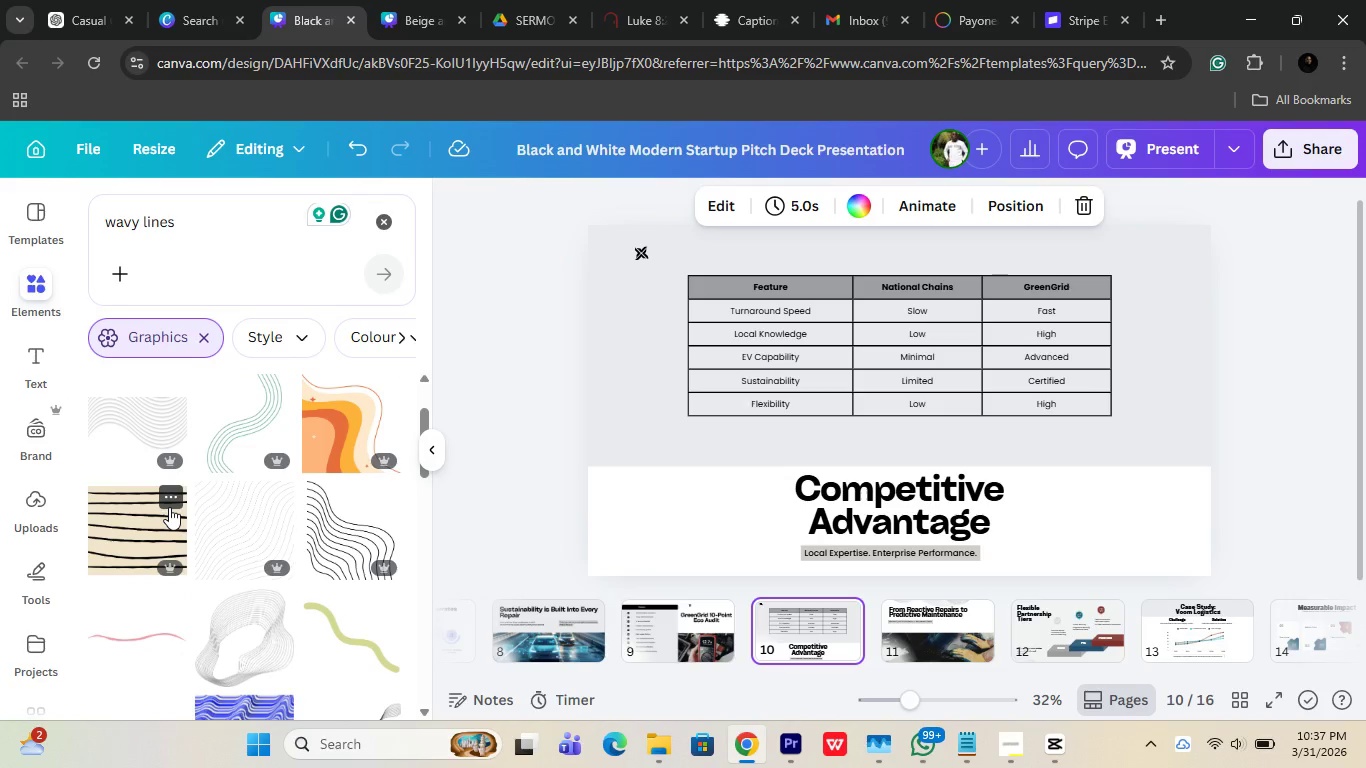 
scroll: coordinate [169, 507], scroll_direction: down, amount: 1.0
 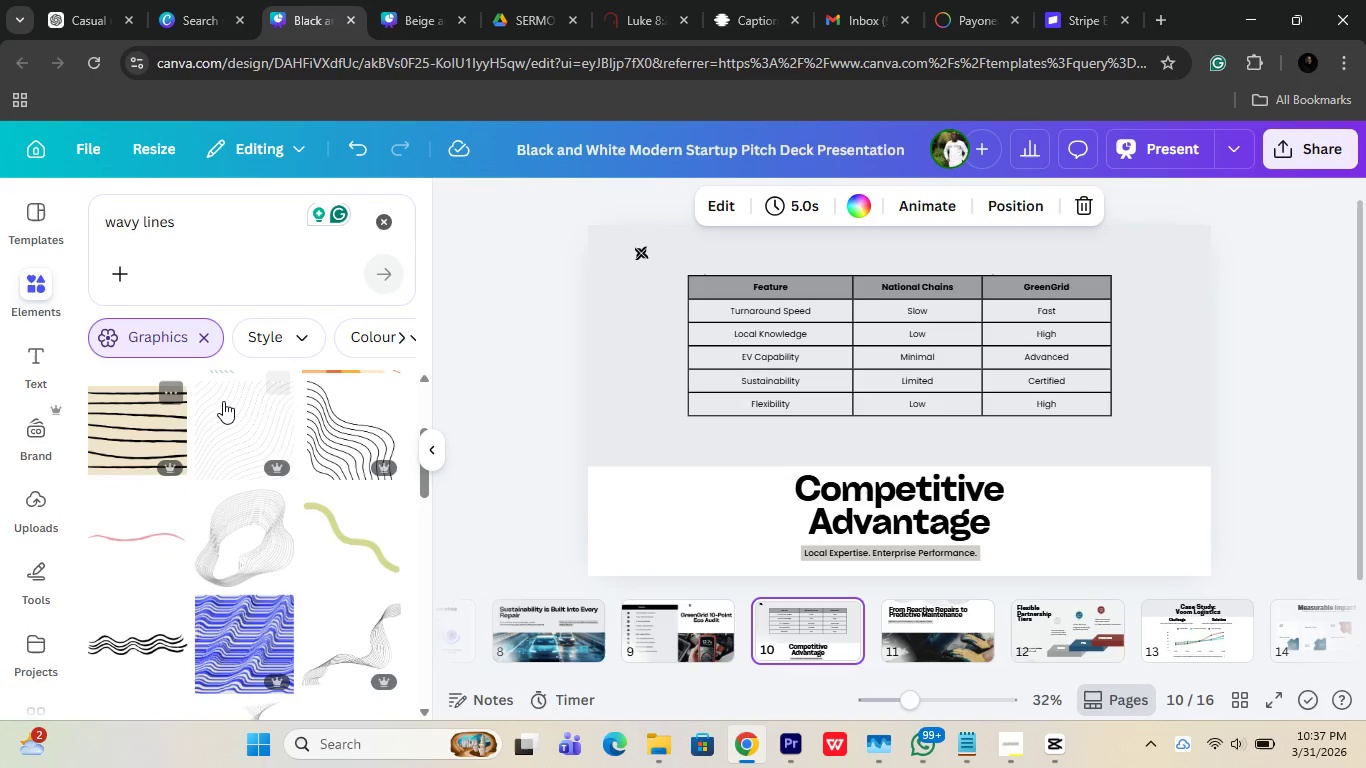 
left_click([223, 401])
 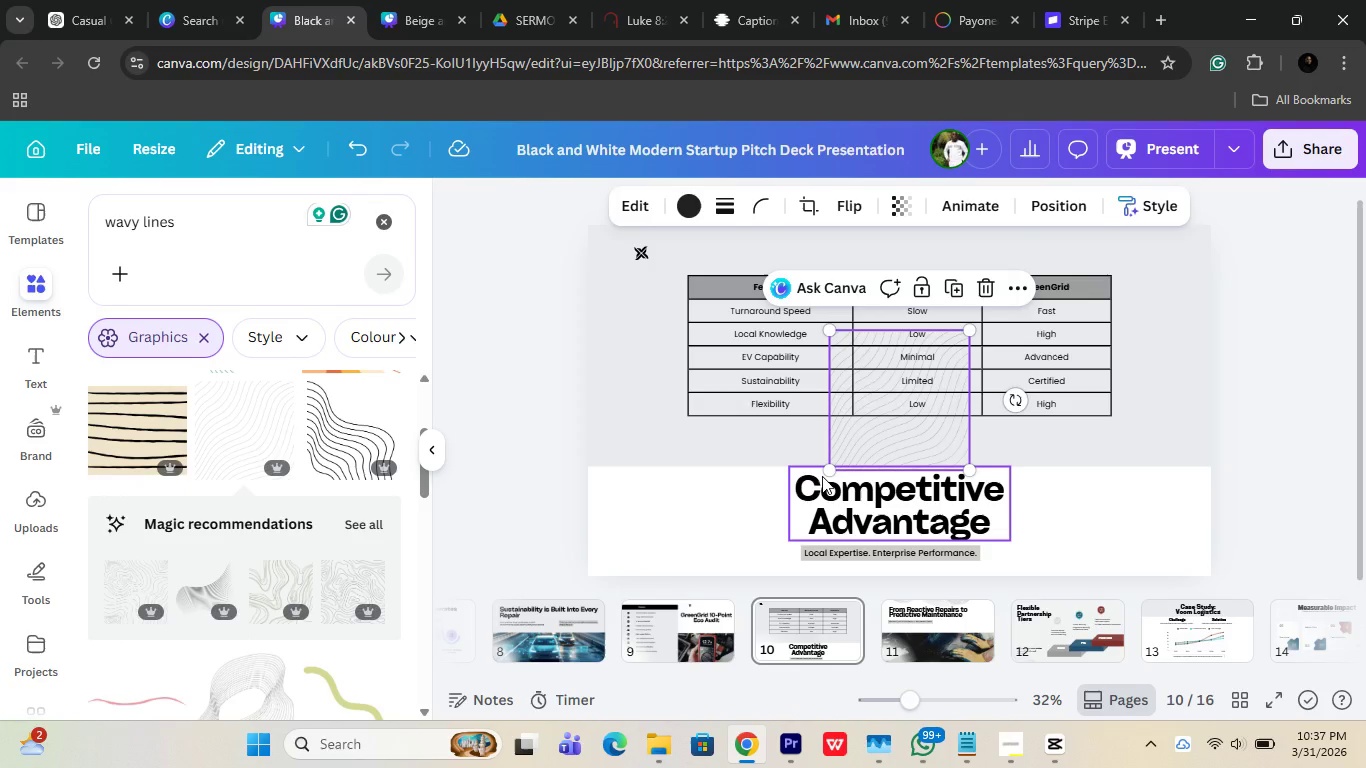 
left_click_drag(start_coordinate=[829, 469], to_coordinate=[716, 574])
 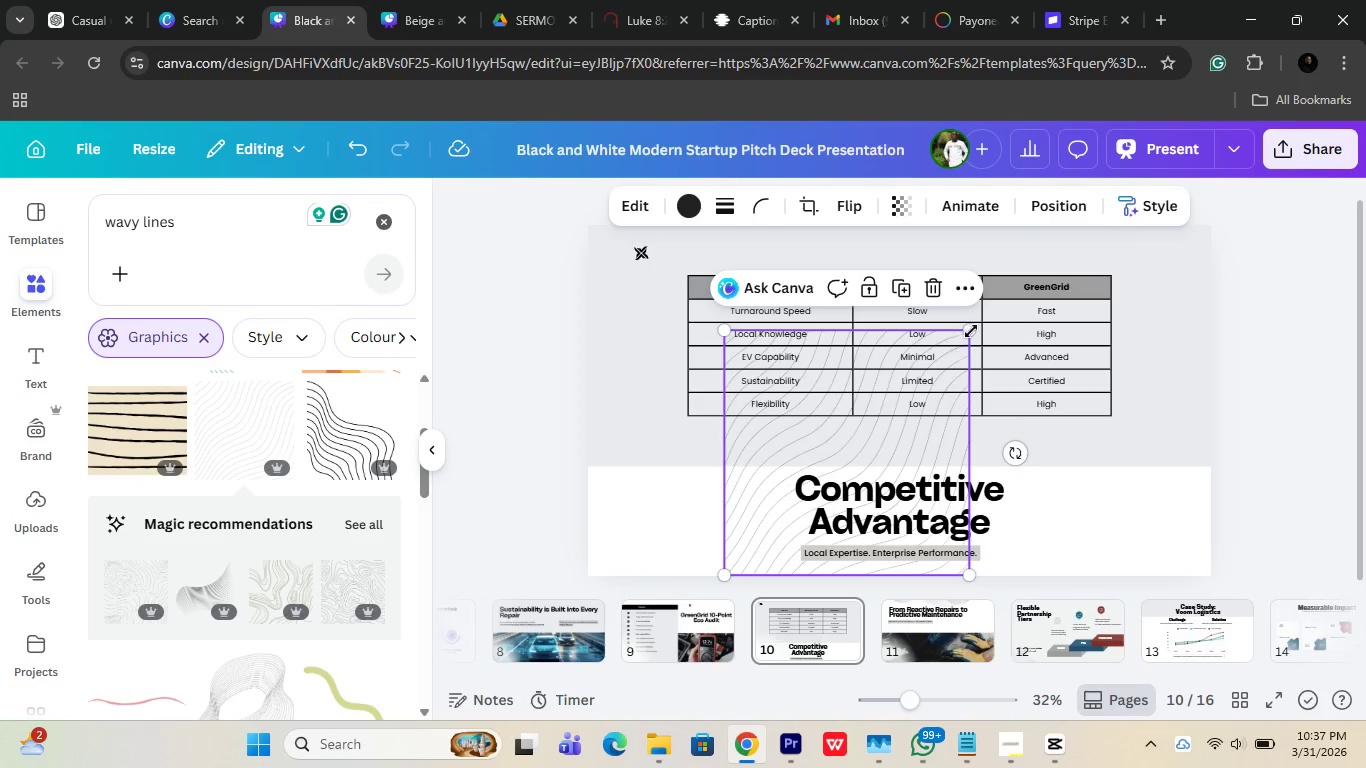 
left_click_drag(start_coordinate=[974, 328], to_coordinate=[1056, 191])
 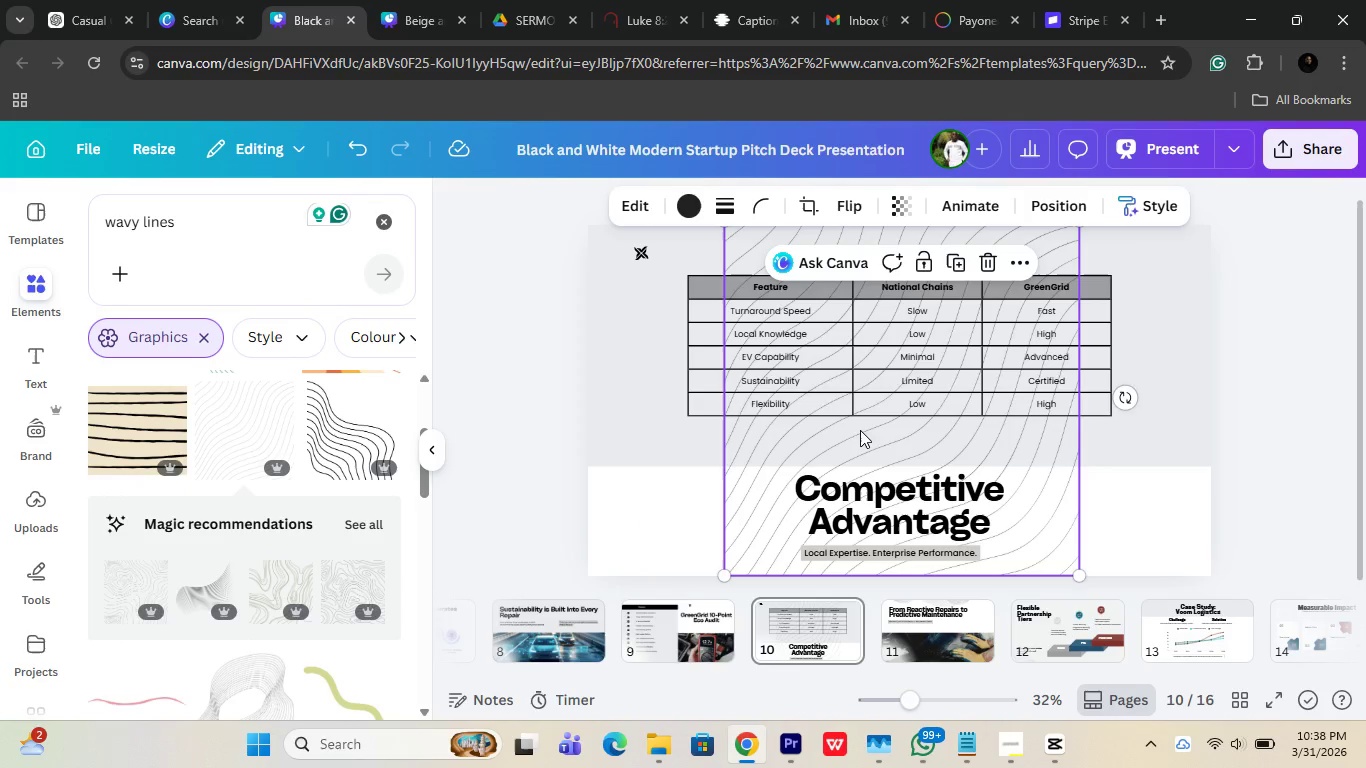 
left_click_drag(start_coordinate=[860, 430], to_coordinate=[1272, 426])
 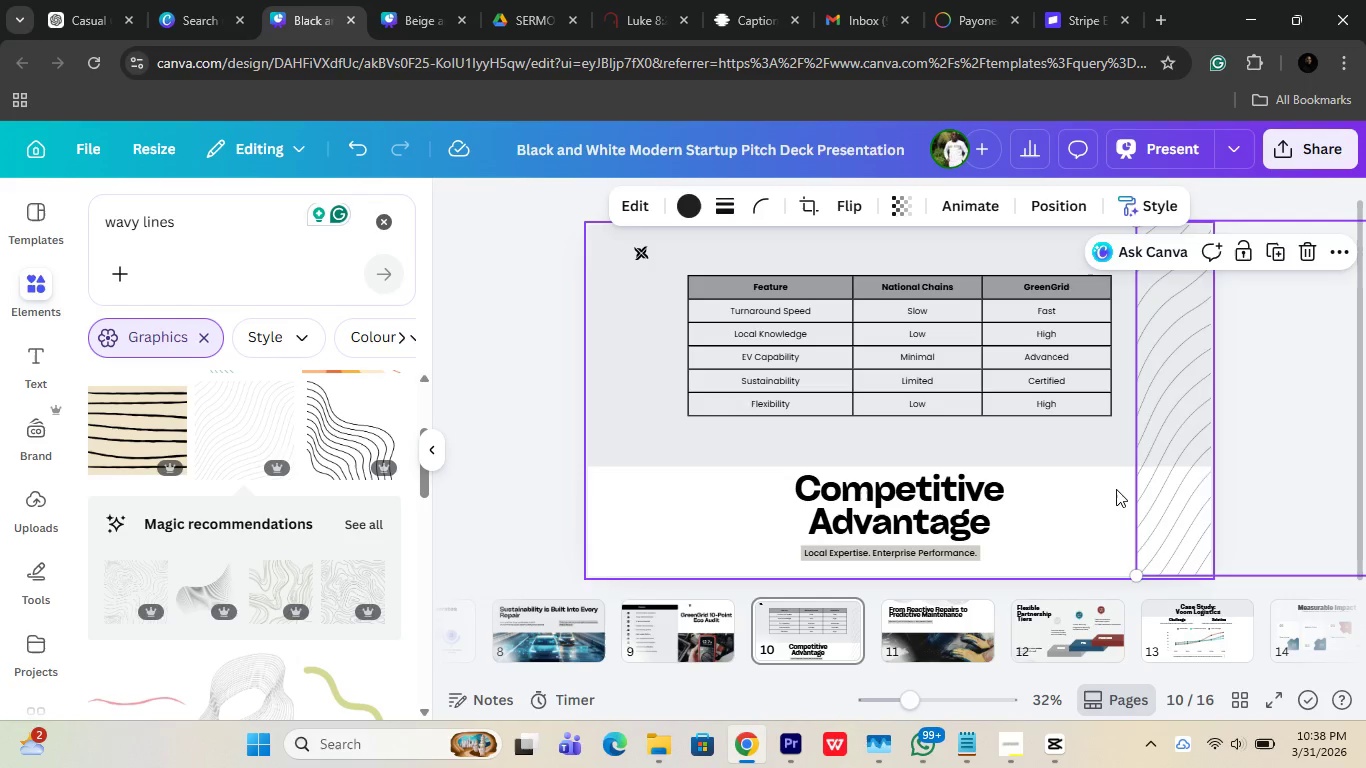 
left_click([1115, 489])
 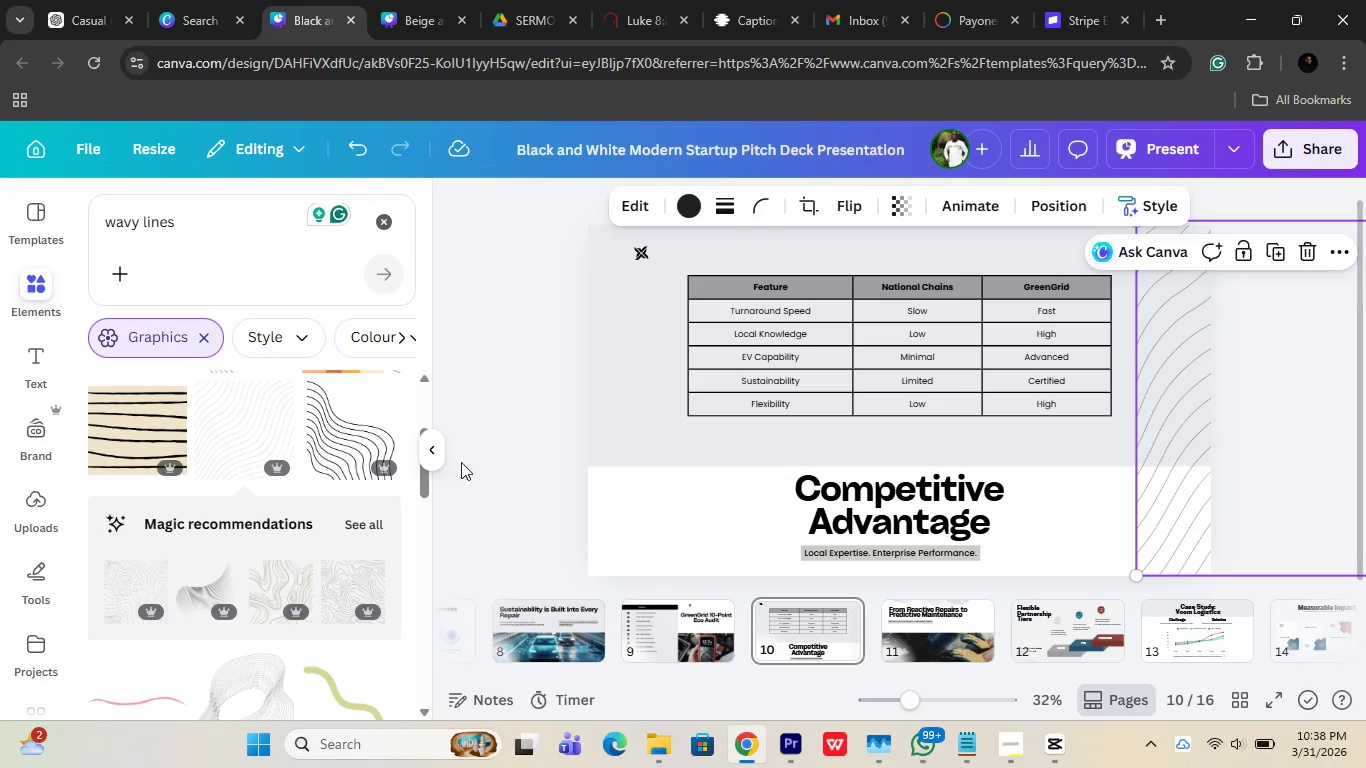 
left_click([581, 371])
 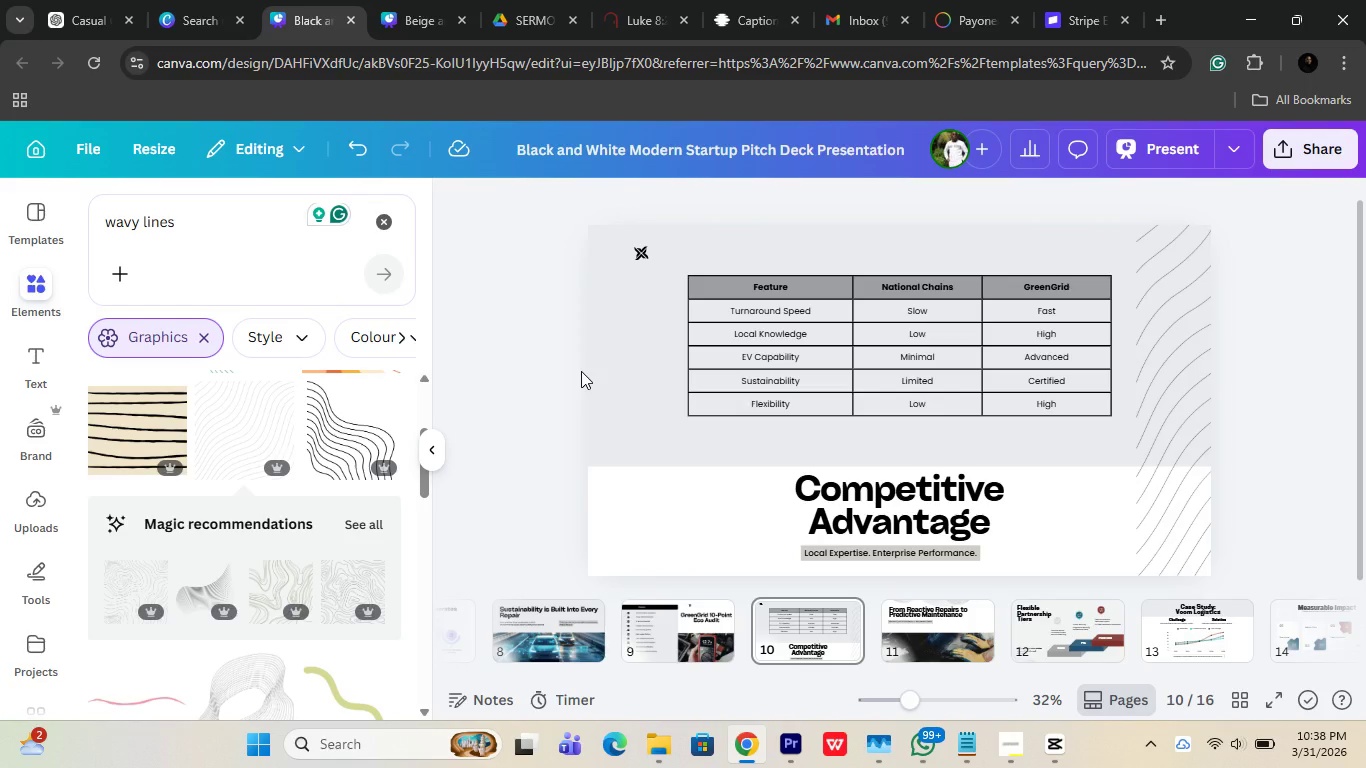 
wait(5.64)
 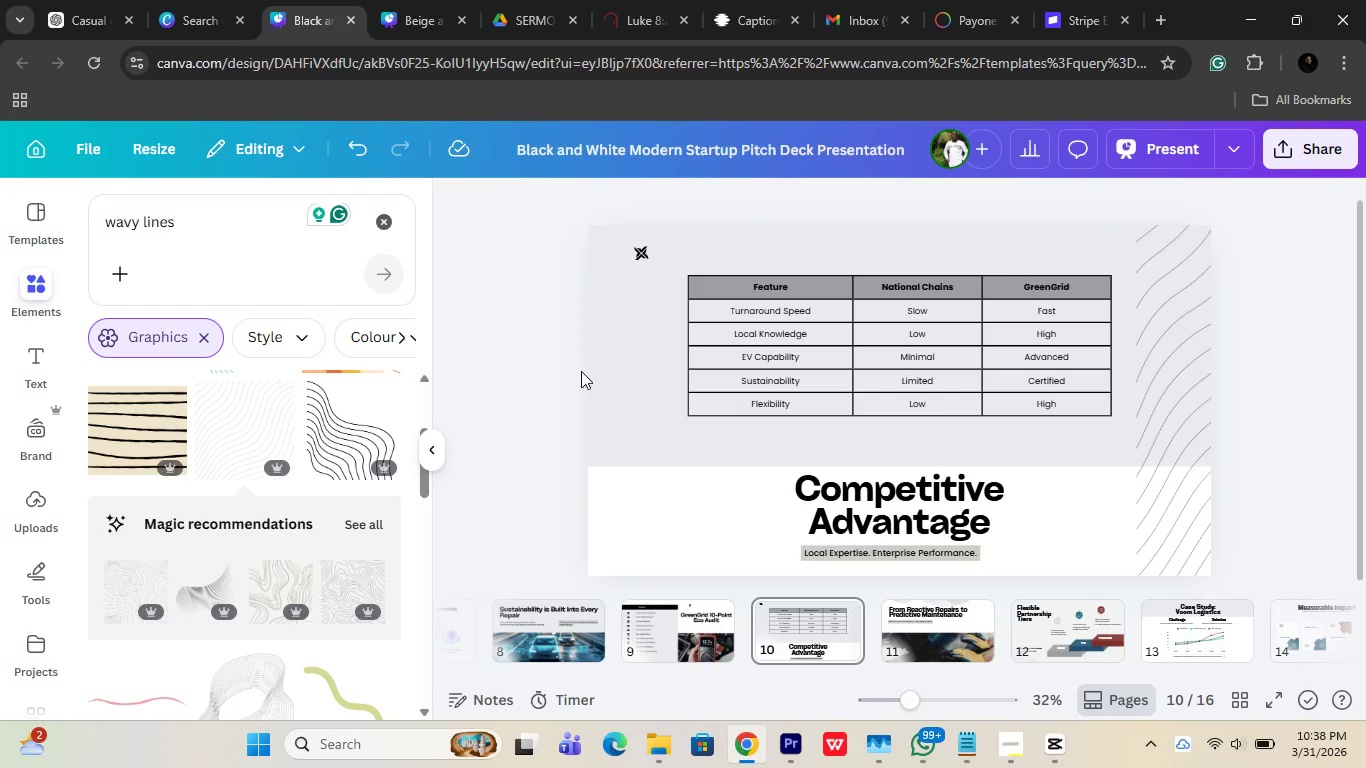 
key(Control+ControlLeft)
 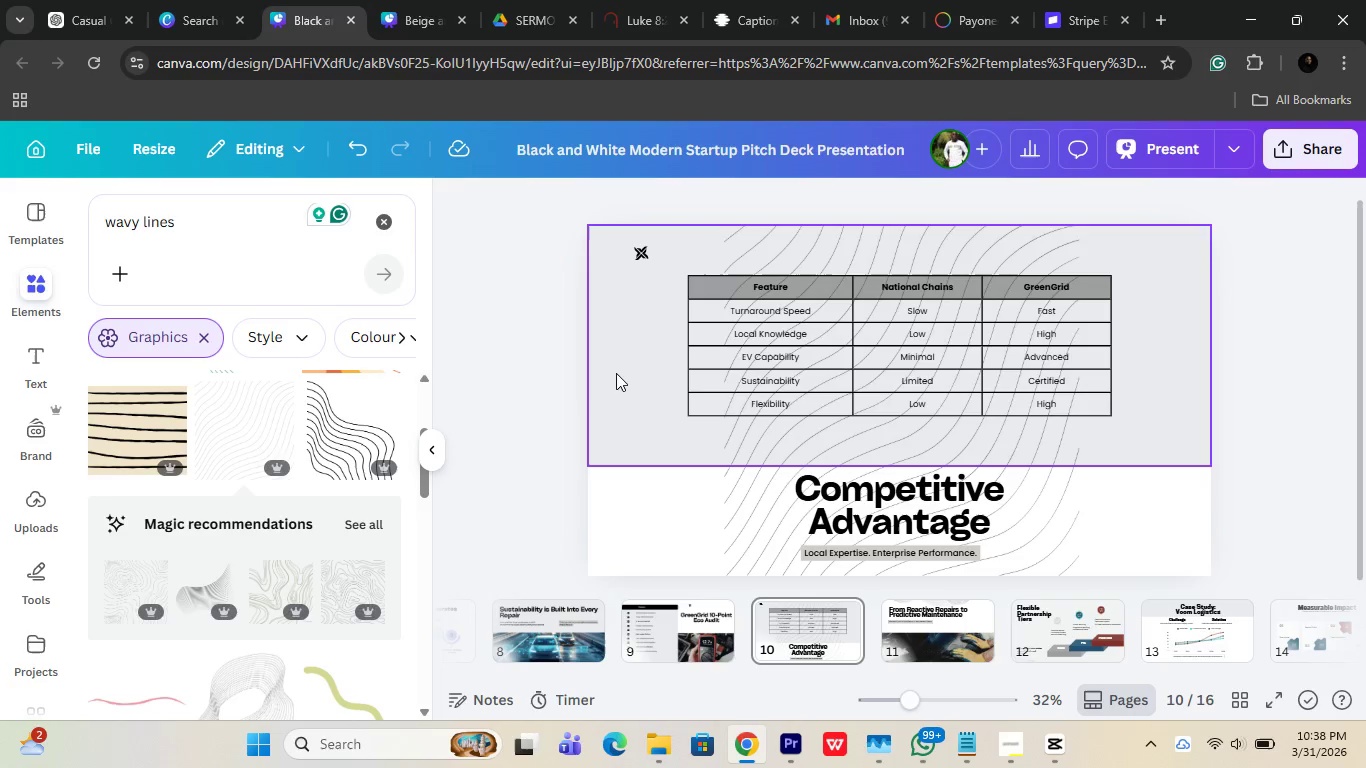 
key(Control+Z)
 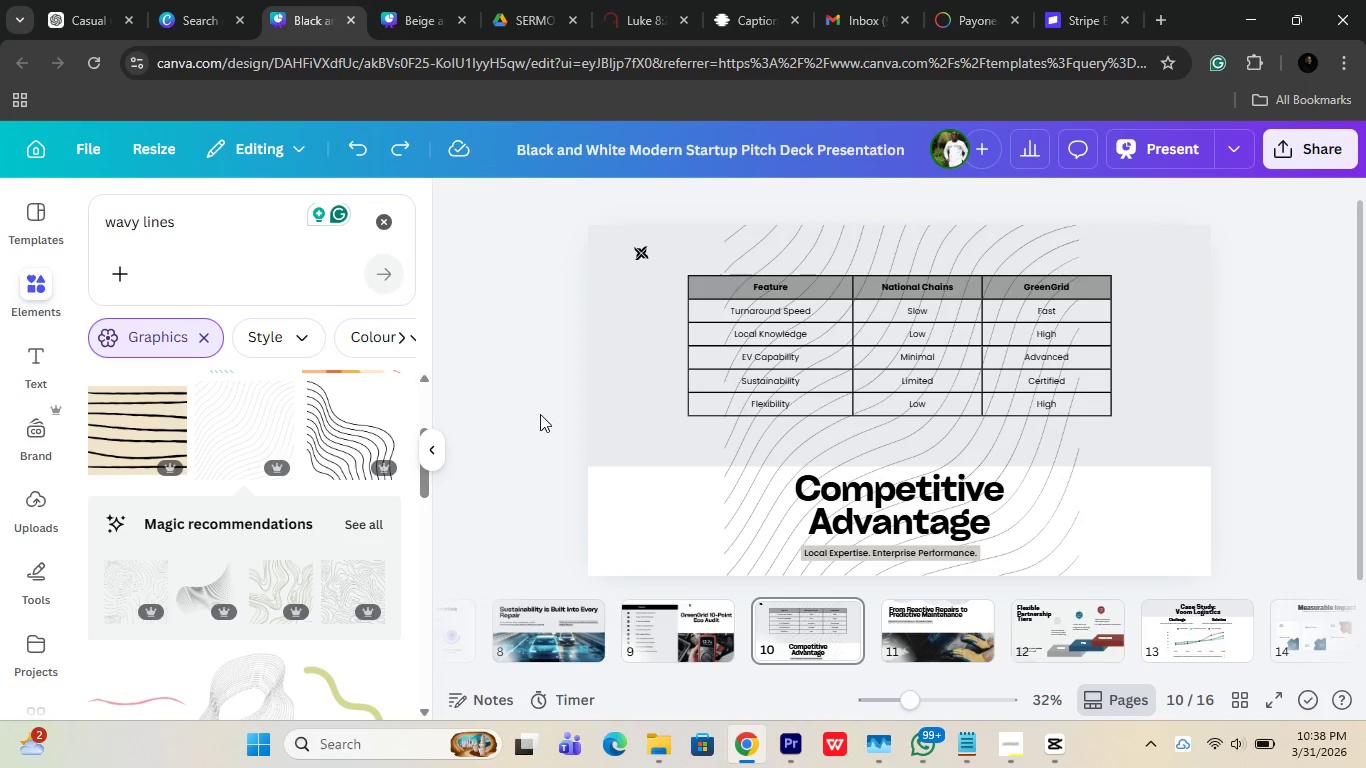 
key(Control+Z)
 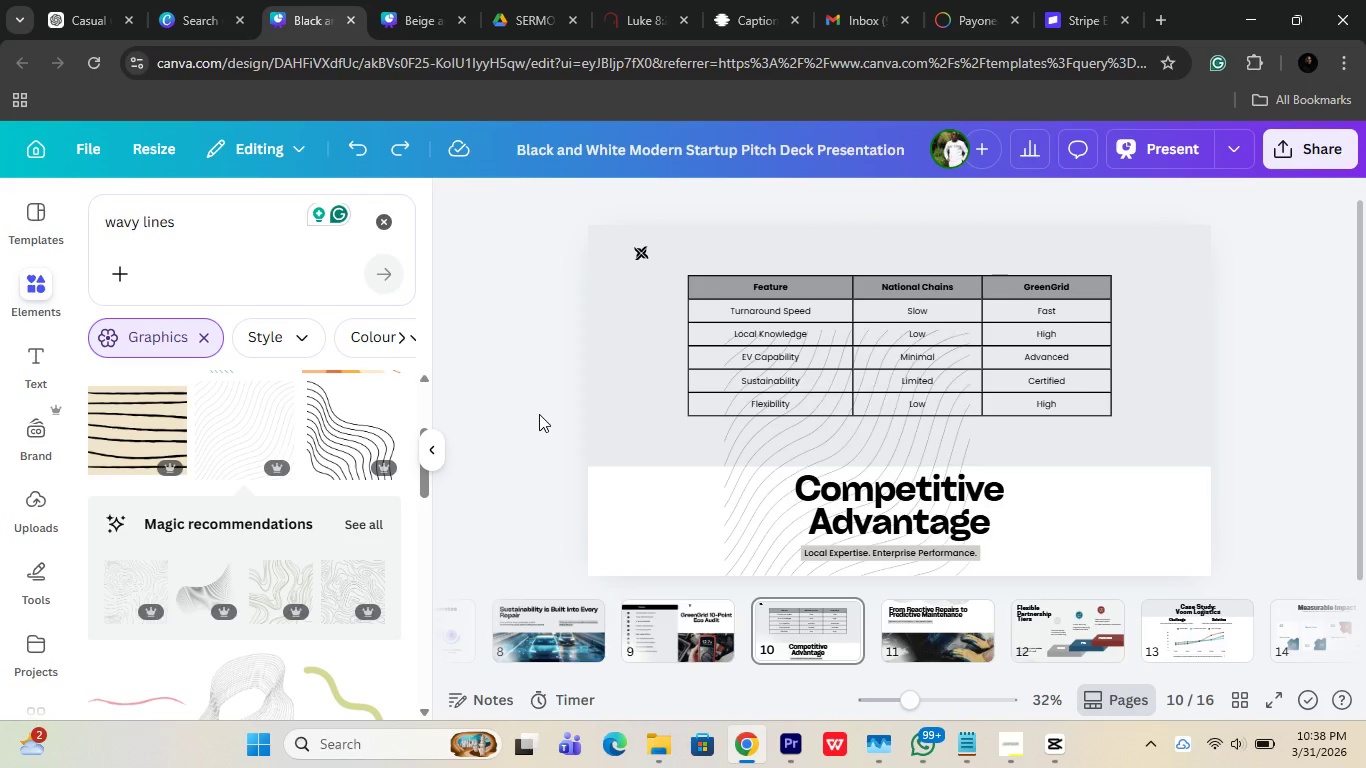 
key(Control+ControlLeft)
 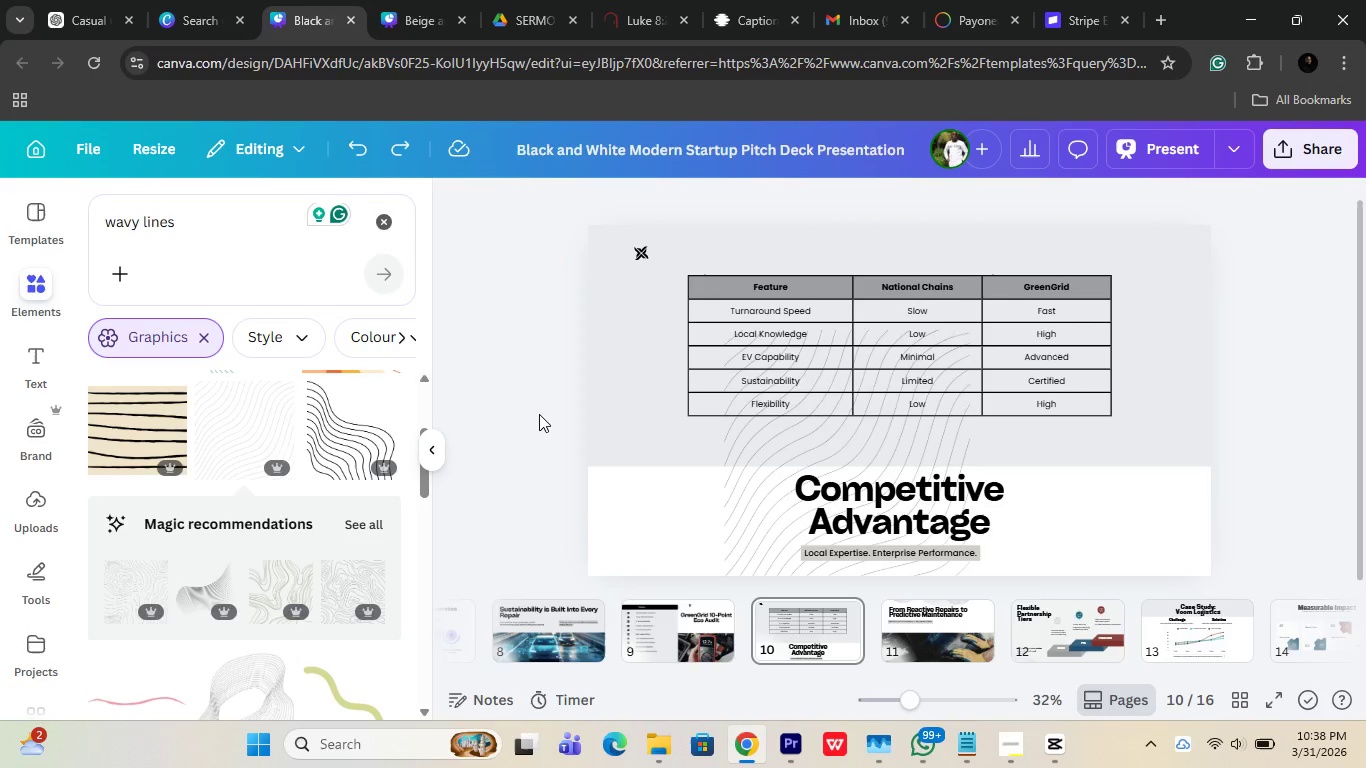 
key(Control+Z)
 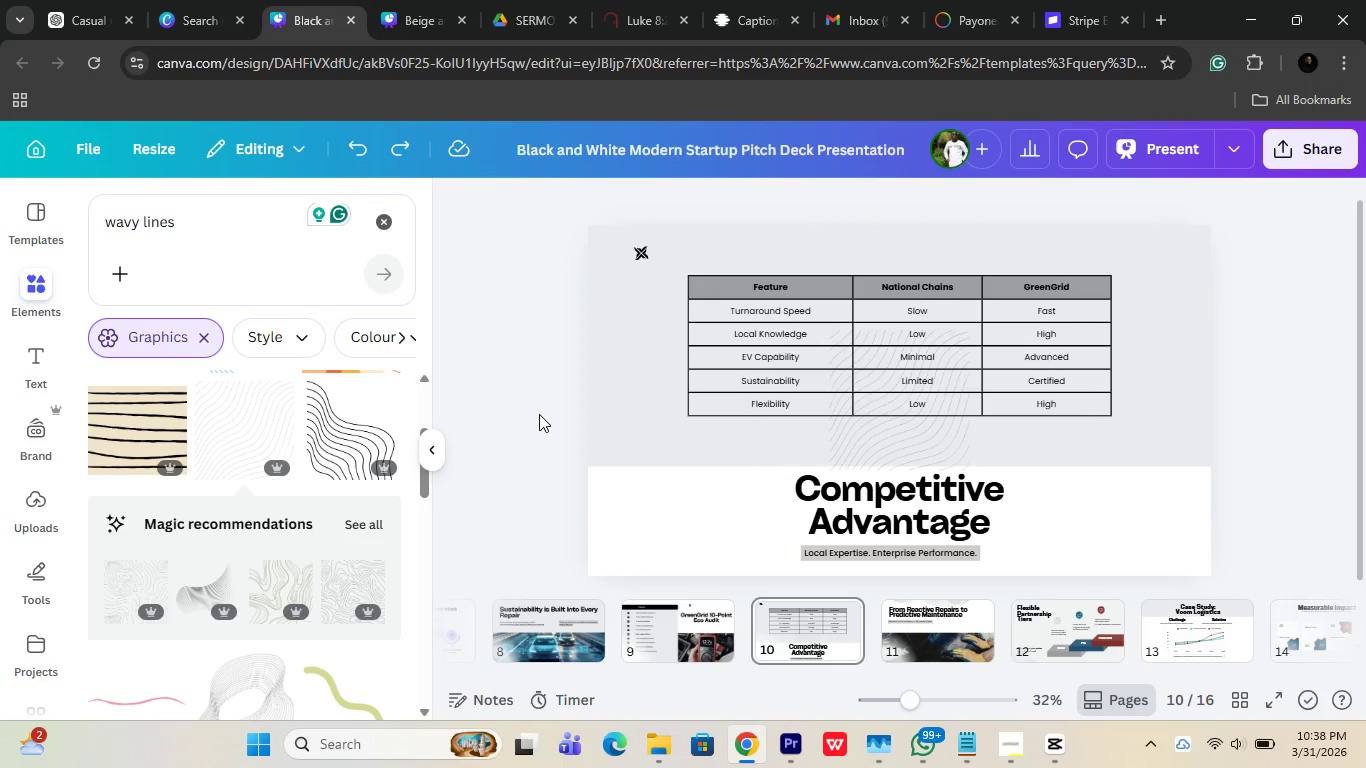 
key(Control+ControlLeft)
 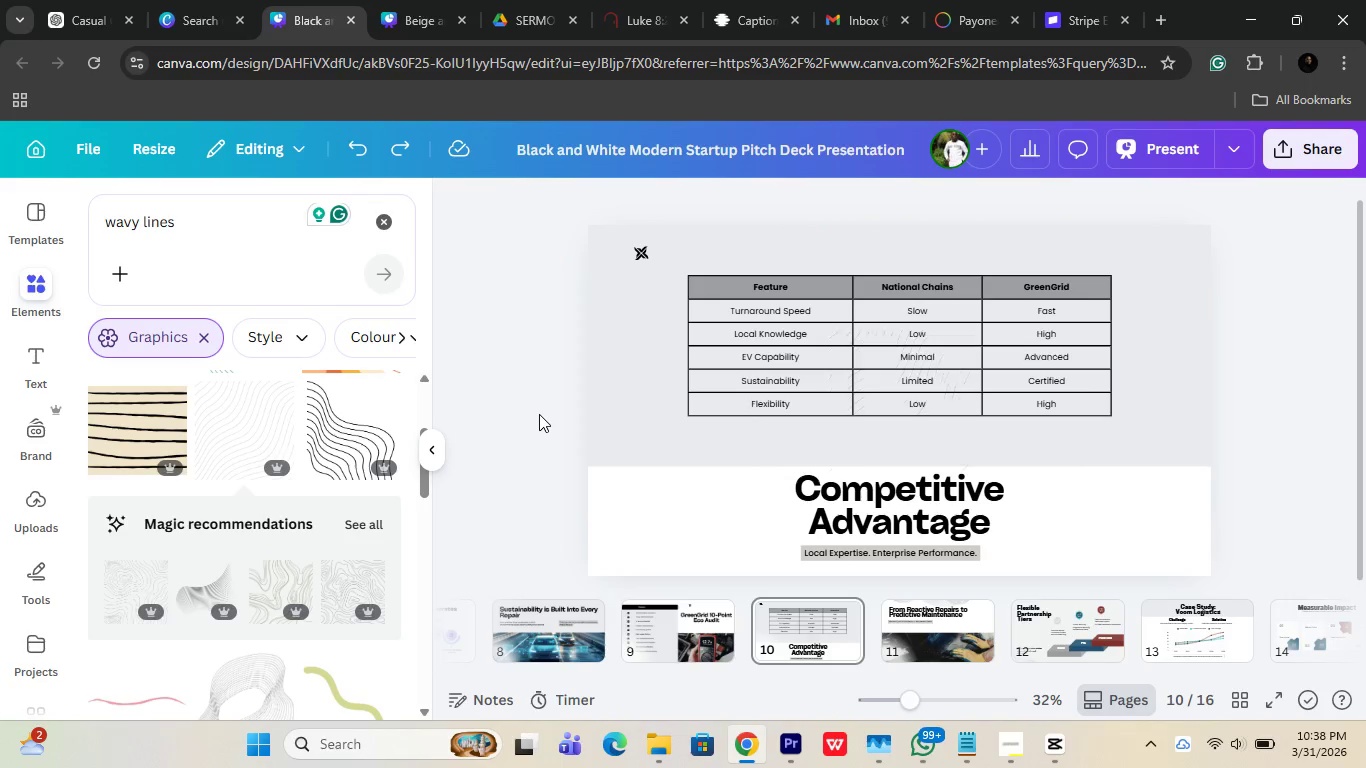 
key(Control+Z)
 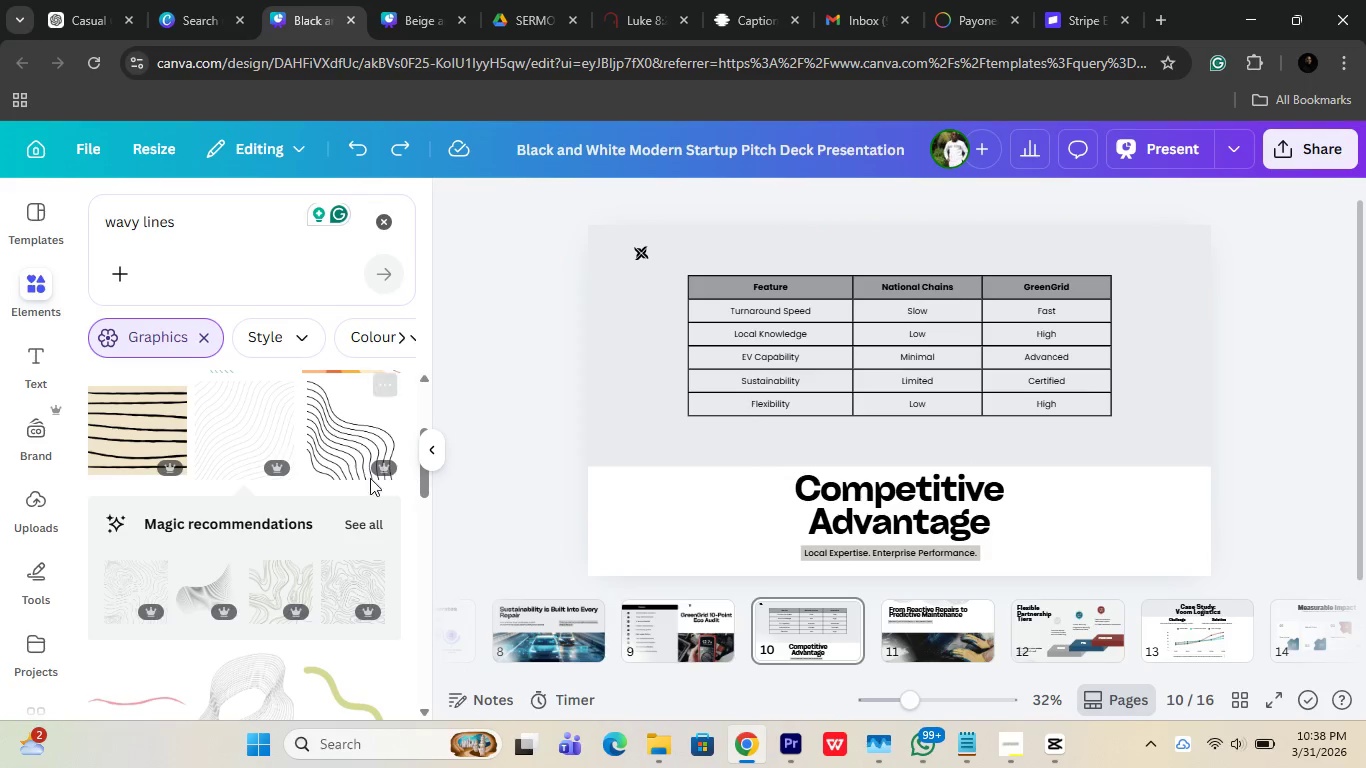 
scroll: coordinate [291, 502], scroll_direction: down, amount: 5.0
 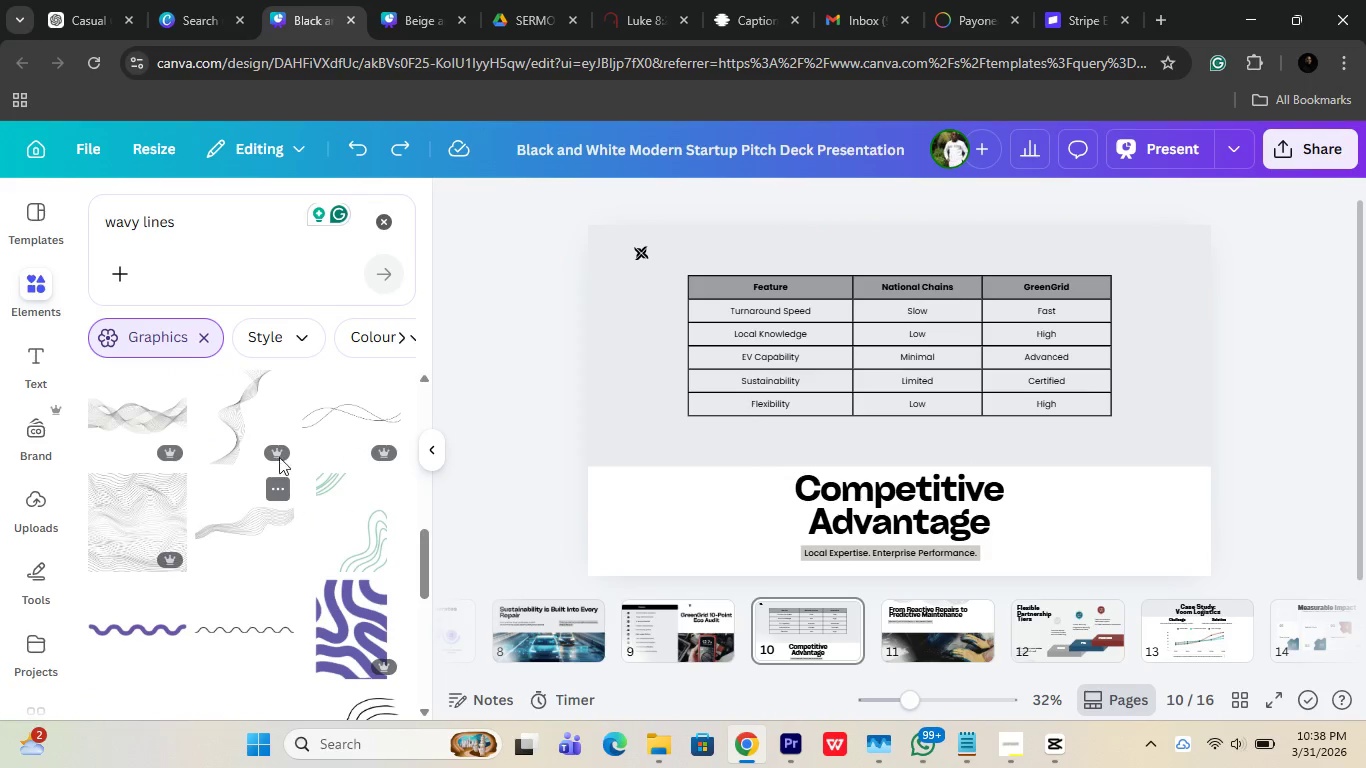 
scroll: coordinate [276, 450], scroll_direction: up, amount: 1.0
 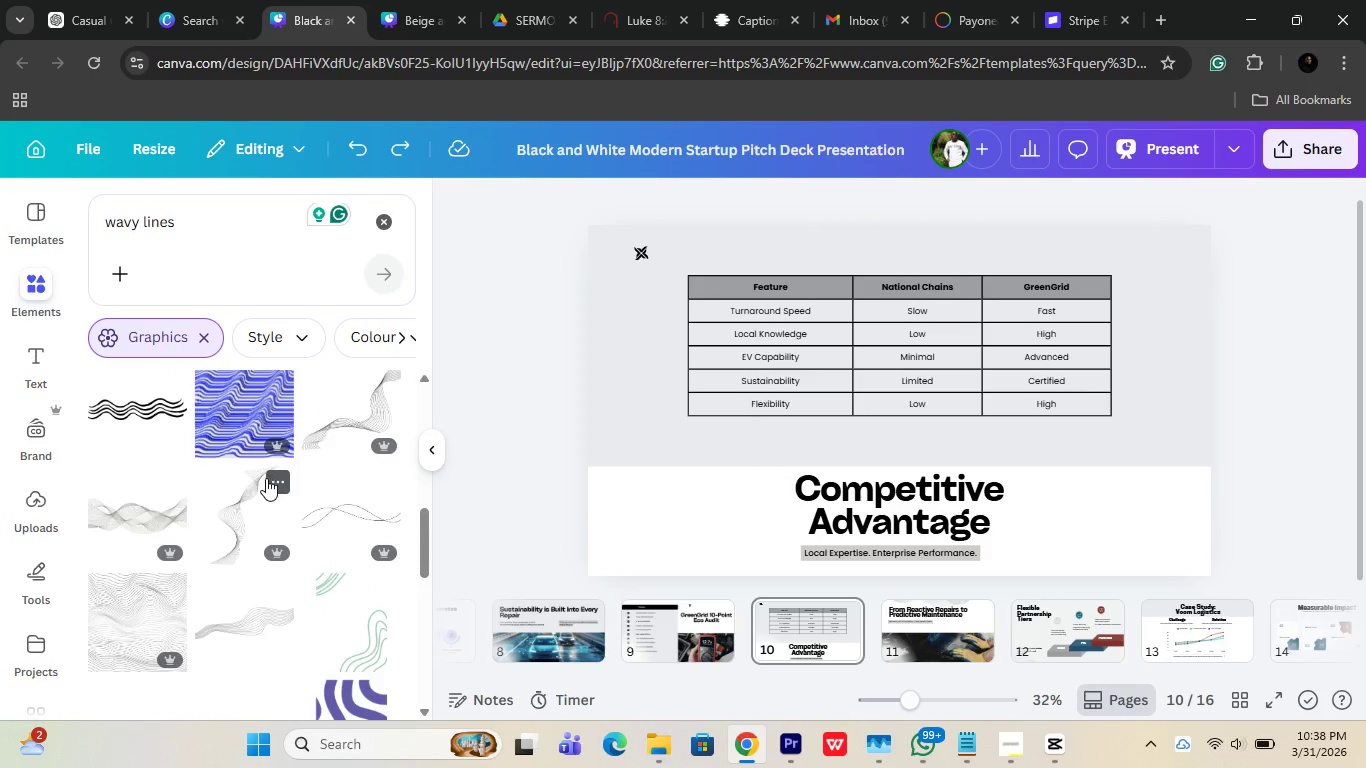 
left_click([261, 489])
 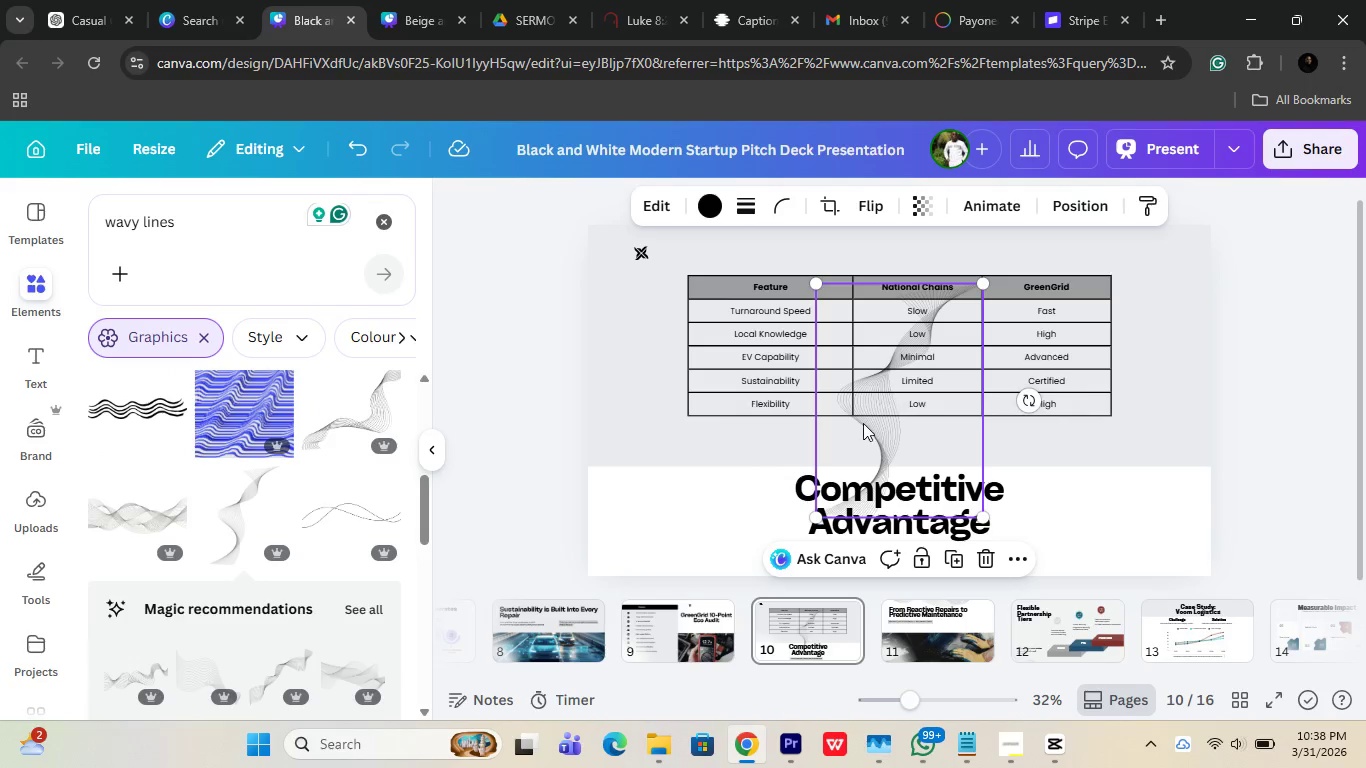 
left_click_drag(start_coordinate=[865, 424], to_coordinate=[1050, 462])
 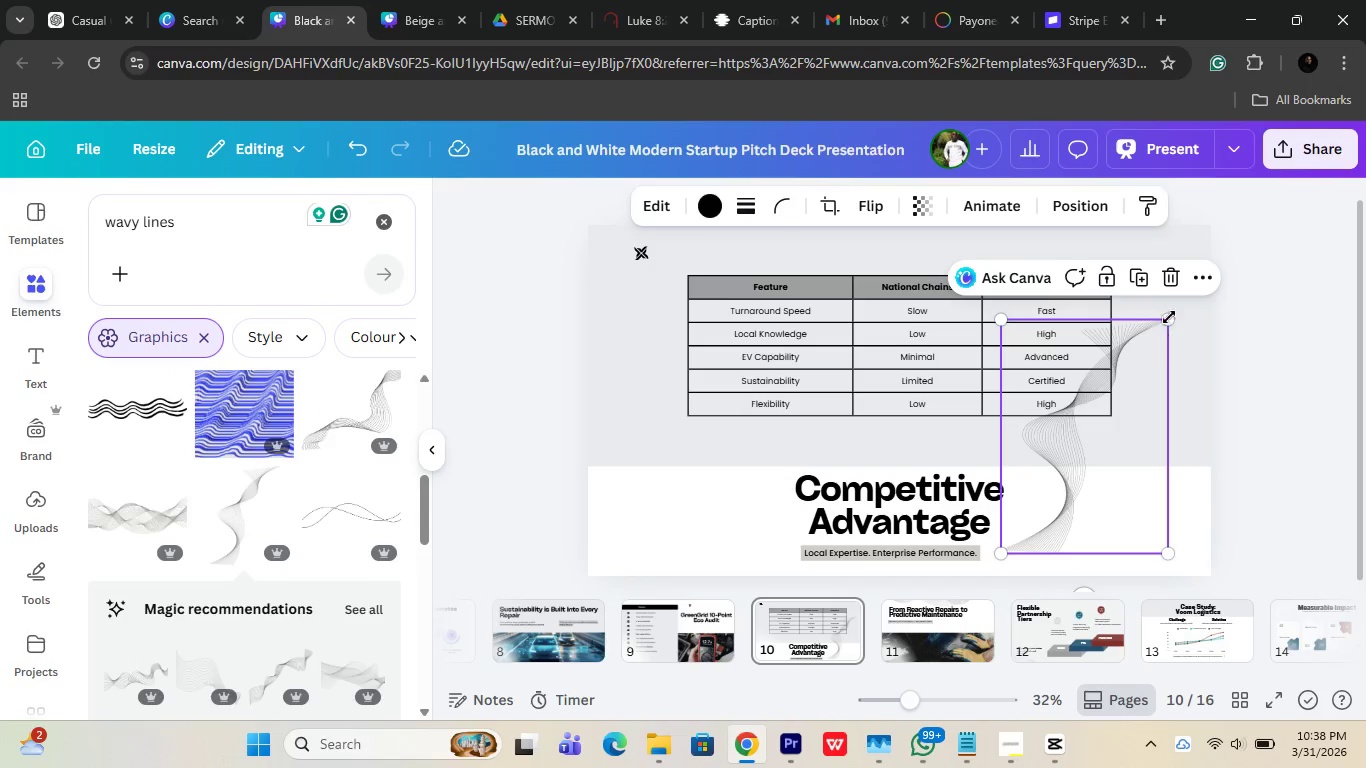 
left_click_drag(start_coordinate=[1172, 316], to_coordinate=[1234, 272])
 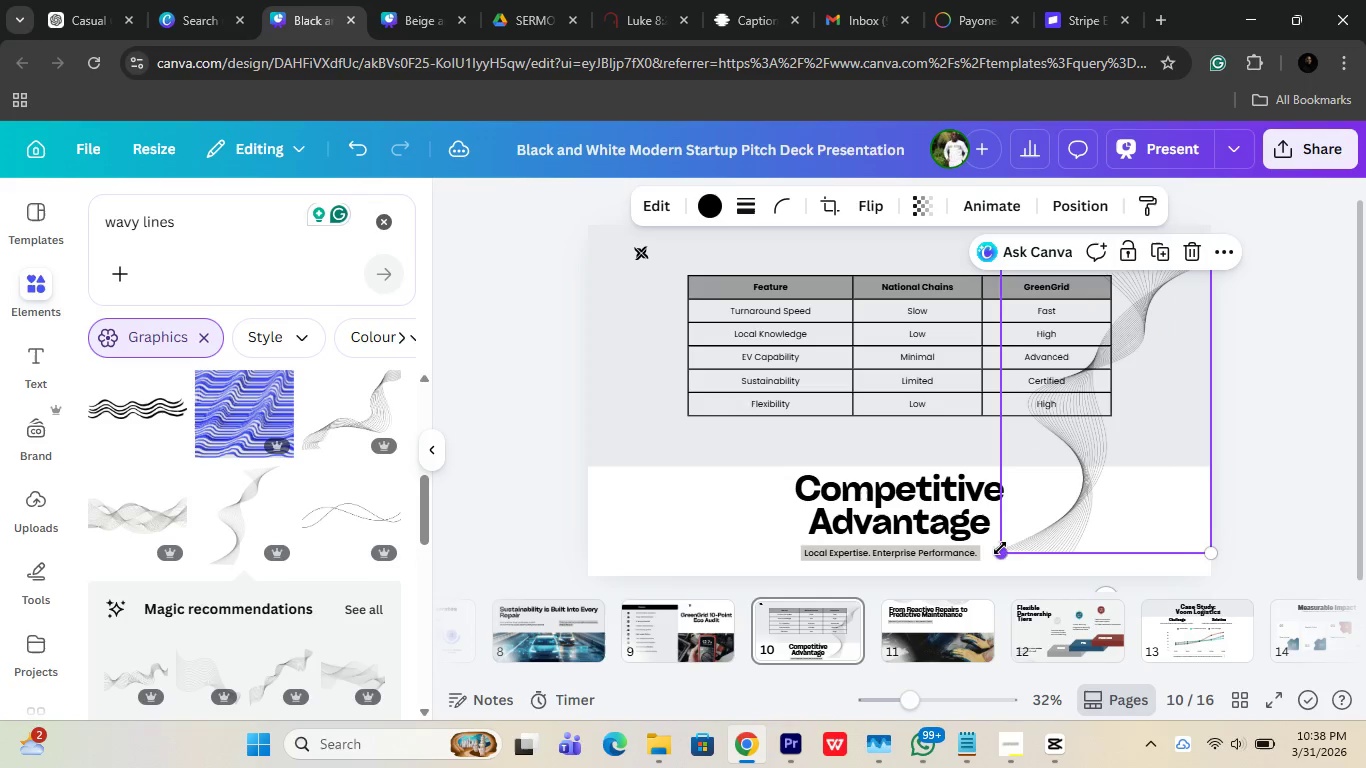 
left_click_drag(start_coordinate=[1006, 542], to_coordinate=[984, 593])
 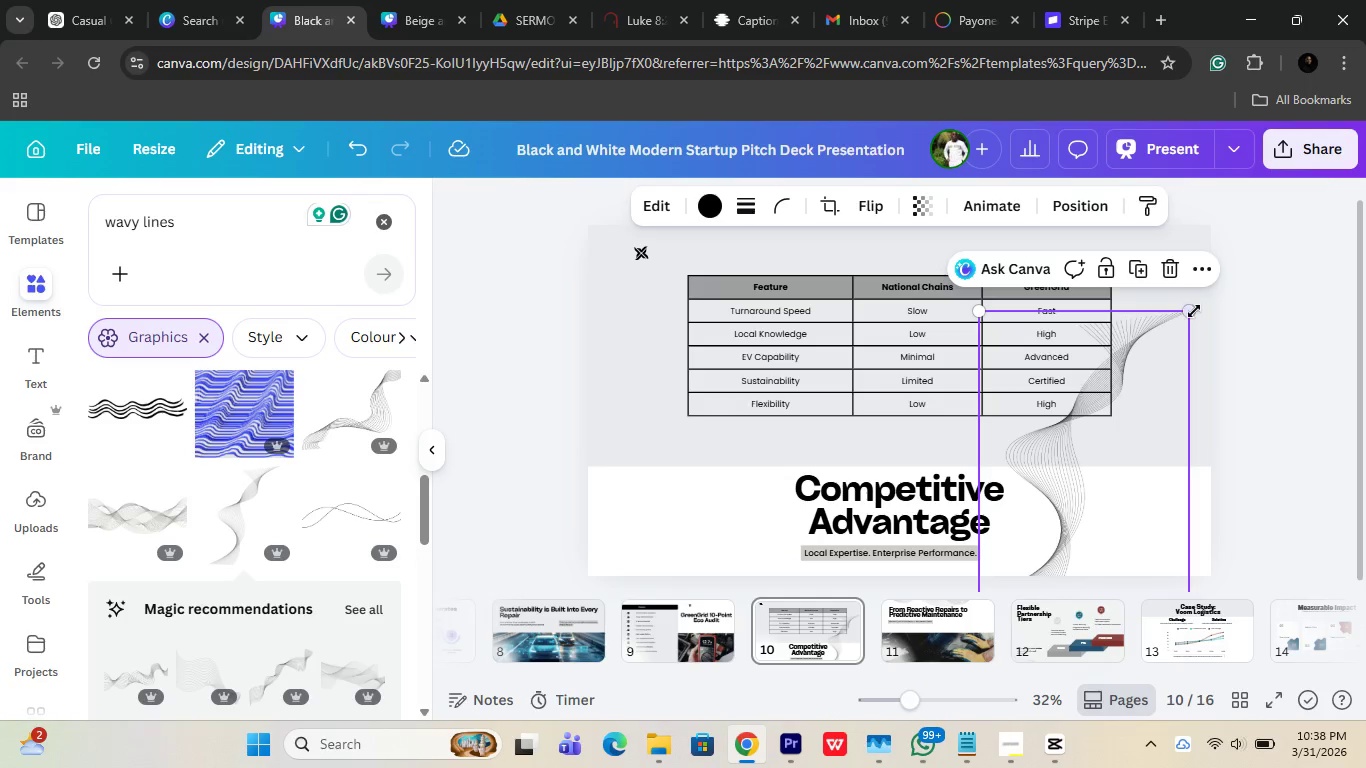 
left_click_drag(start_coordinate=[1194, 311], to_coordinate=[1236, 242])
 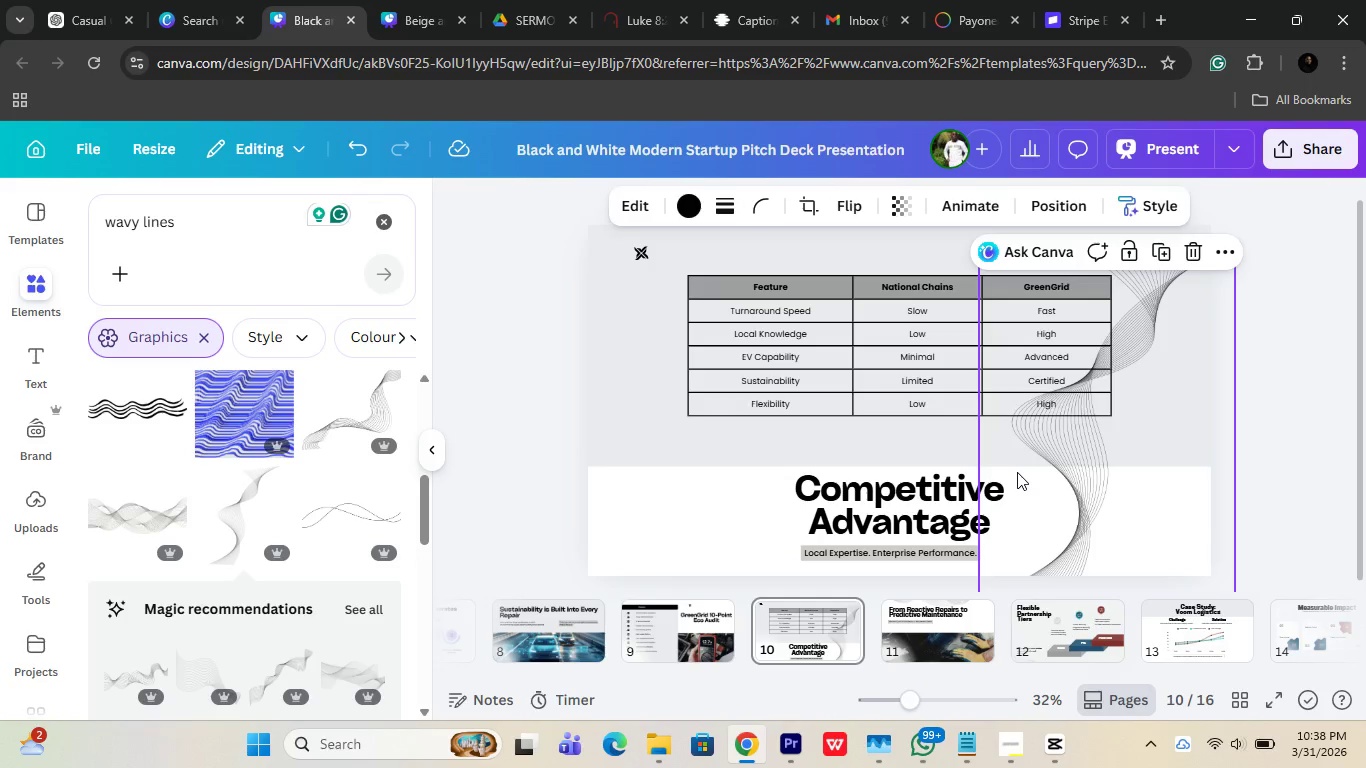 
left_click_drag(start_coordinate=[1017, 472], to_coordinate=[1065, 464])
 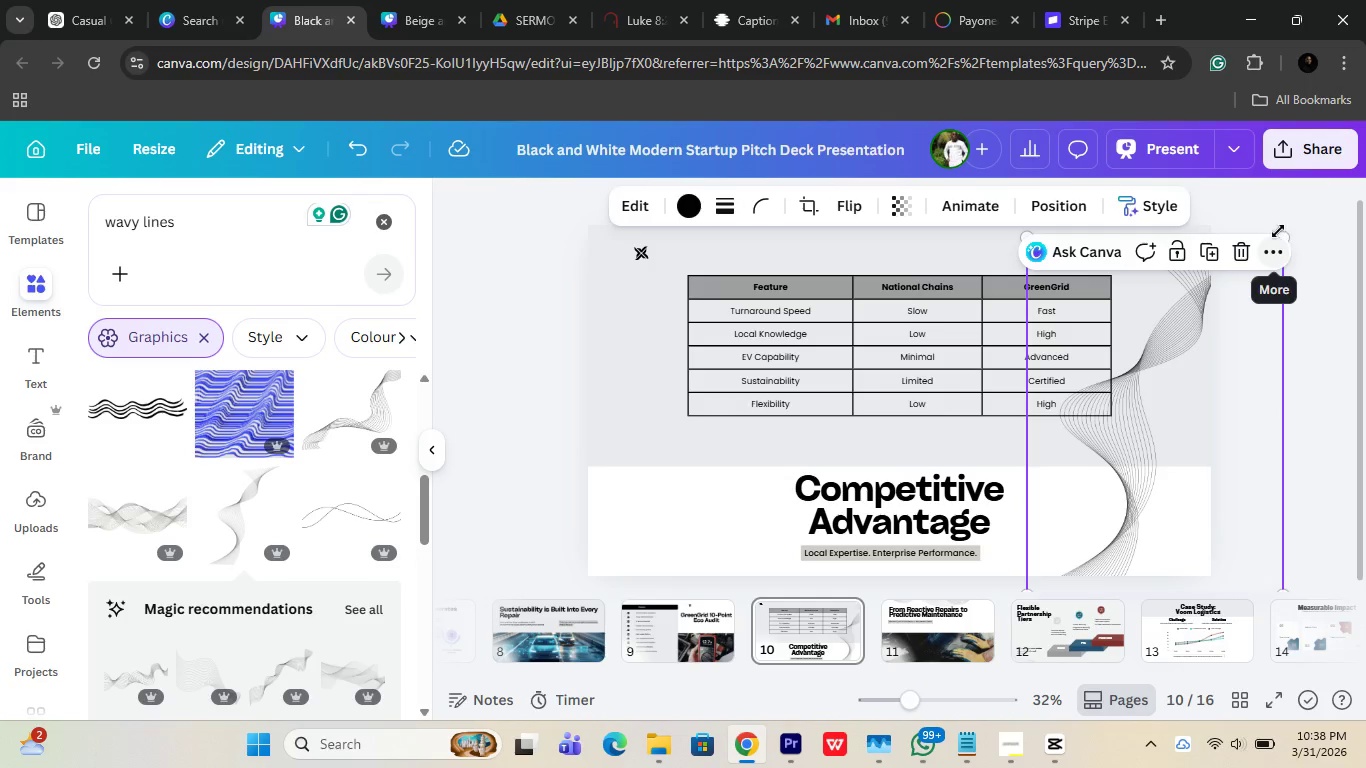 
left_click_drag(start_coordinate=[1278, 231], to_coordinate=[1290, 217])
 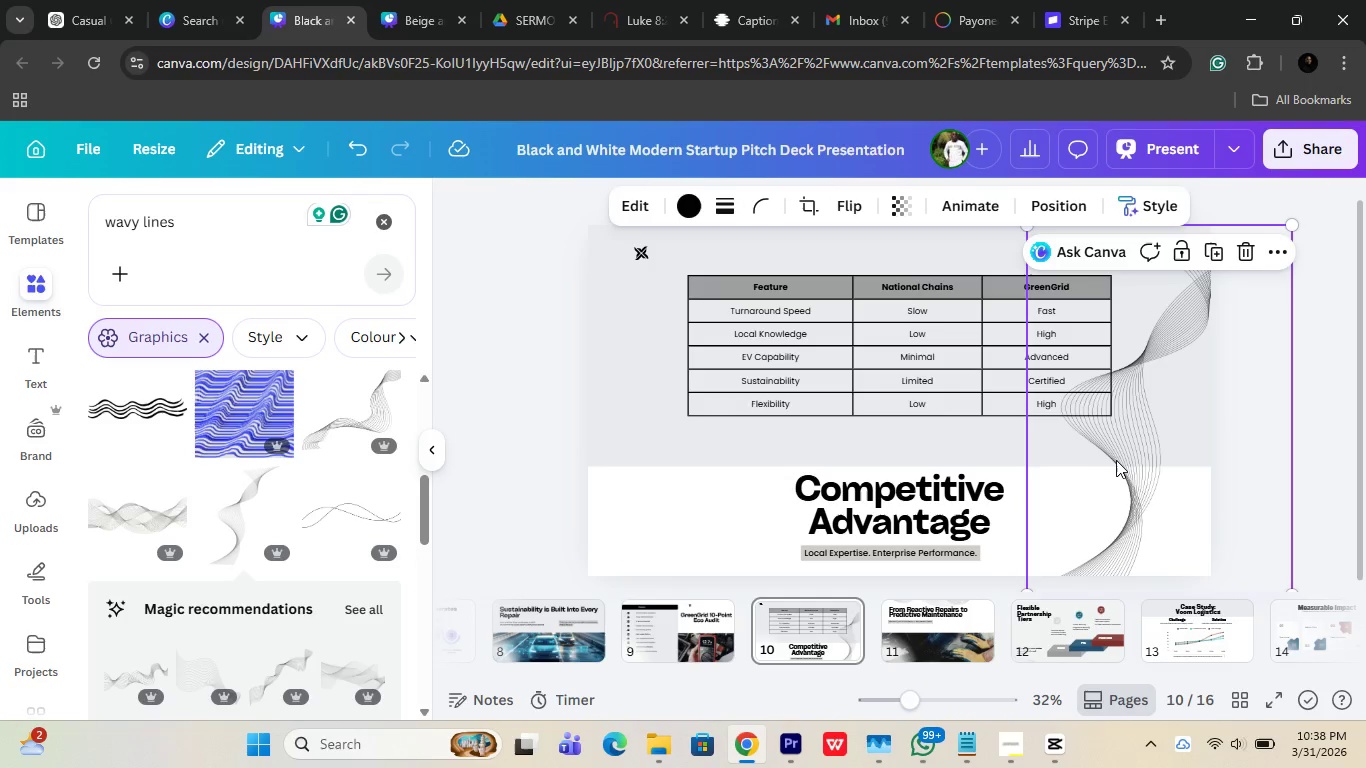 
left_click_drag(start_coordinate=[1116, 459], to_coordinate=[1176, 454])
 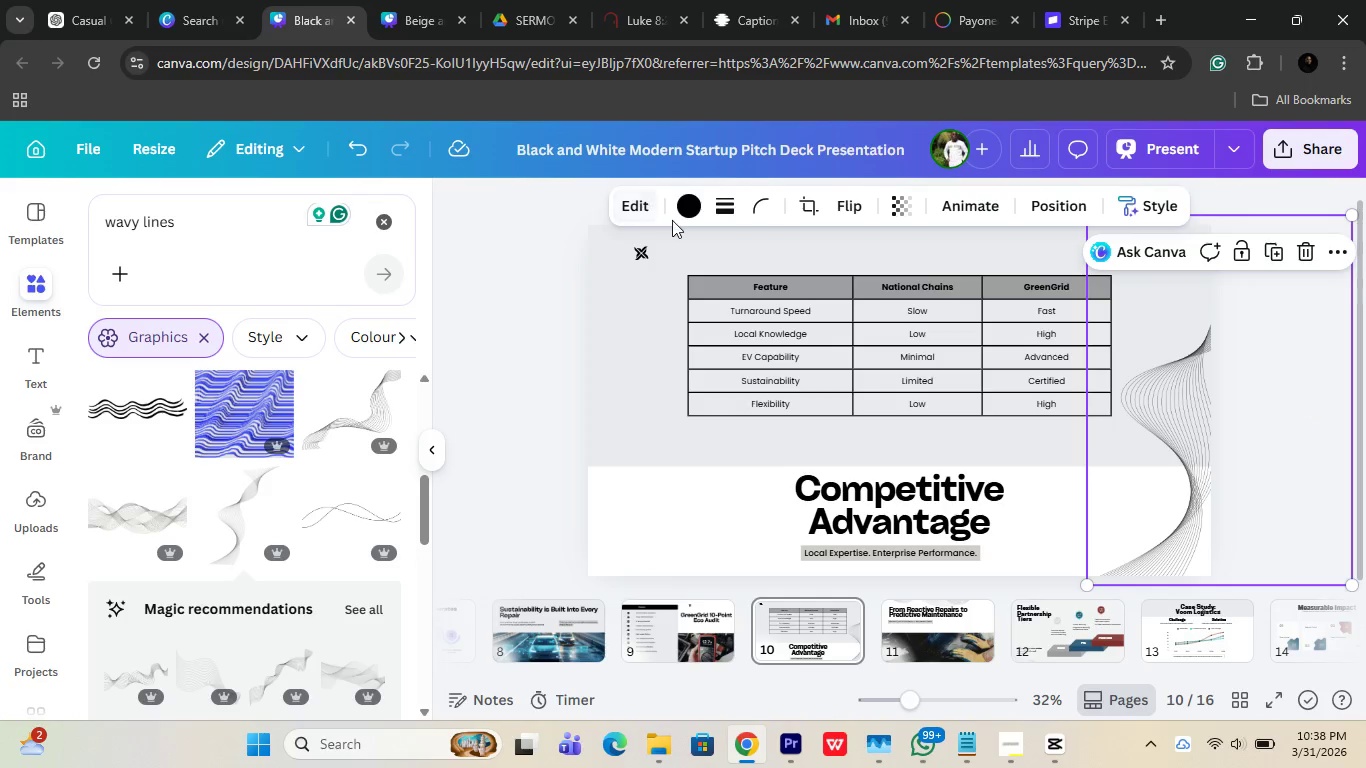 
left_click([677, 210])
 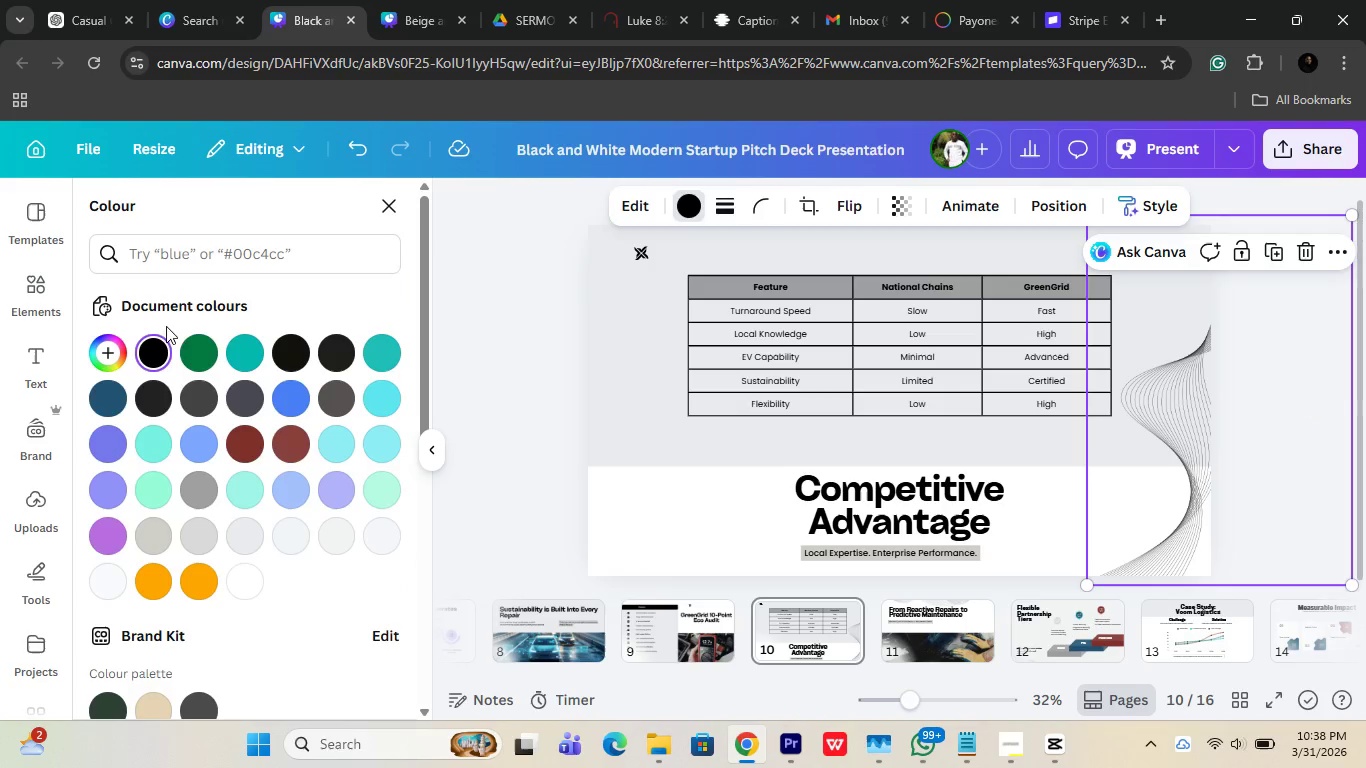 
left_click([206, 350])
 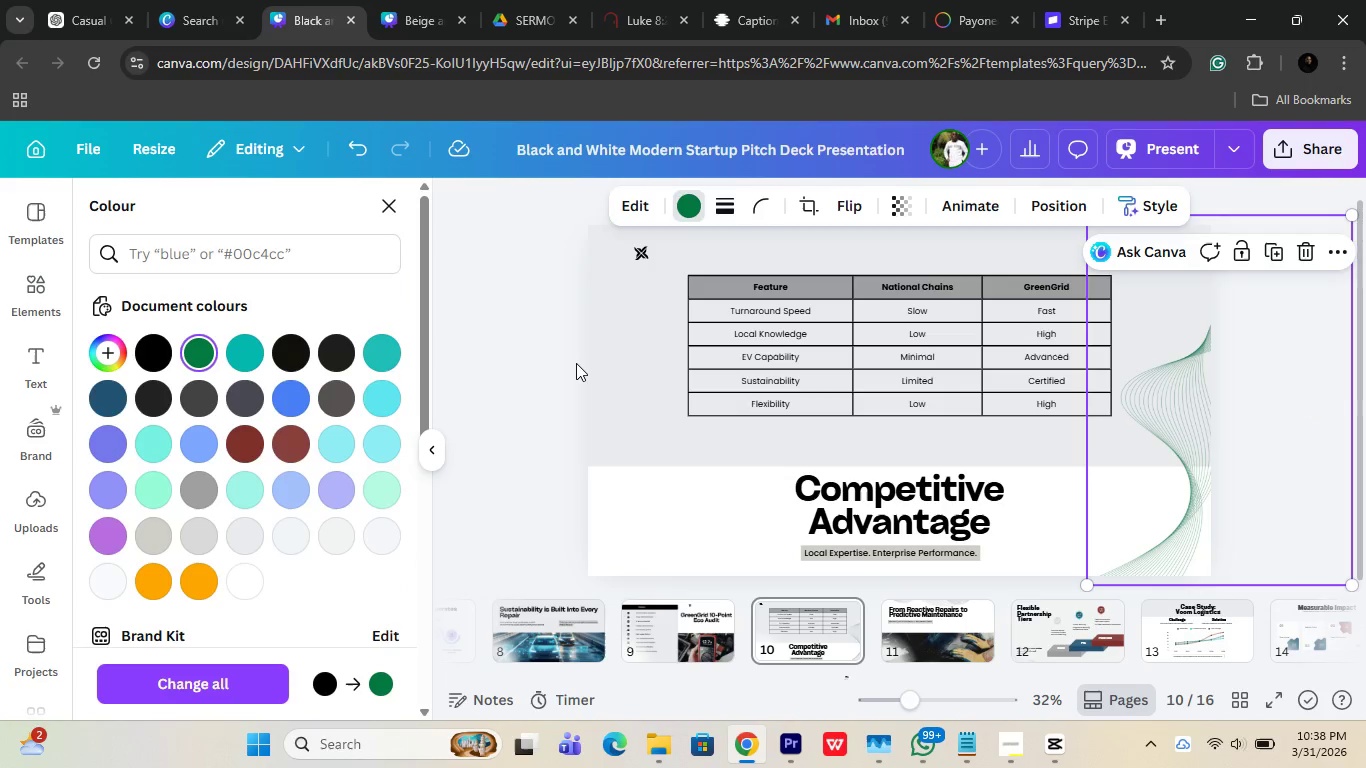 
left_click([561, 348])
 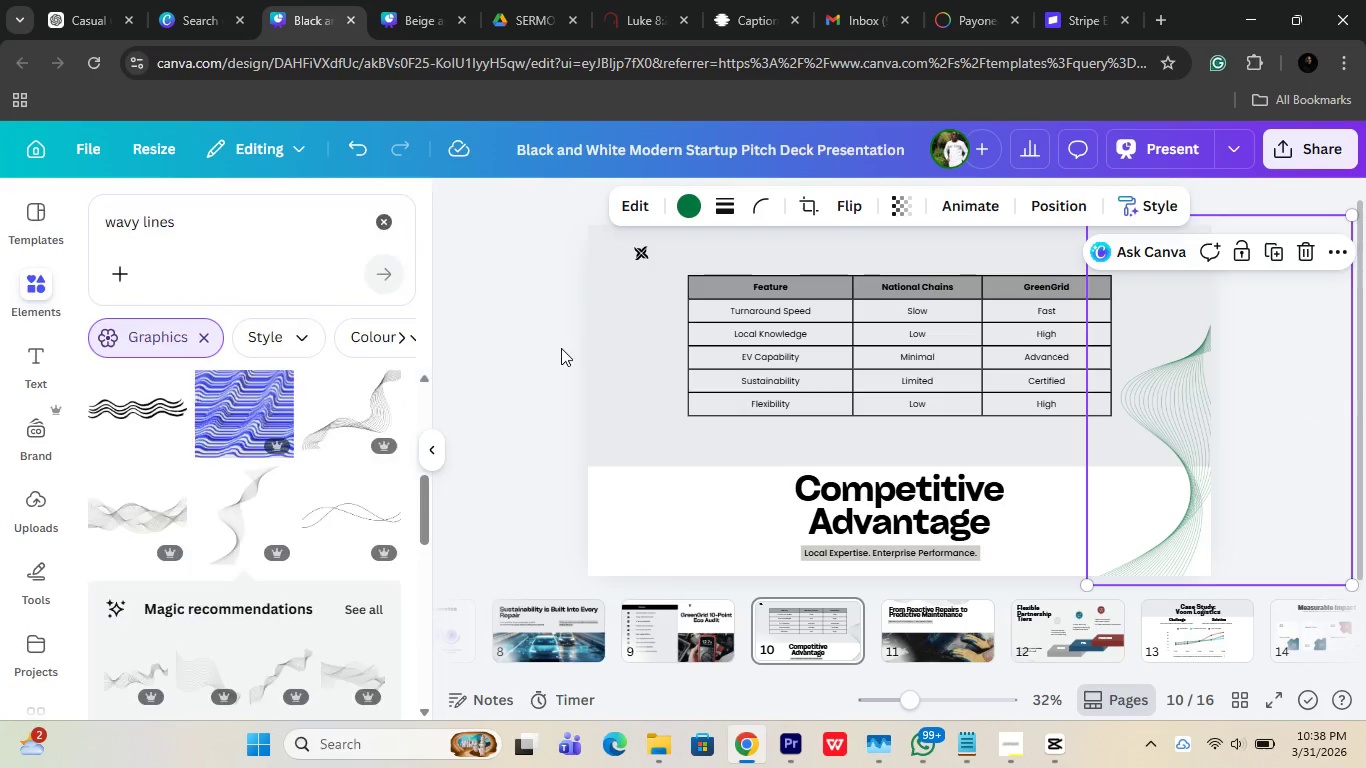 
left_click([561, 348])
 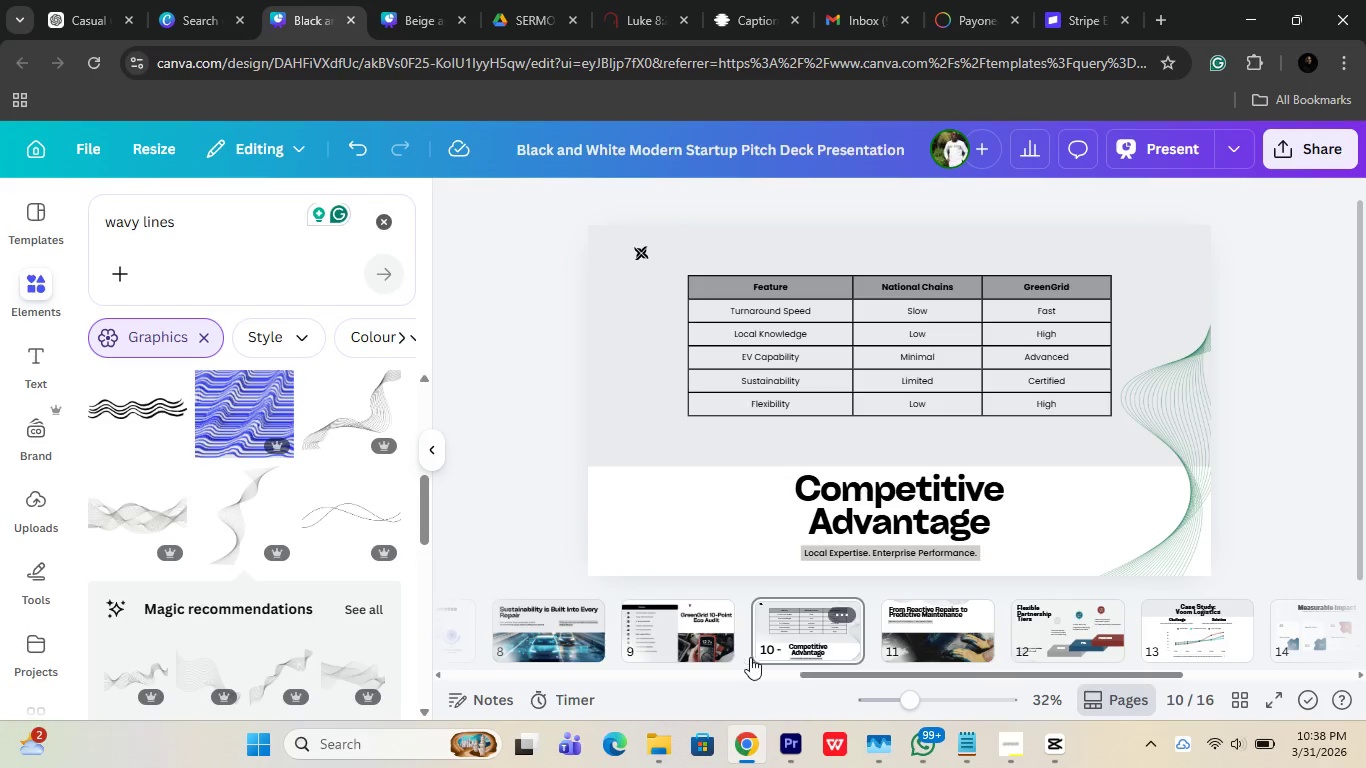 
left_click([699, 640])
 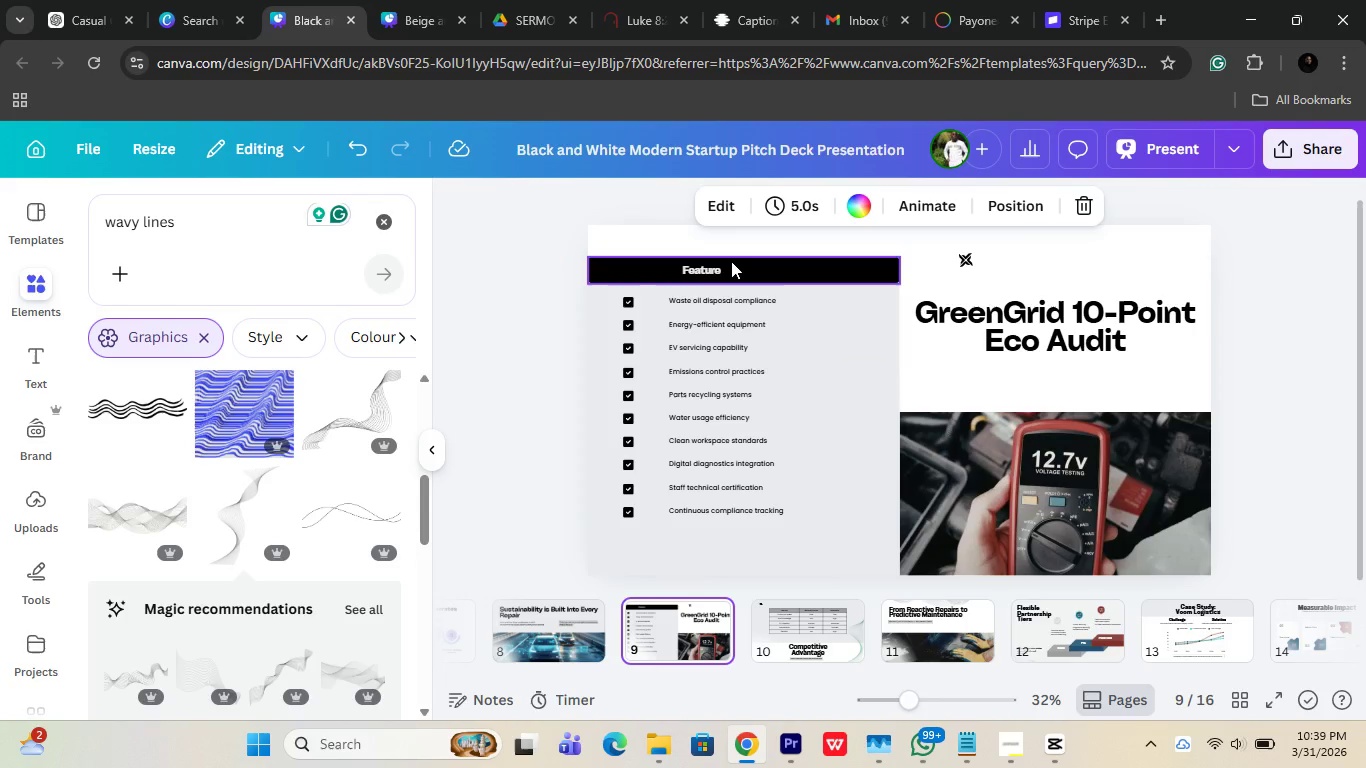 
wait(7.33)
 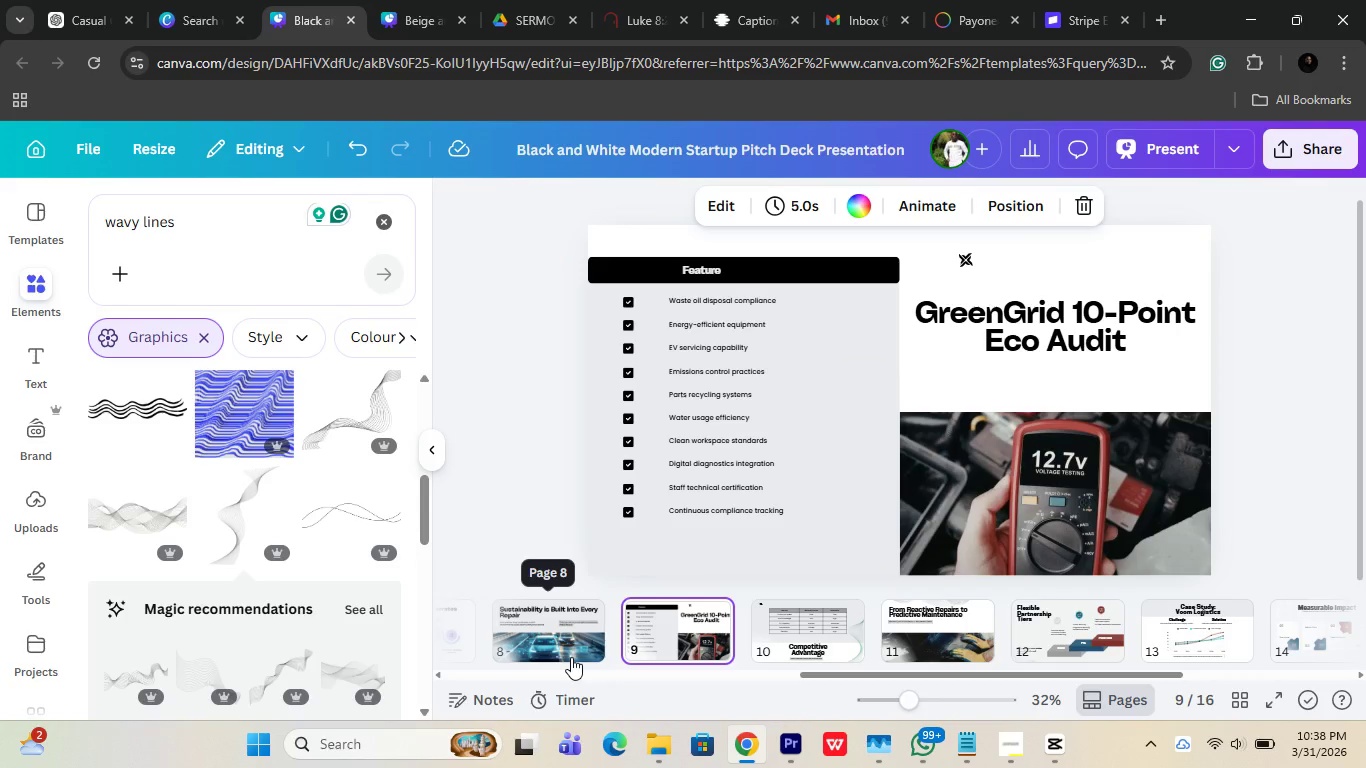 
left_click([552, 639])
 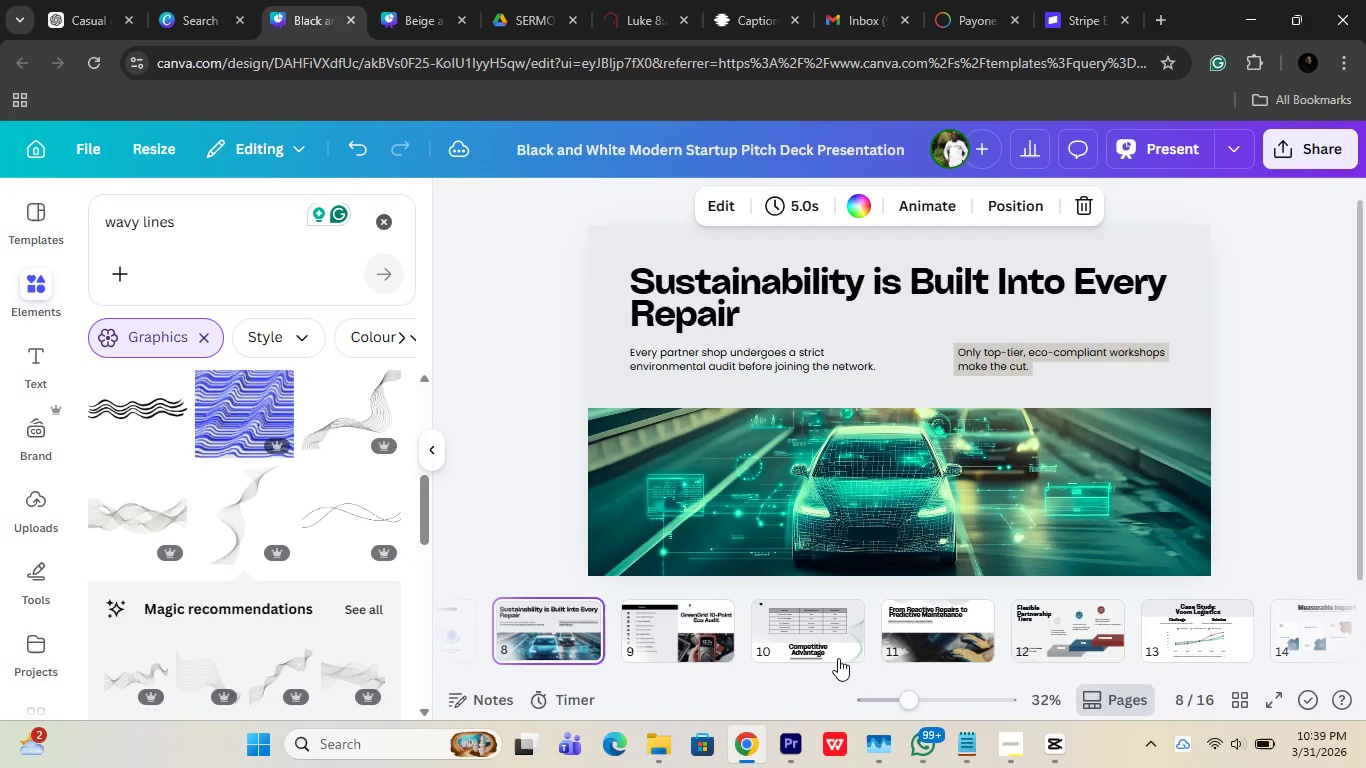 
left_click_drag(start_coordinate=[838, 673], to_coordinate=[448, 733])
 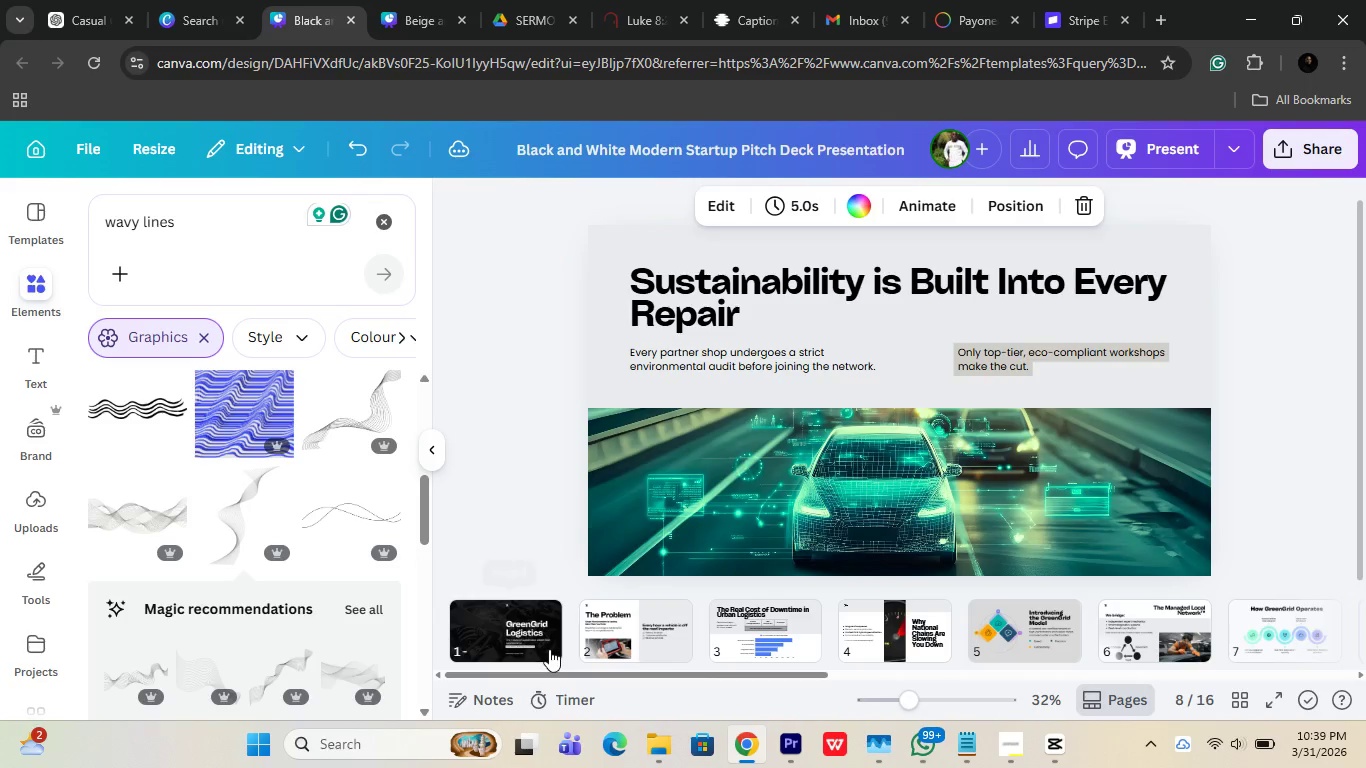 
left_click([542, 648])
 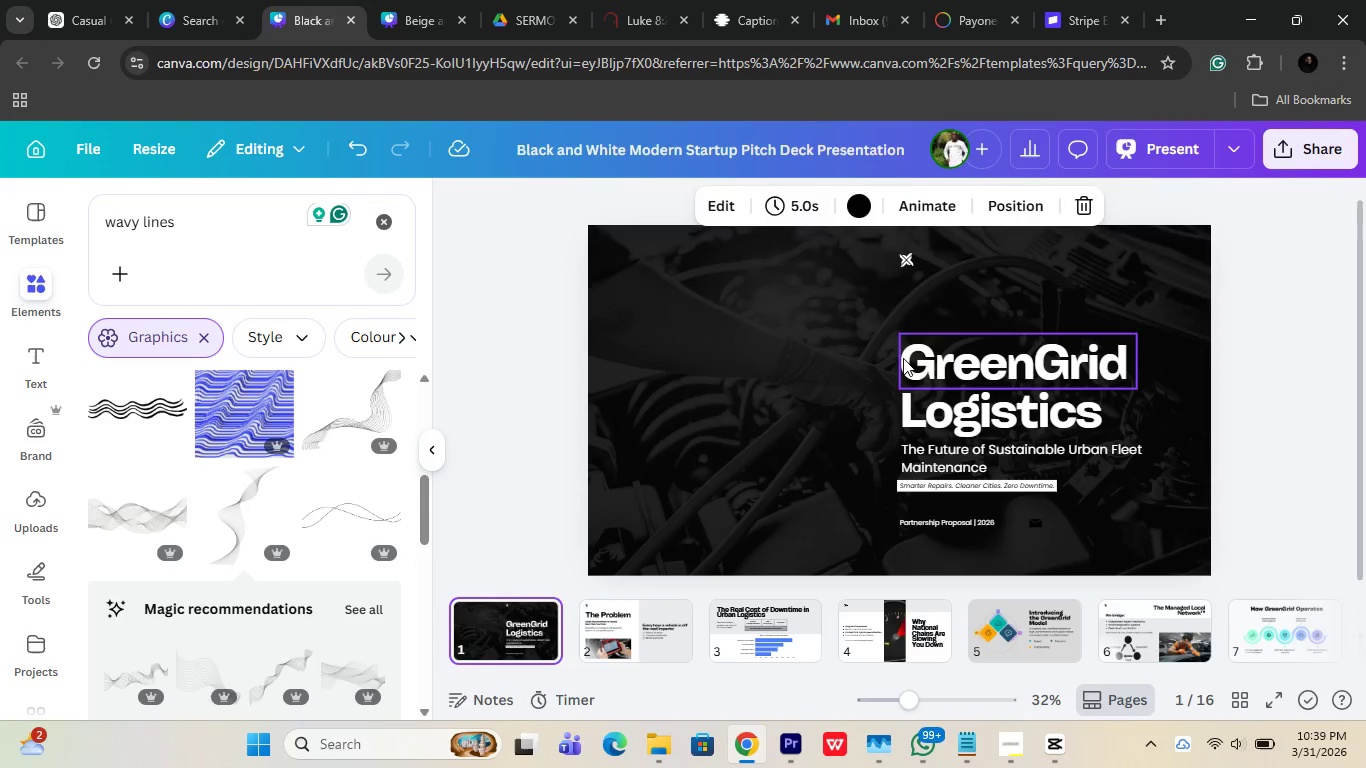 
double_click([903, 358])
 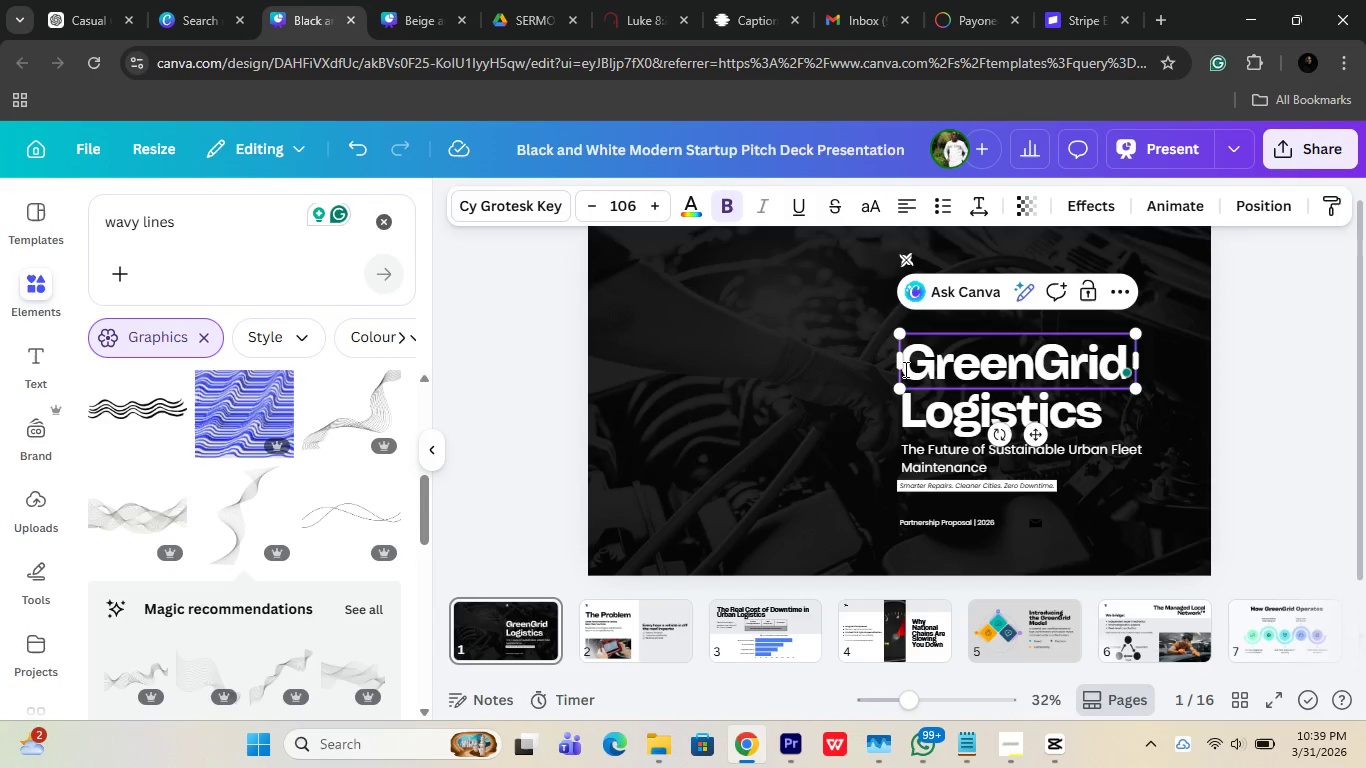 
left_click_drag(start_coordinate=[904, 369], to_coordinate=[1029, 349])
 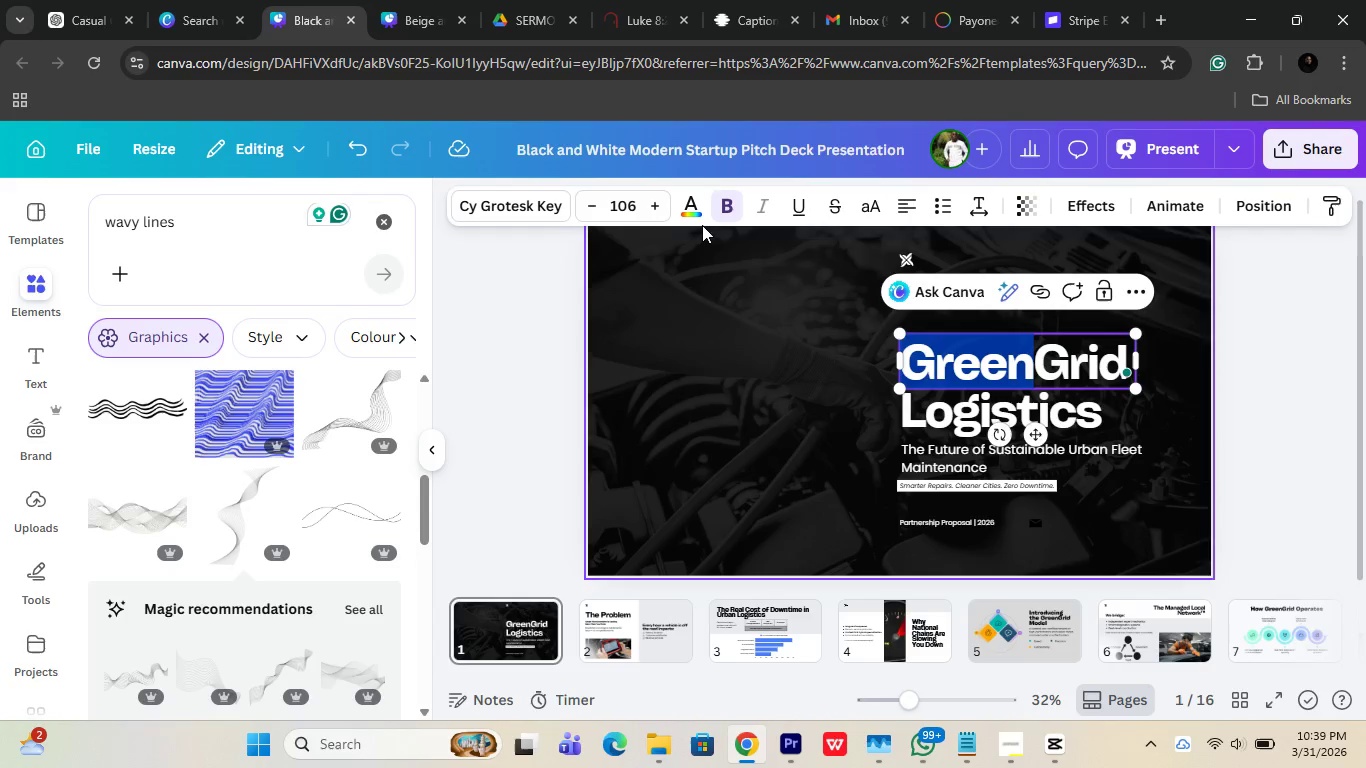 
left_click([698, 211])
 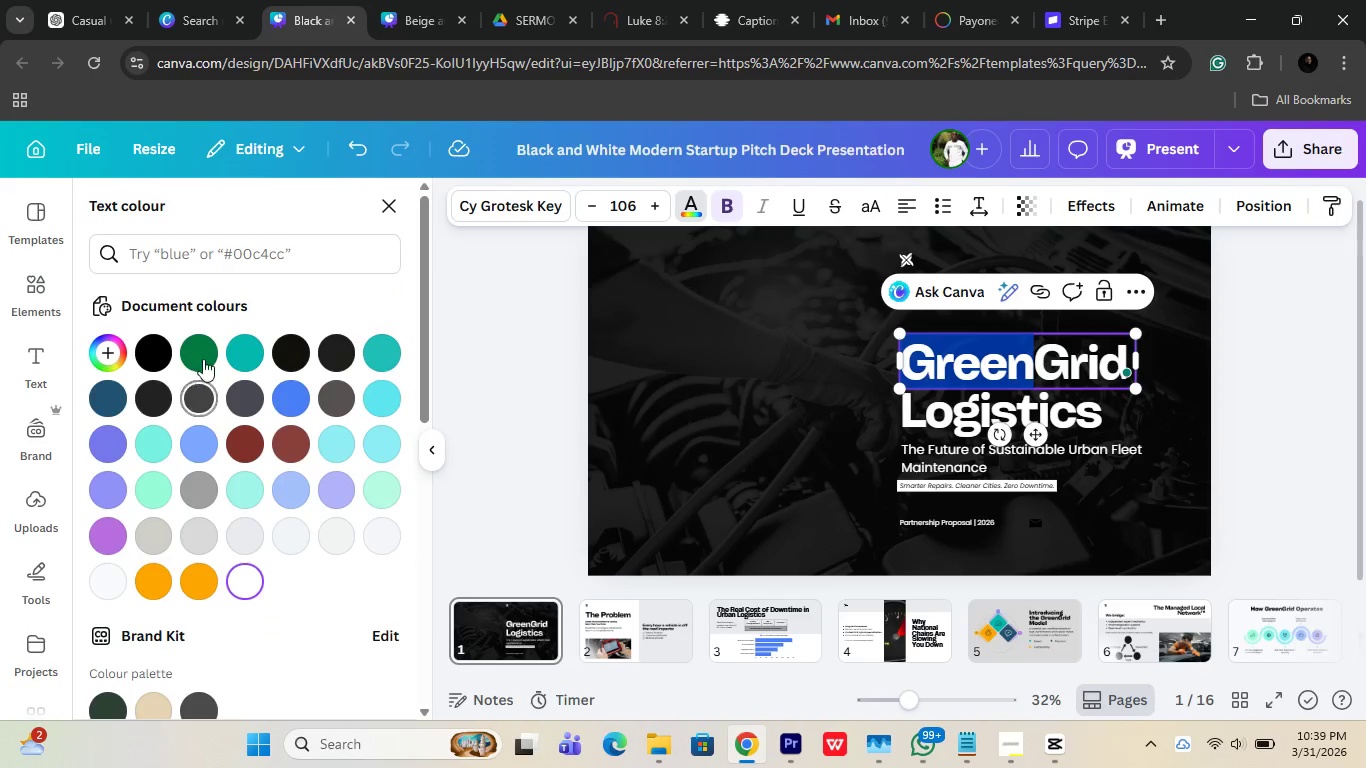 
left_click([195, 358])
 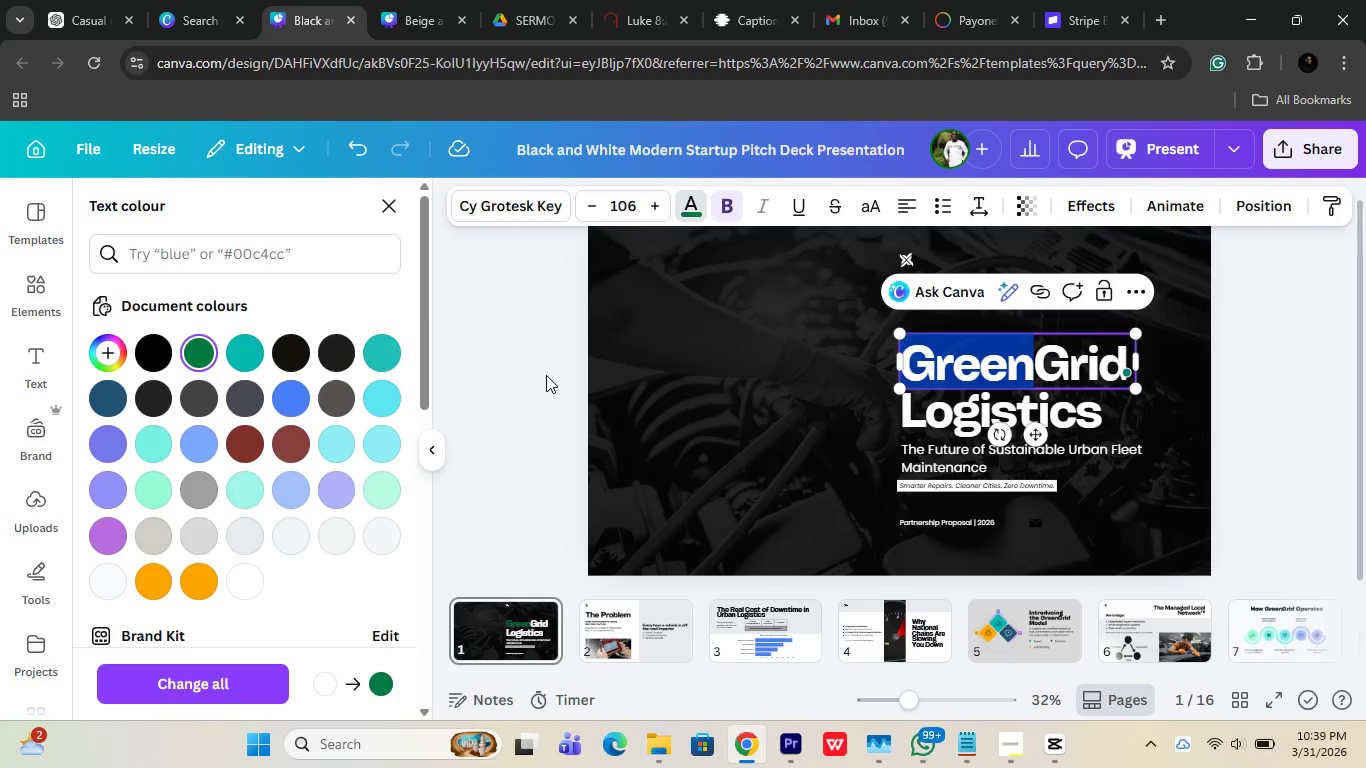 
double_click([544, 375])
 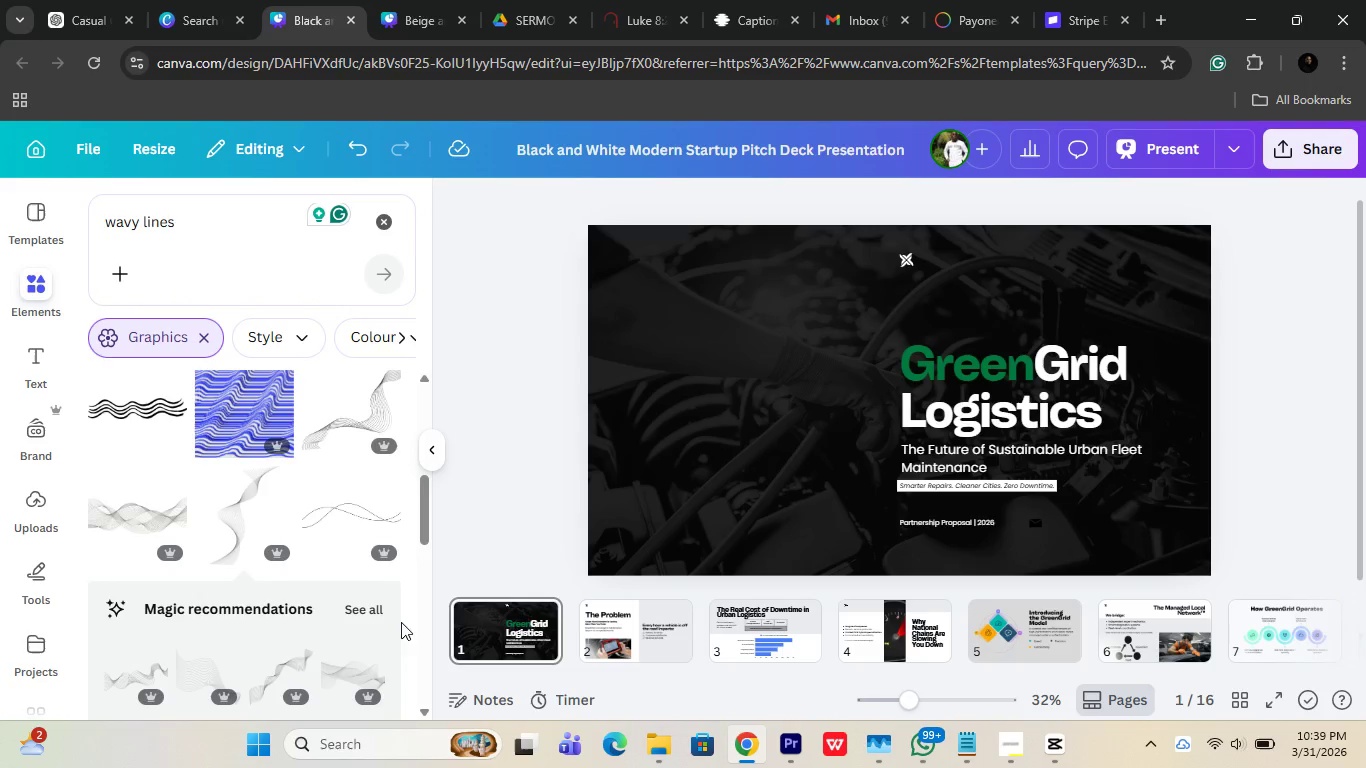 
wait(7.69)
 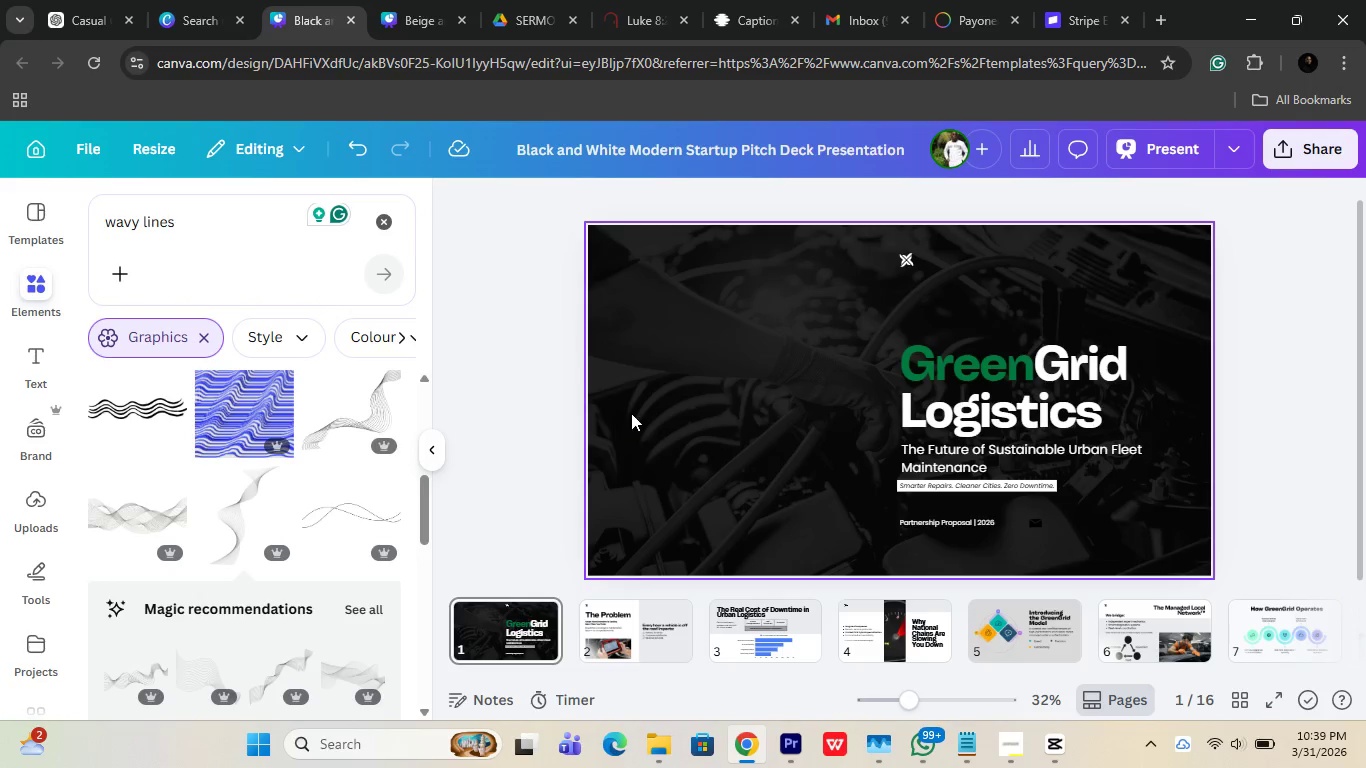 
left_click([639, 619])
 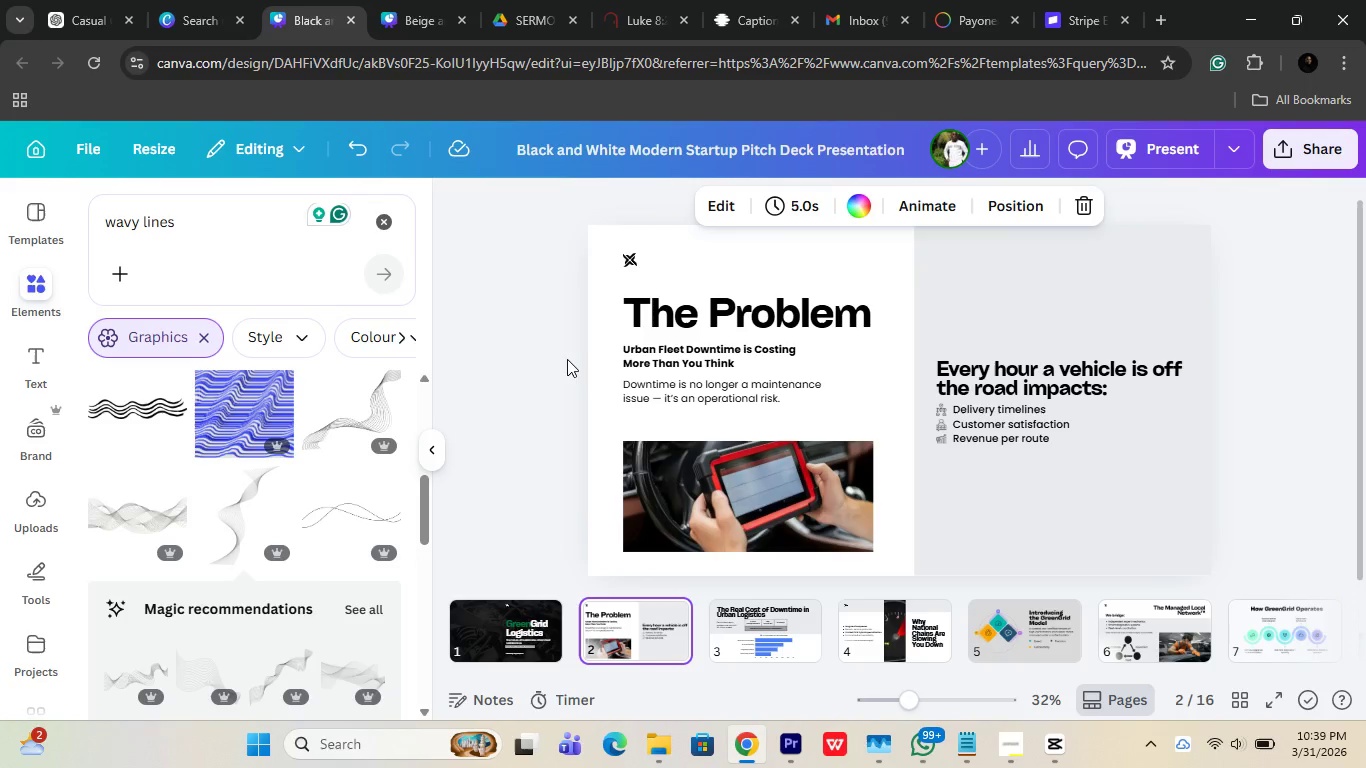 
double_click([693, 310])
 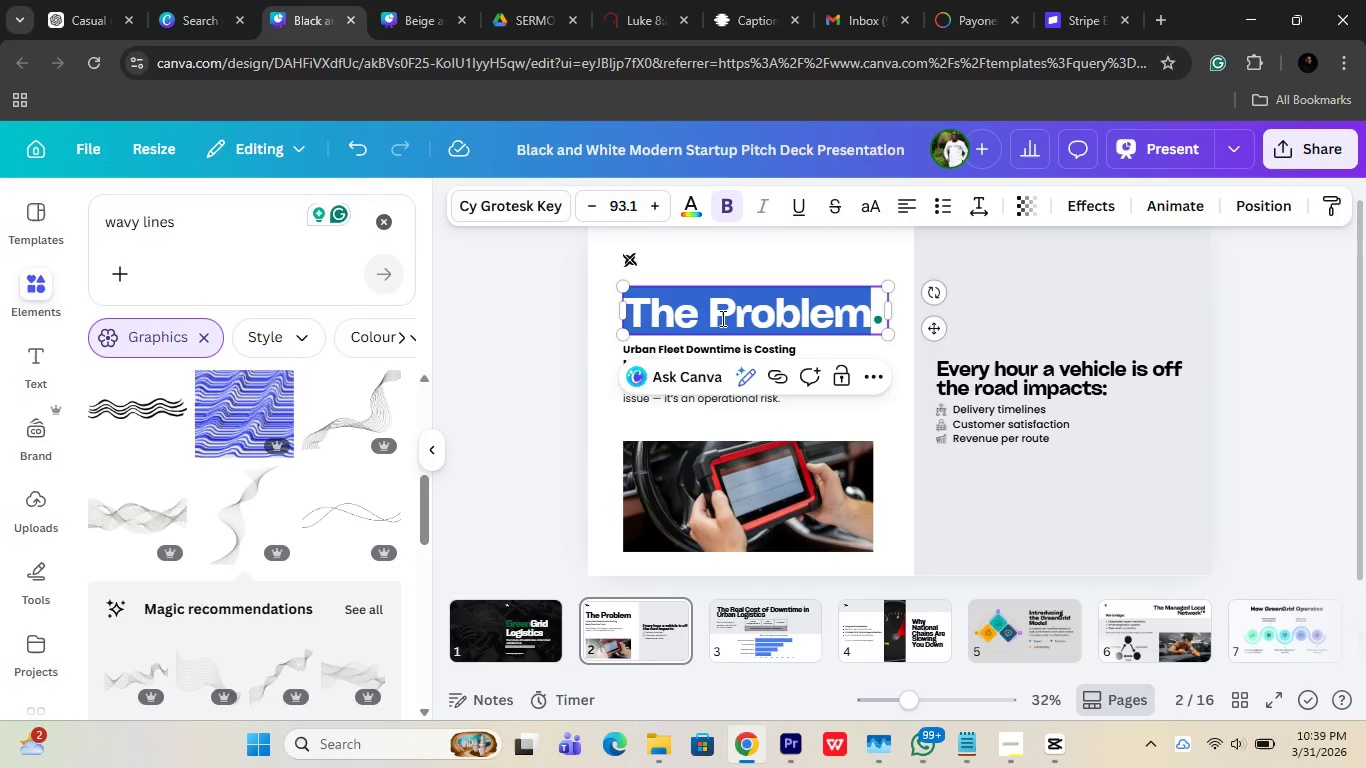 
left_click_drag(start_coordinate=[716, 318], to_coordinate=[732, 318])
 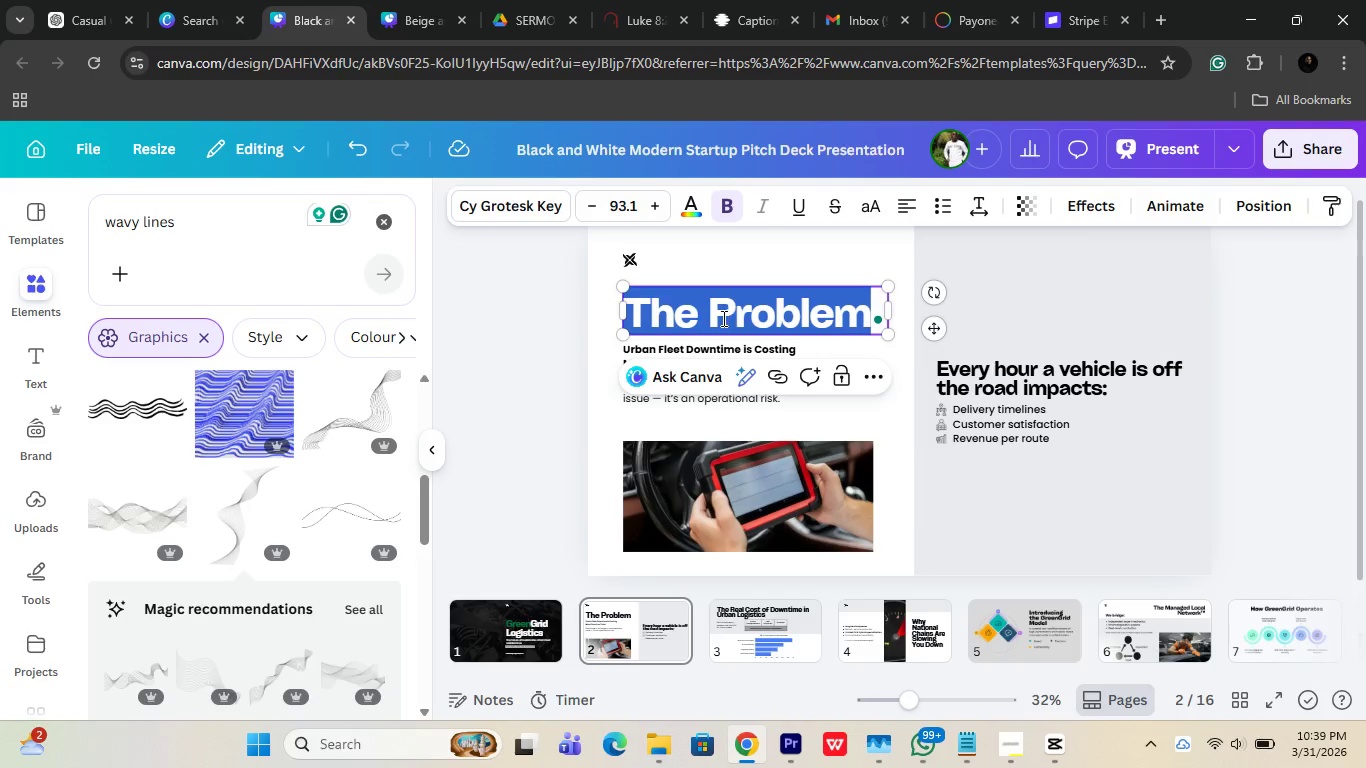 
left_click([722, 318])
 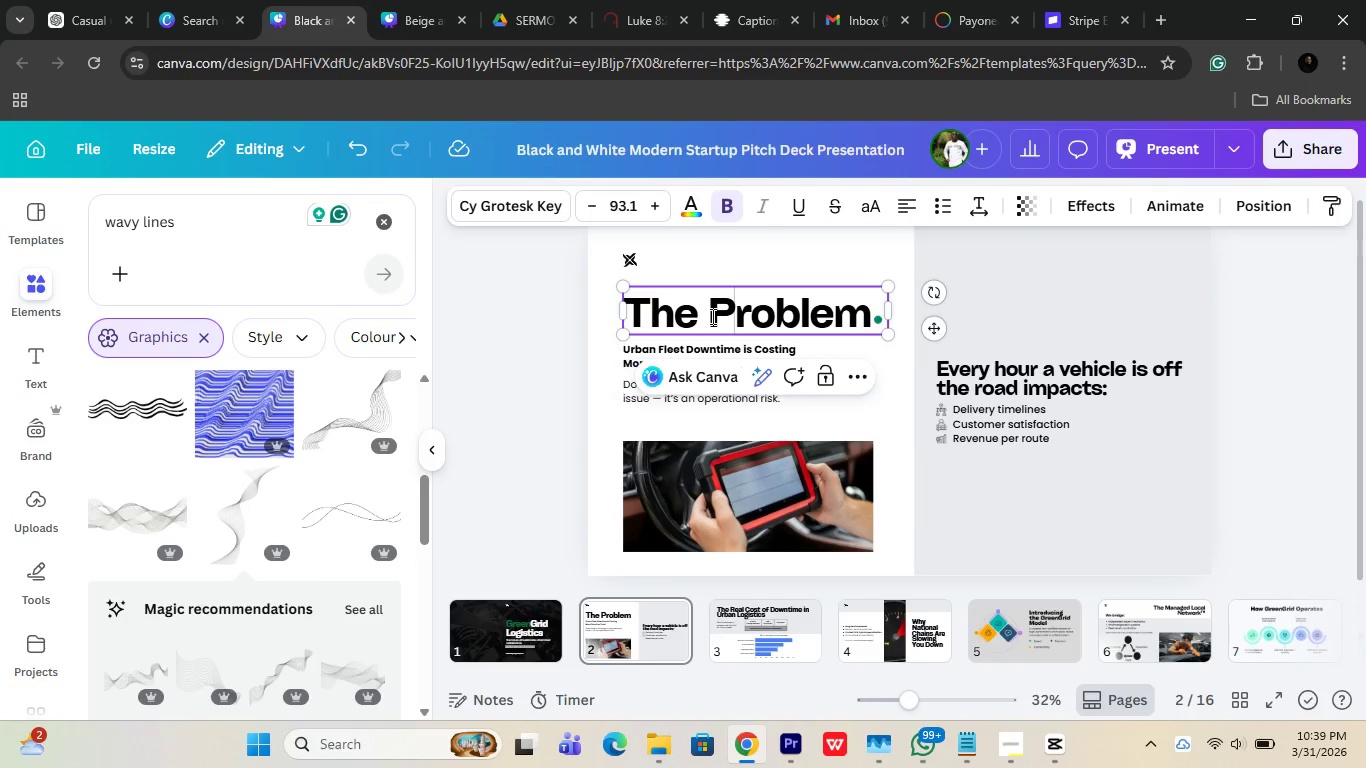 
left_click_drag(start_coordinate=[711, 316], to_coordinate=[878, 329])
 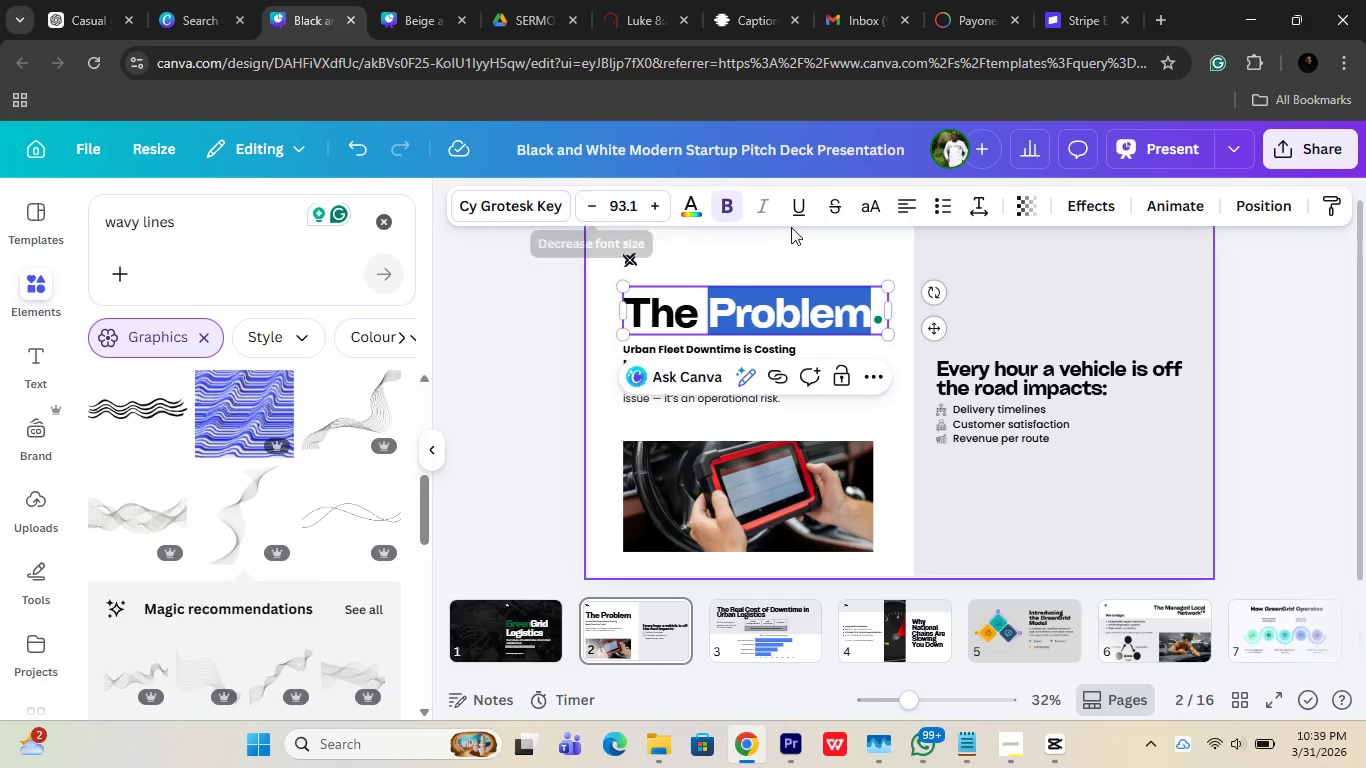 
left_click([692, 204])
 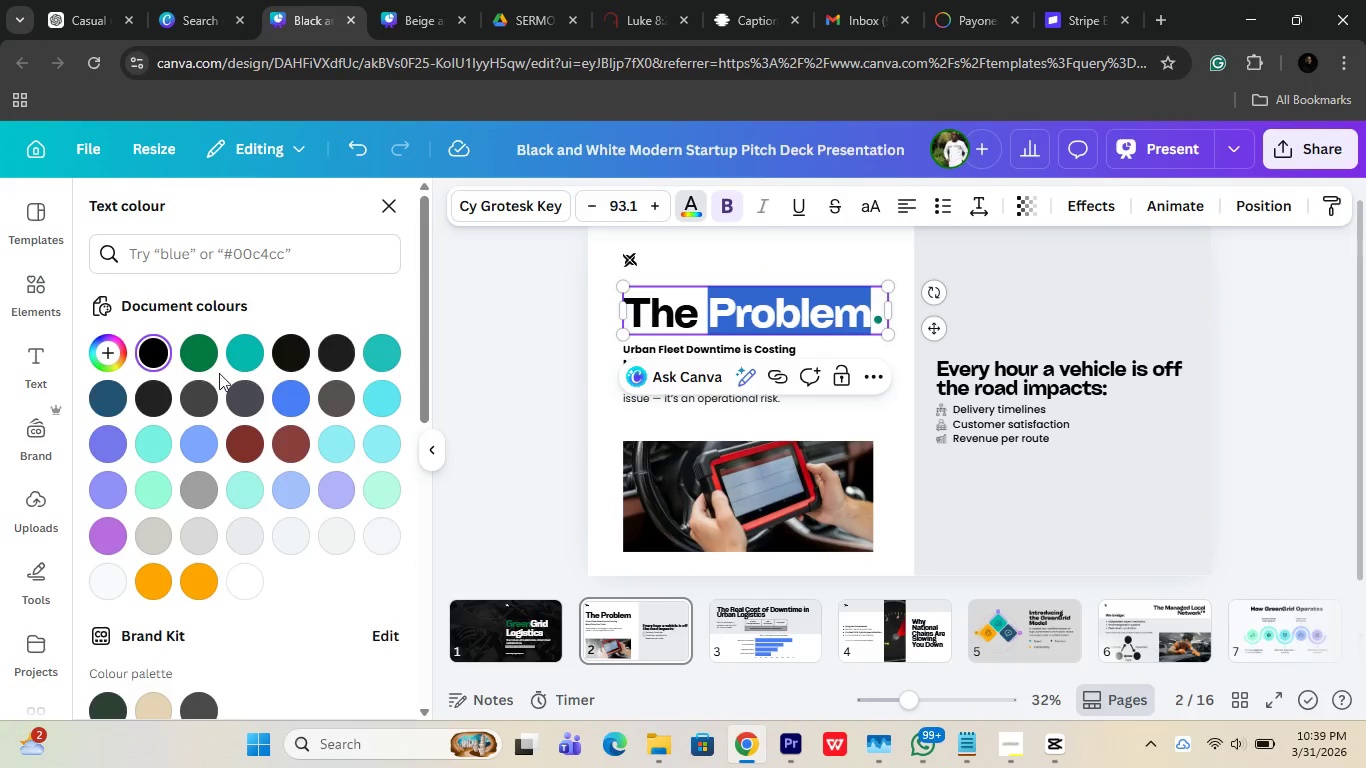 
left_click([215, 351])
 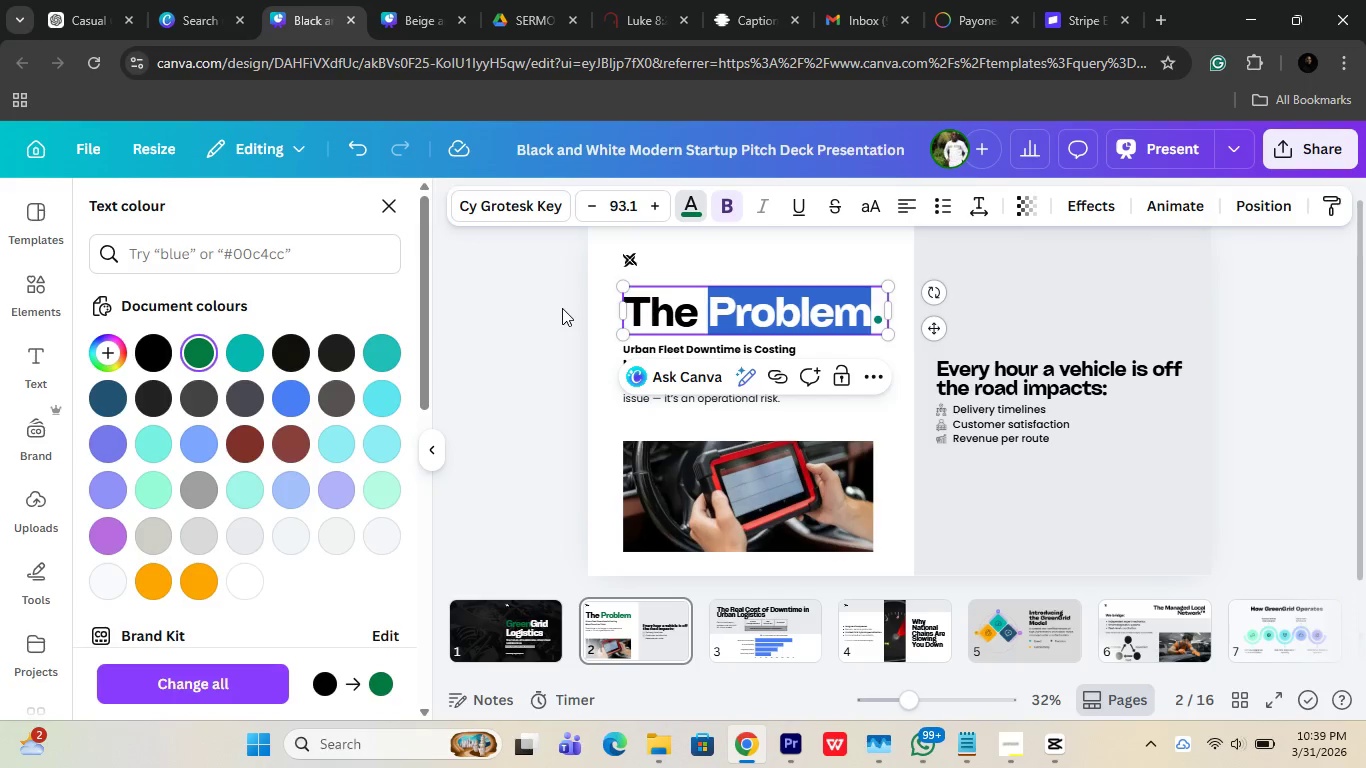 
double_click([562, 308])
 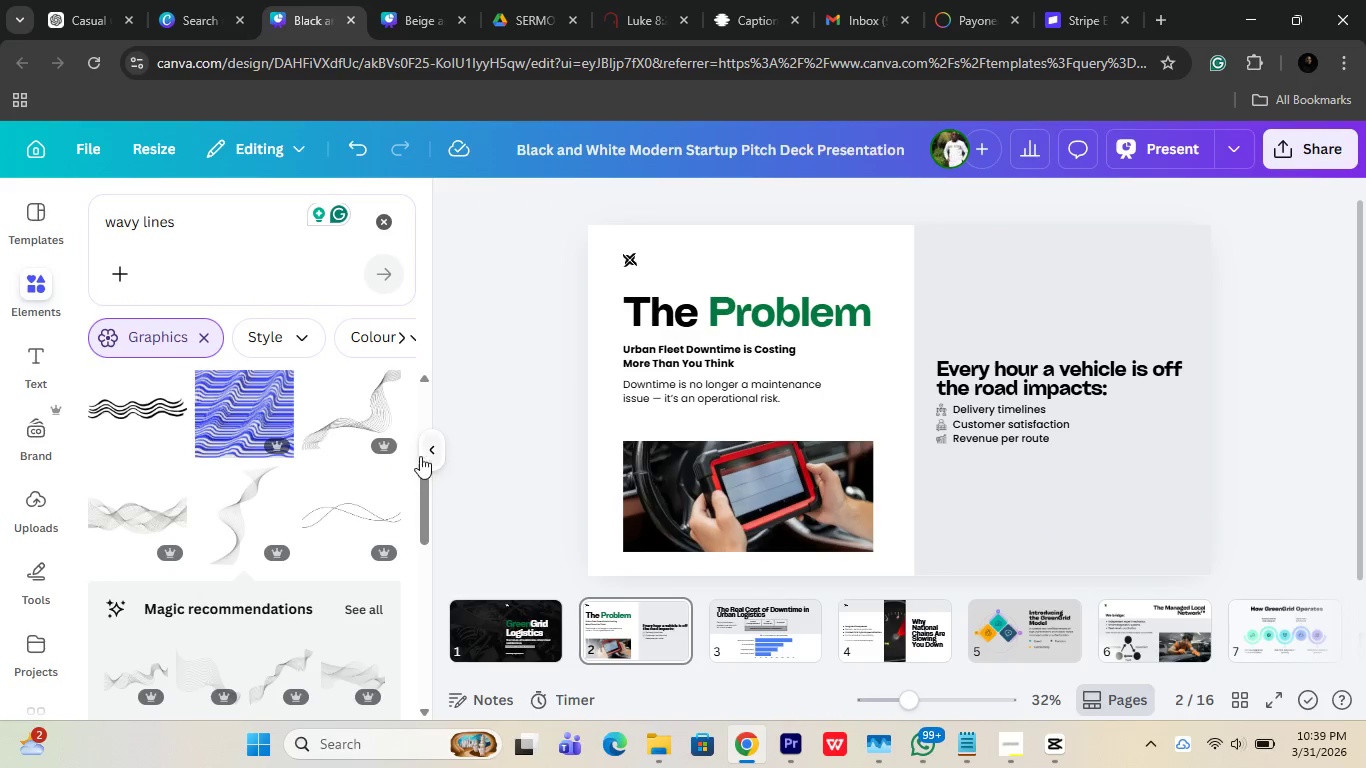 
wait(6.27)
 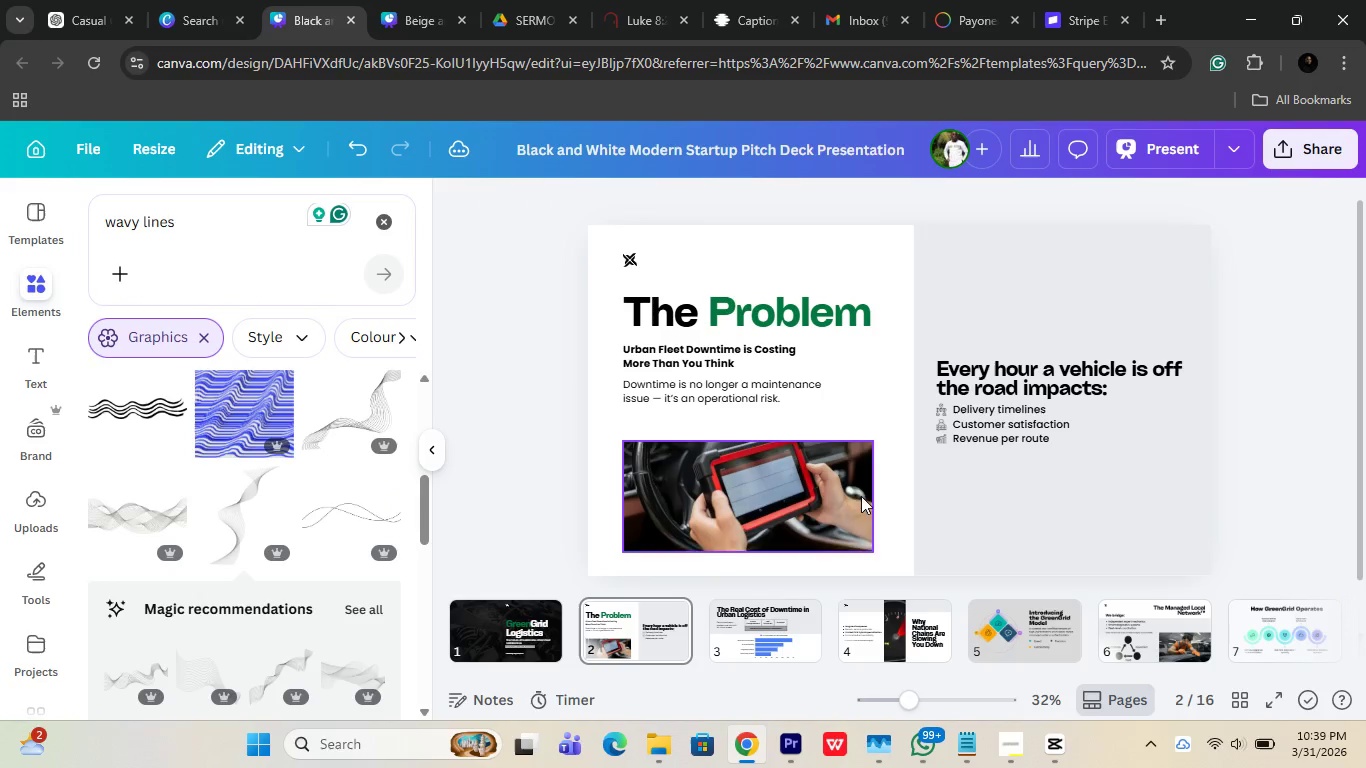 
left_click([207, 504])
 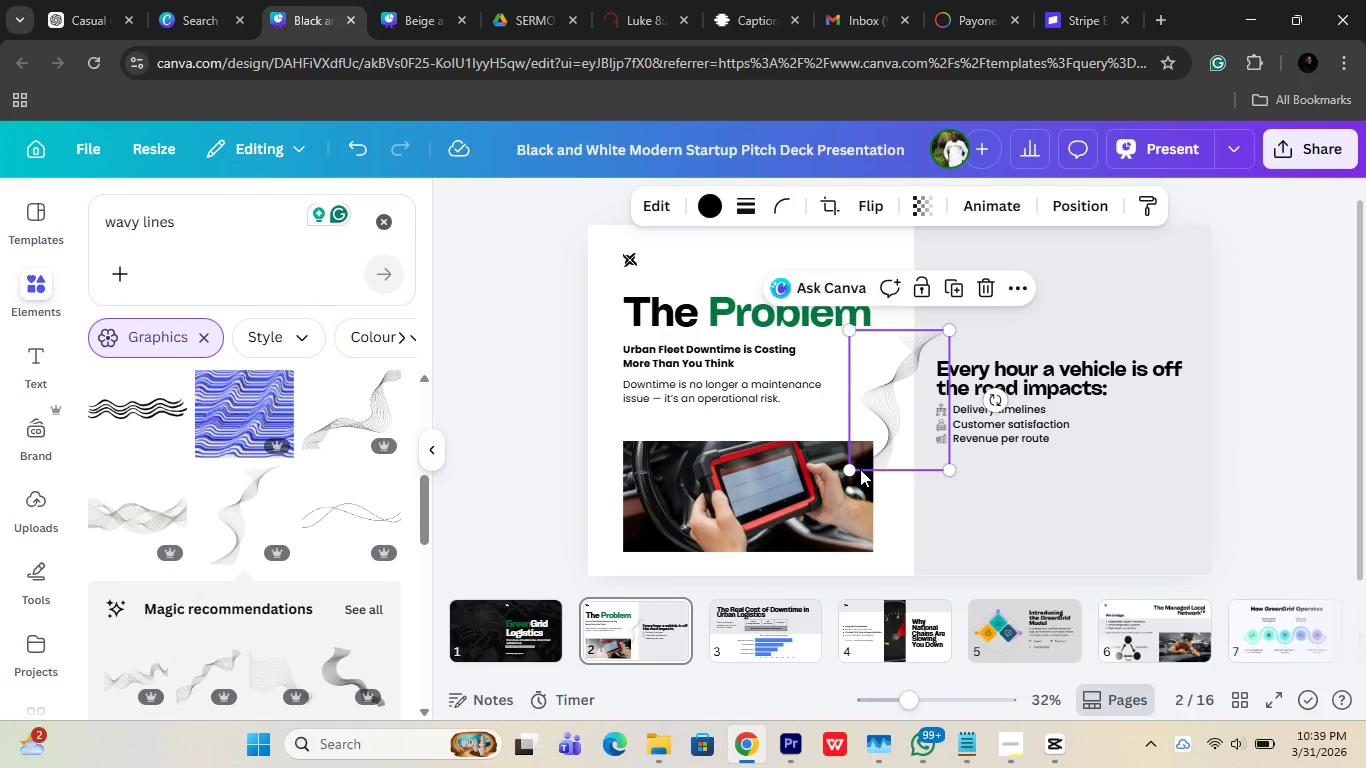 
left_click_drag(start_coordinate=[854, 469], to_coordinate=[623, 644])
 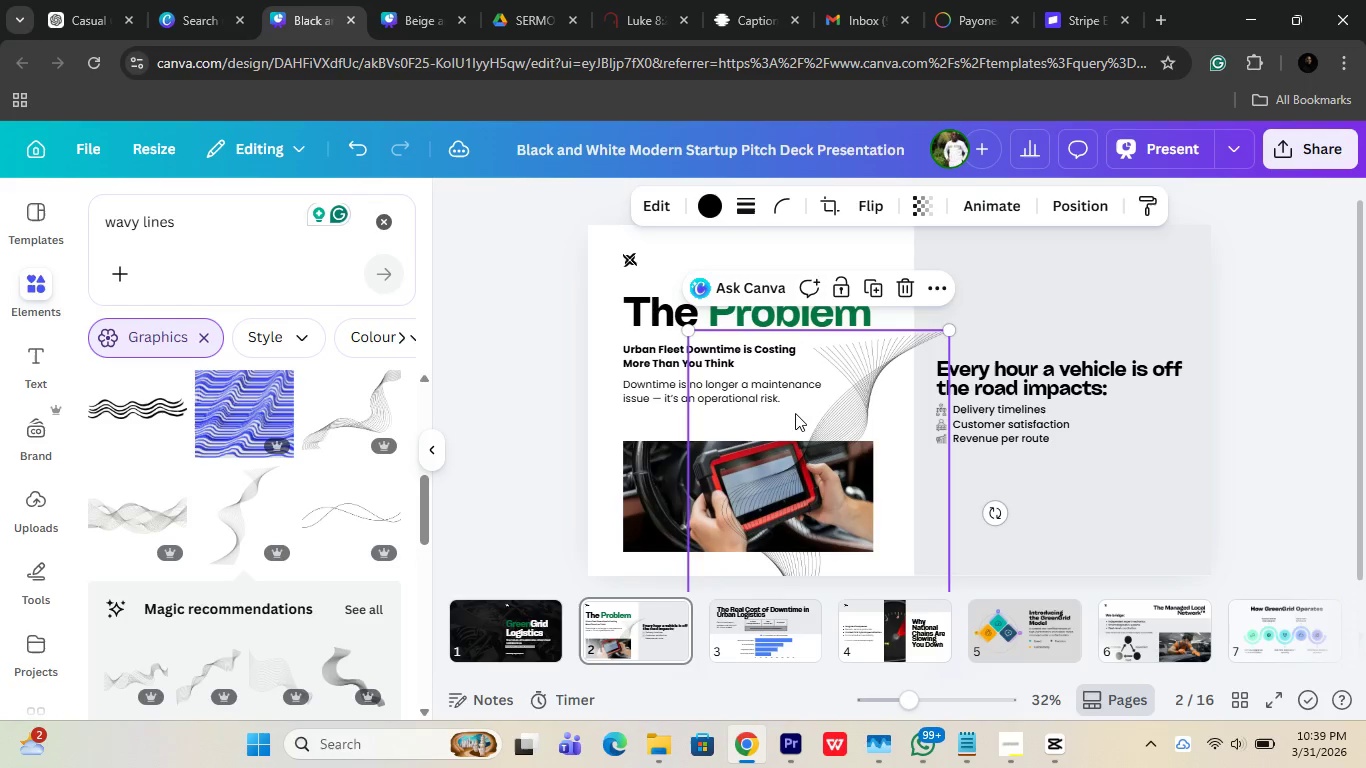 
left_click_drag(start_coordinate=[797, 410], to_coordinate=[957, 342])
 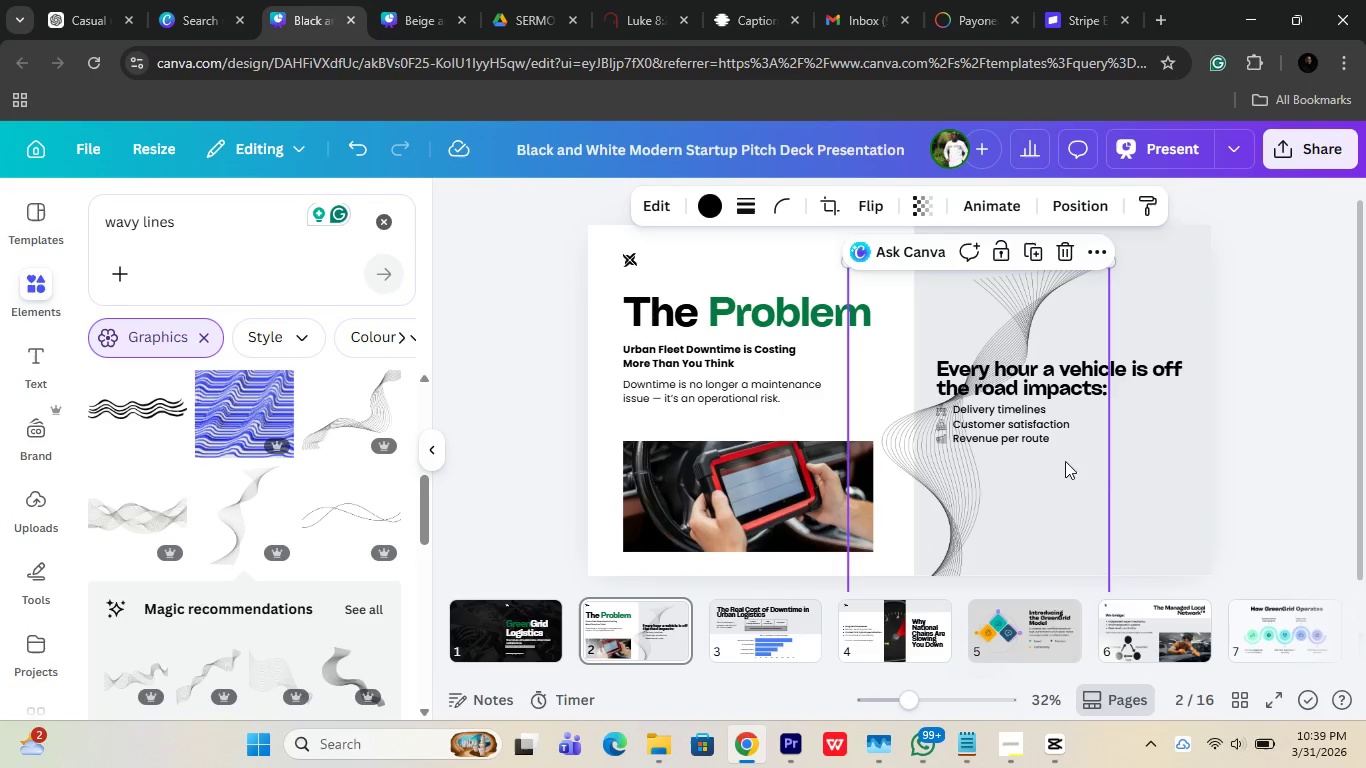 
left_click_drag(start_coordinate=[1056, 480], to_coordinate=[1032, 441])
 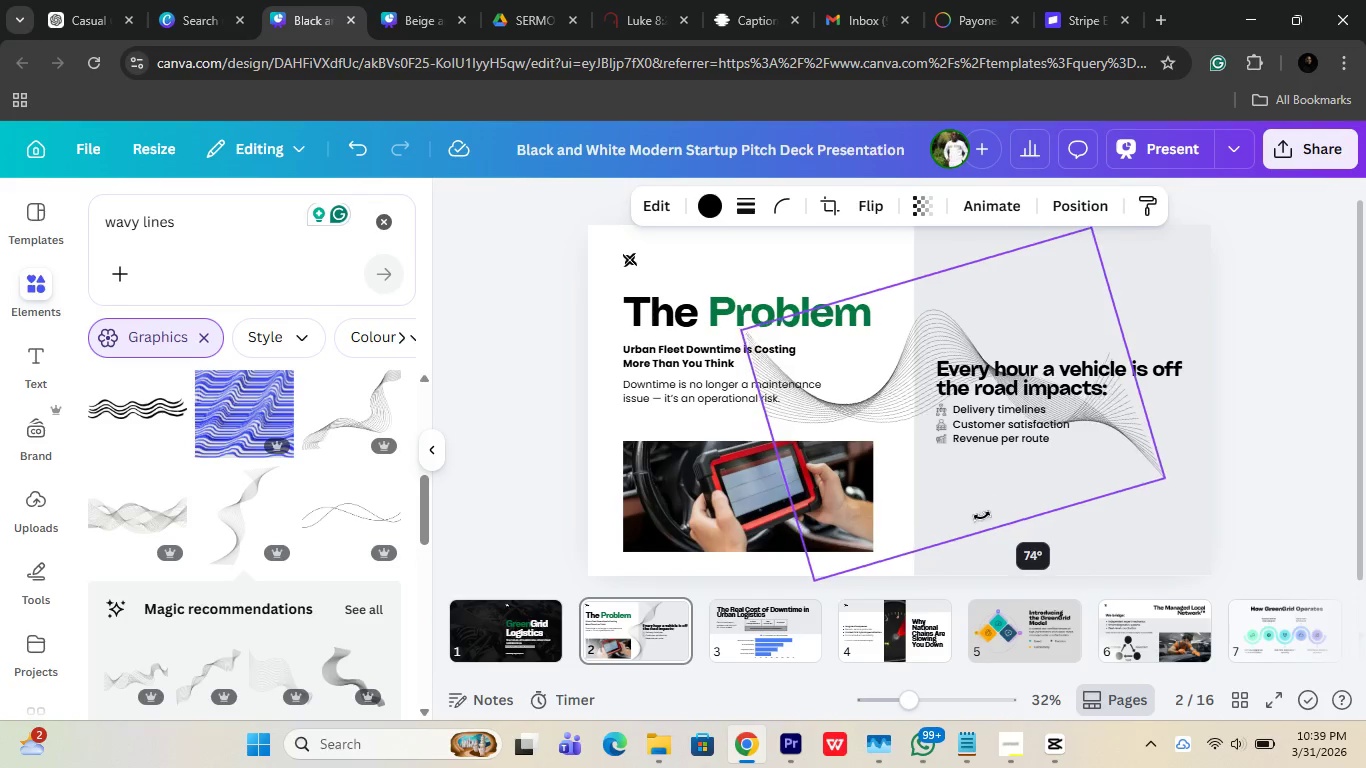 
left_click_drag(start_coordinate=[922, 450], to_coordinate=[1002, 347])
 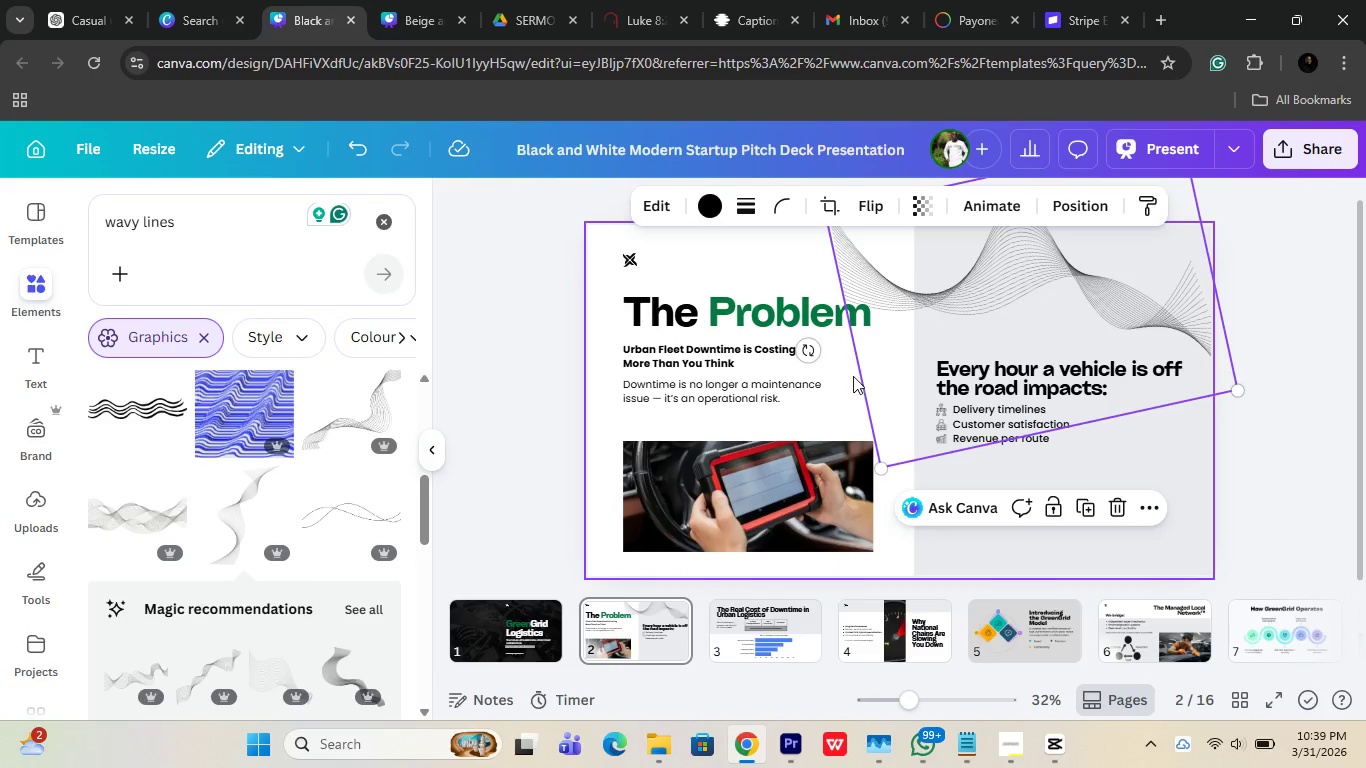 
left_click_drag(start_coordinate=[797, 351], to_coordinate=[751, 270])
 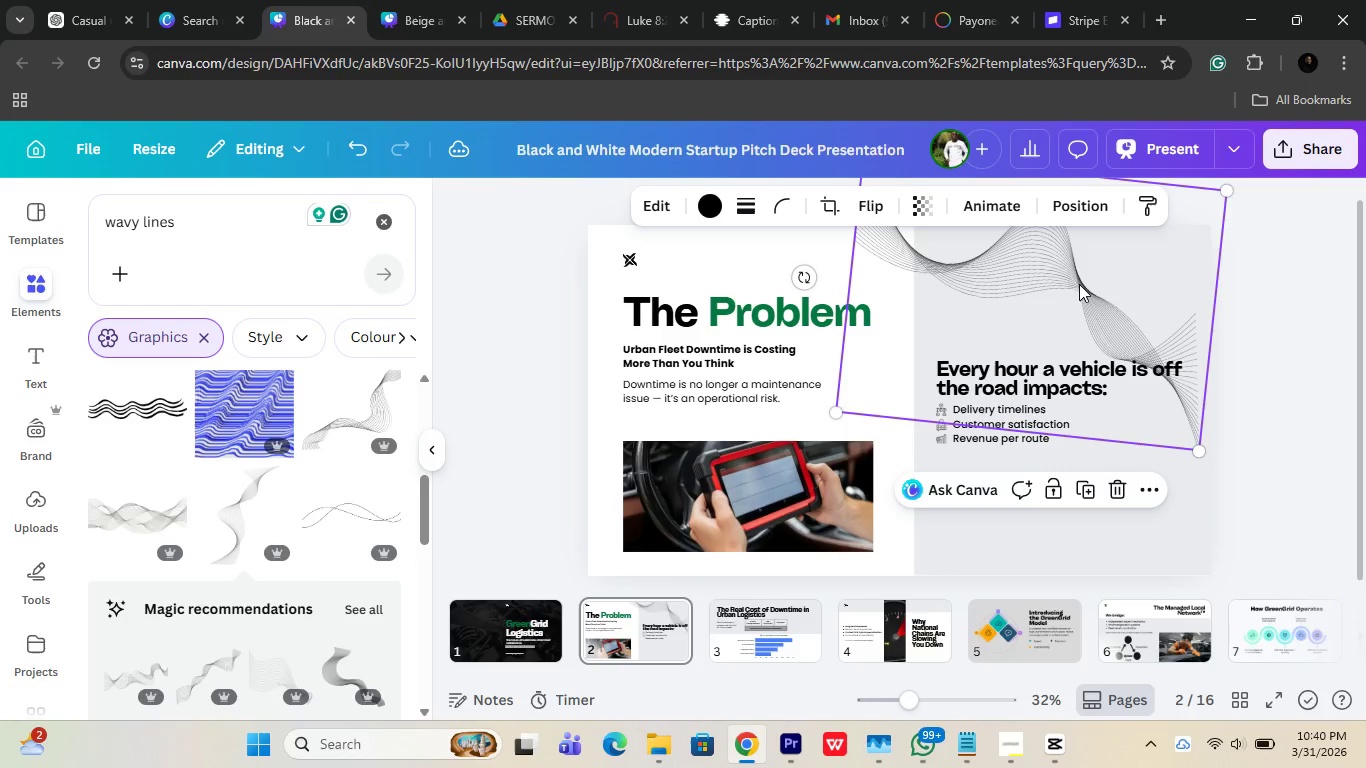 
left_click_drag(start_coordinate=[1080, 285], to_coordinate=[1091, 275])
 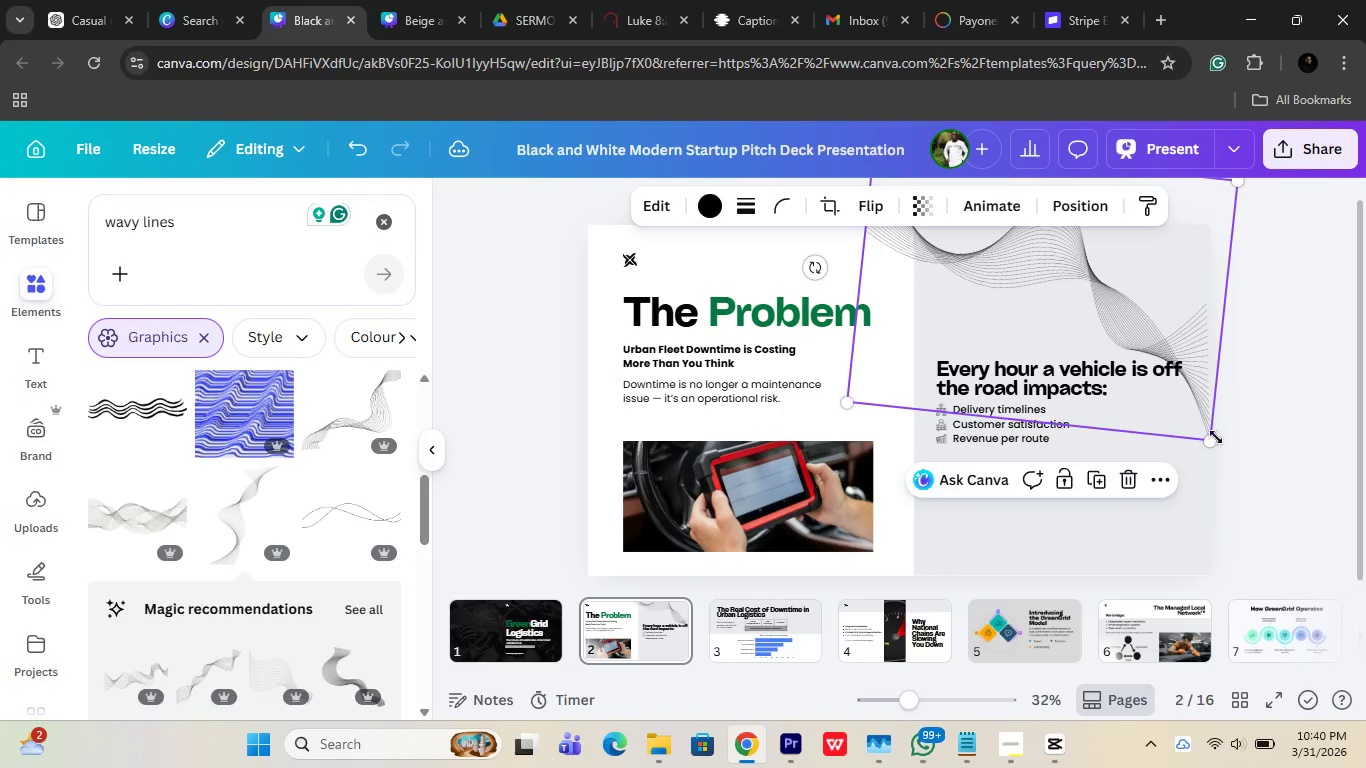 
left_click_drag(start_coordinate=[1216, 437], to_coordinate=[1309, 557])
 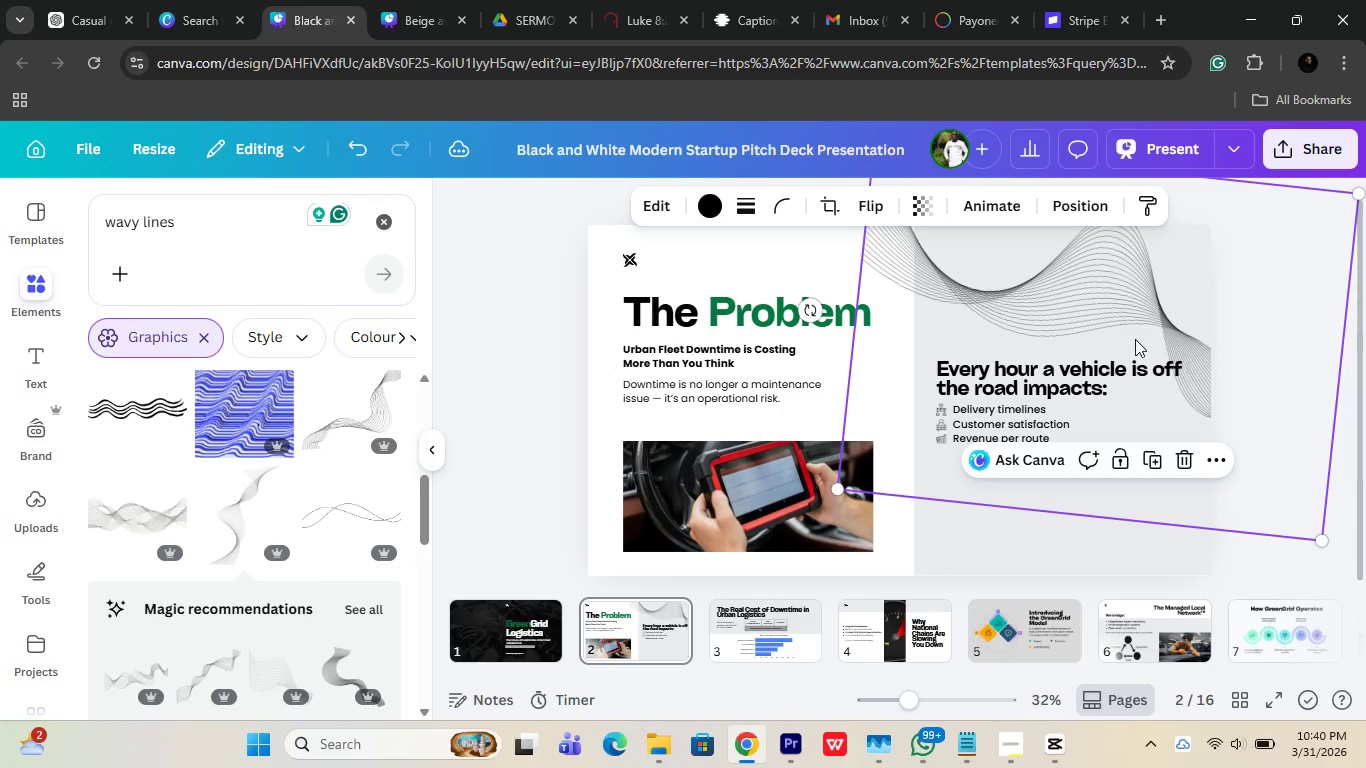 
left_click_drag(start_coordinate=[1135, 339], to_coordinate=[1156, 303])
 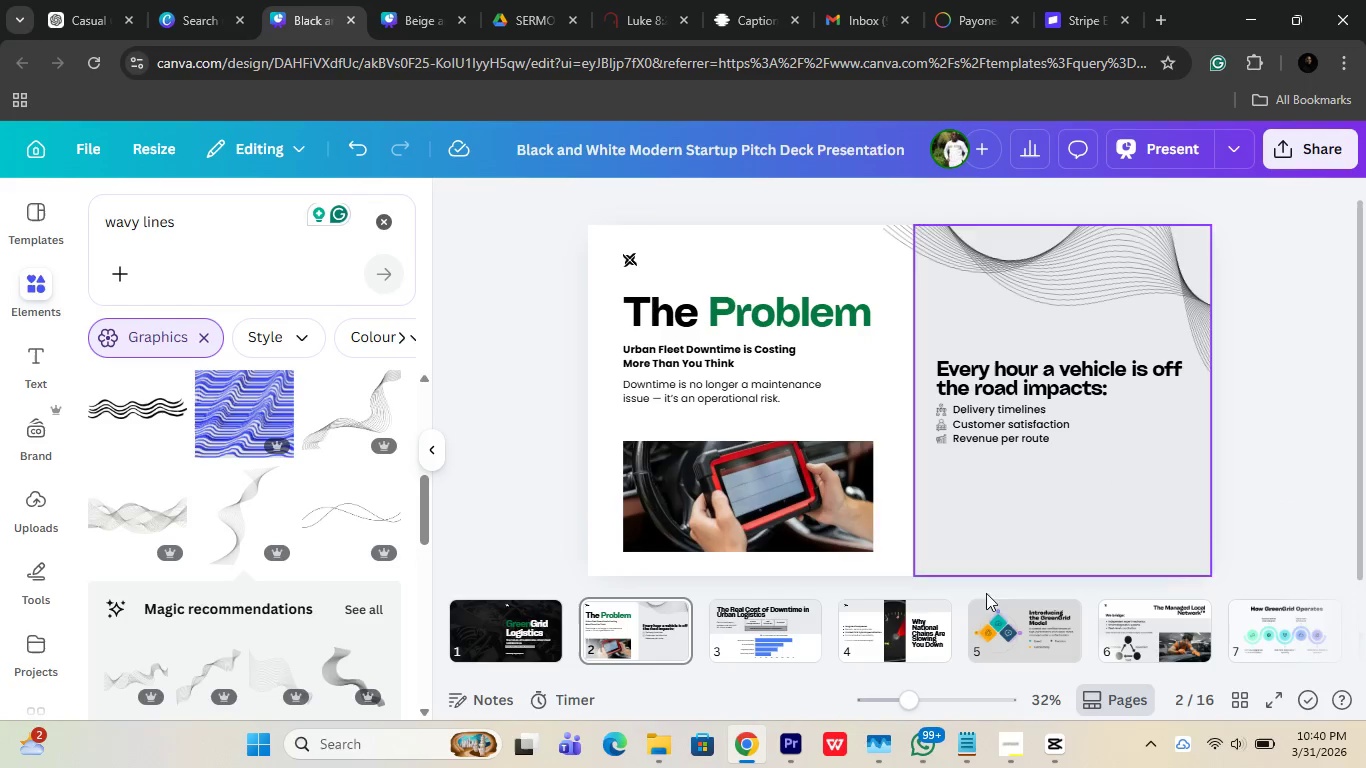 
left_click([783, 632])
 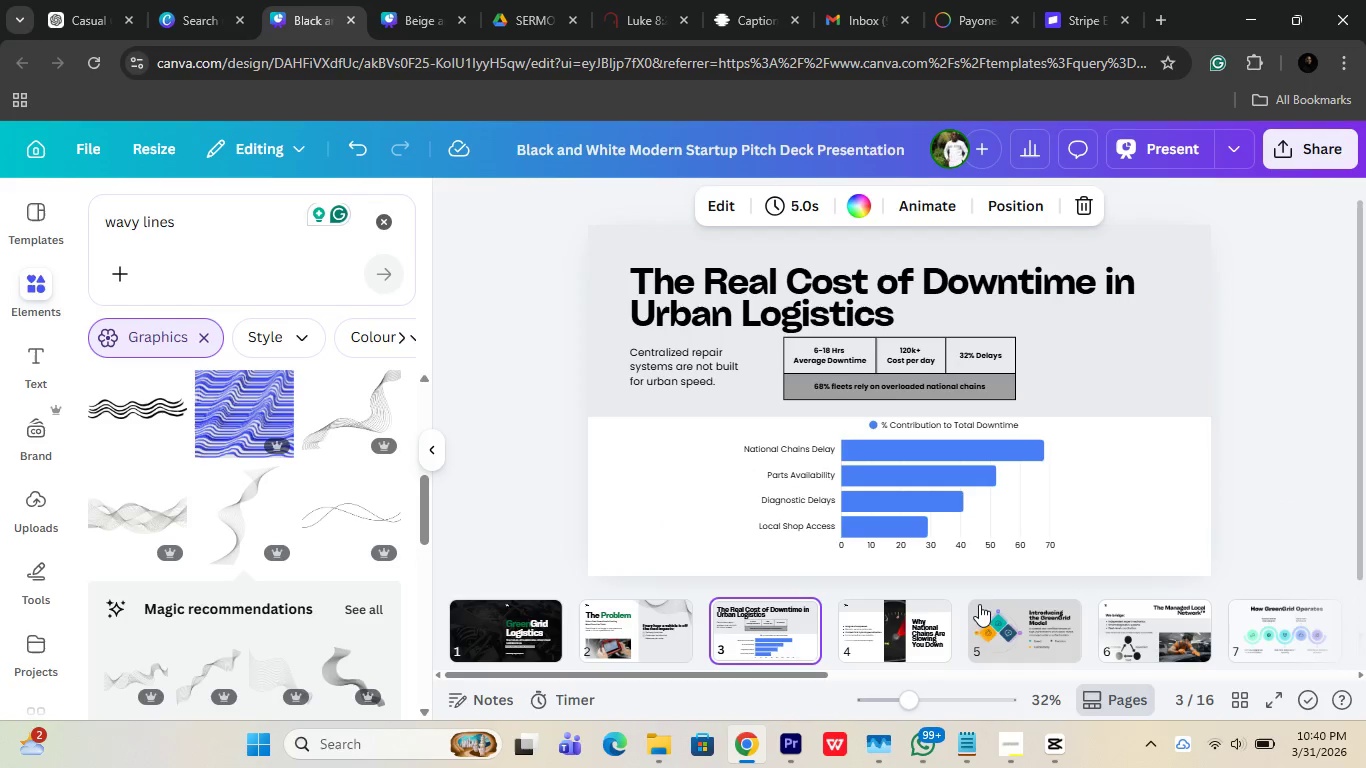 
left_click([1266, 396])
 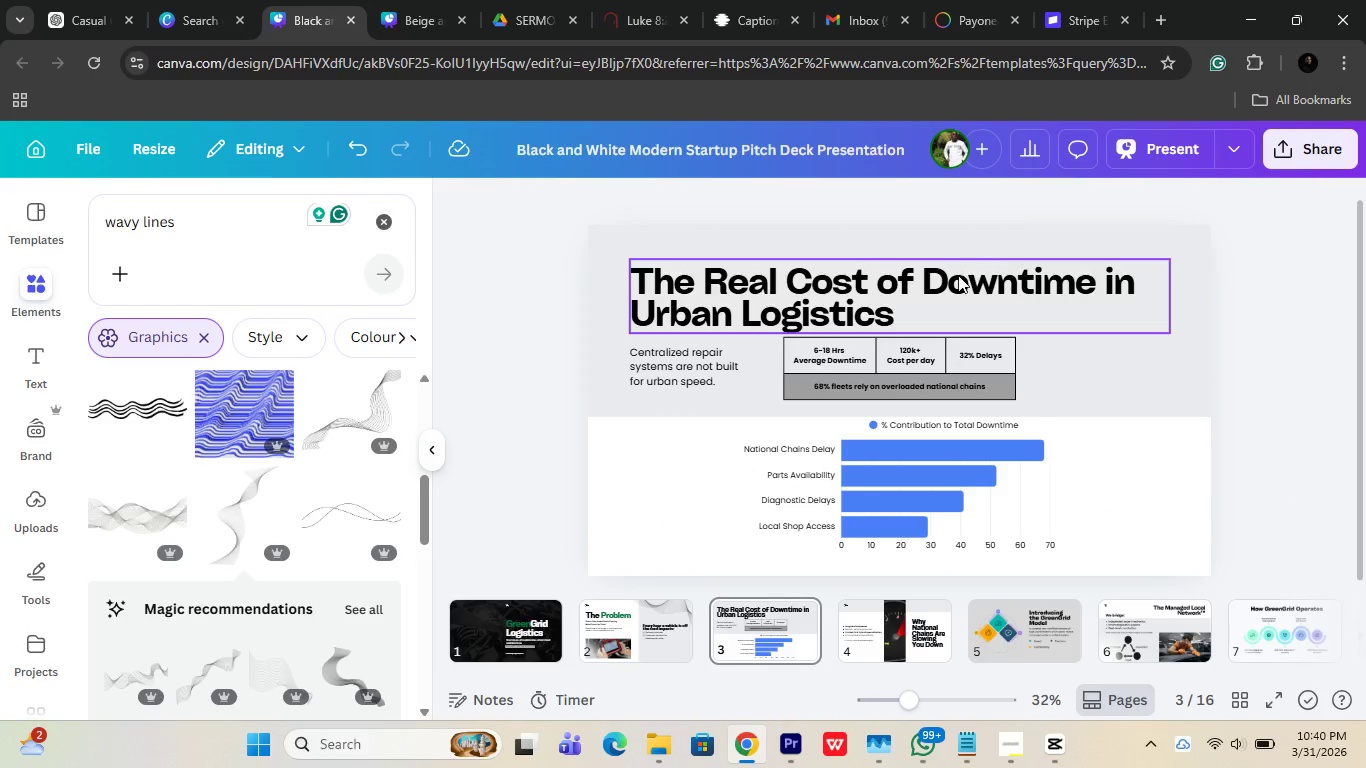 
wait(5.28)
 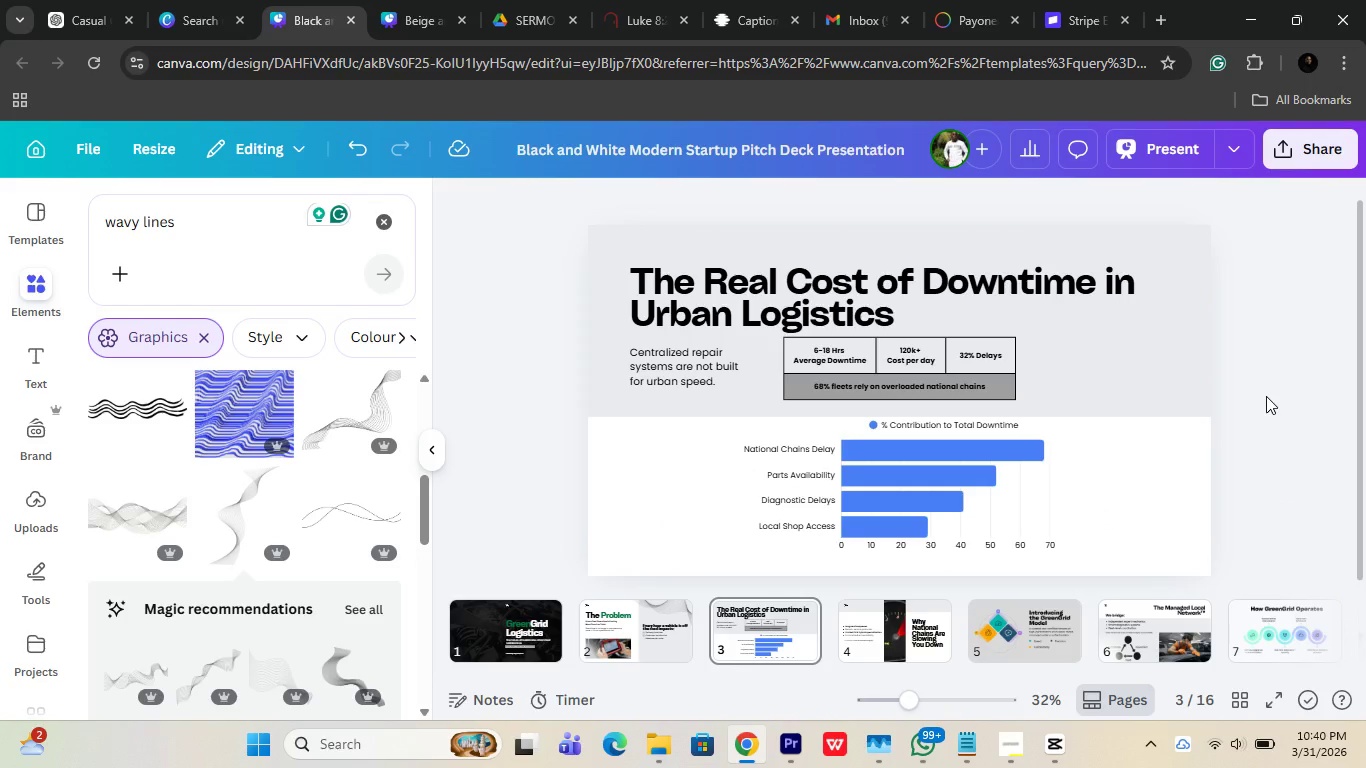 
left_click([950, 277])
 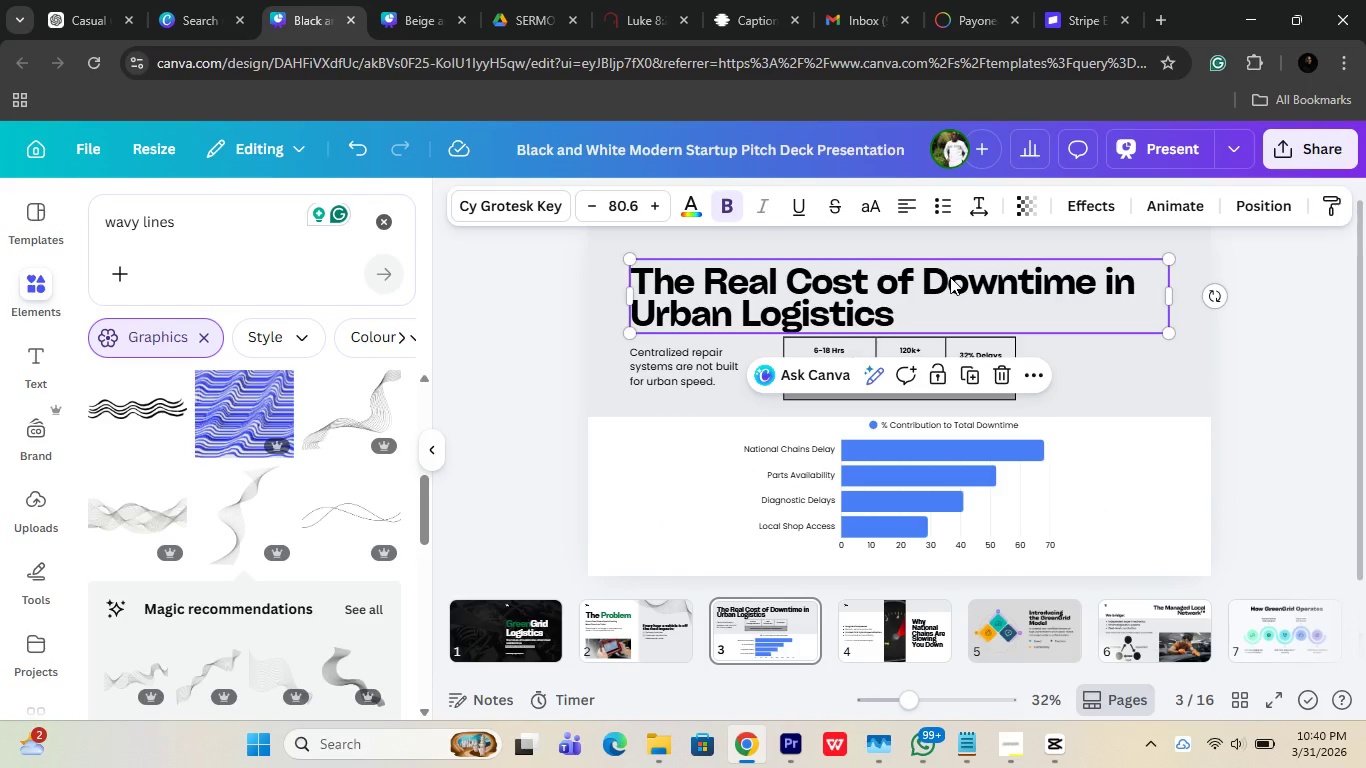 
double_click([950, 277])
 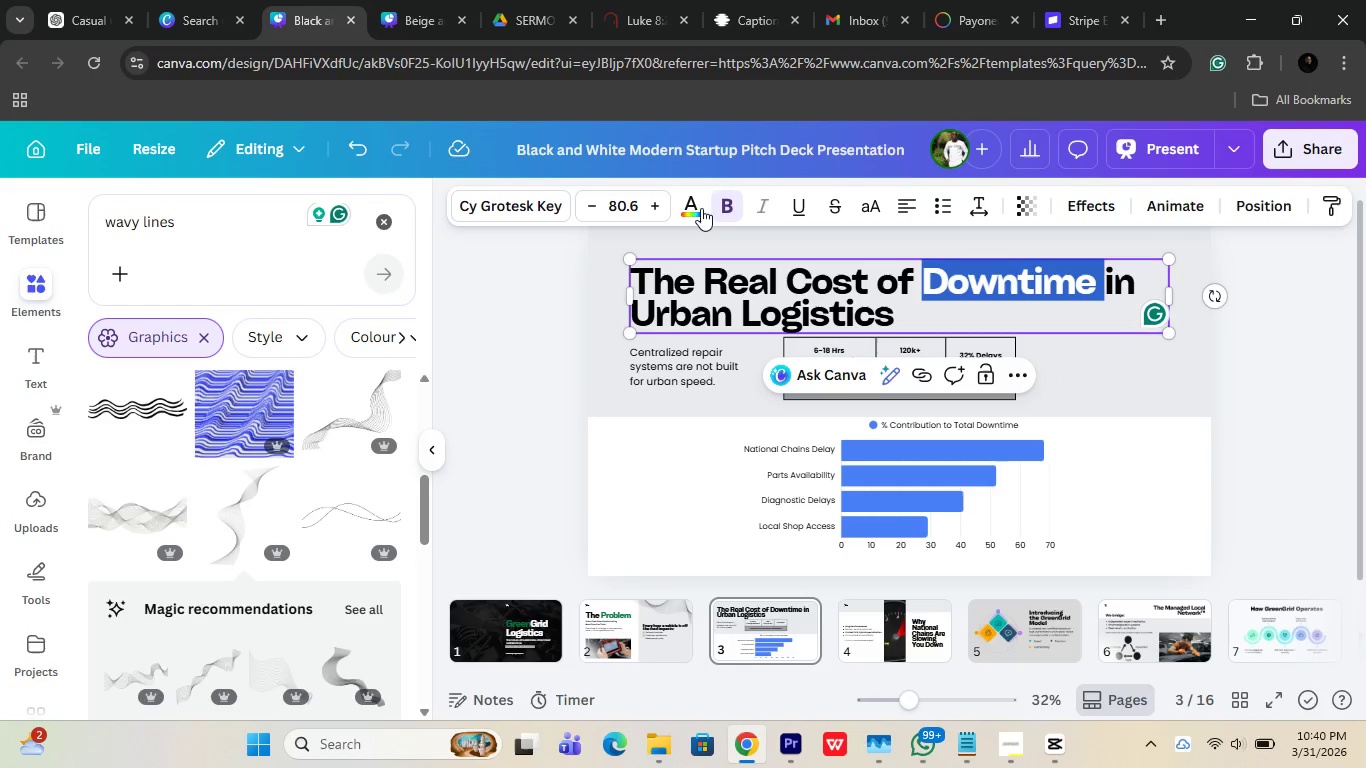 
left_click([699, 209])
 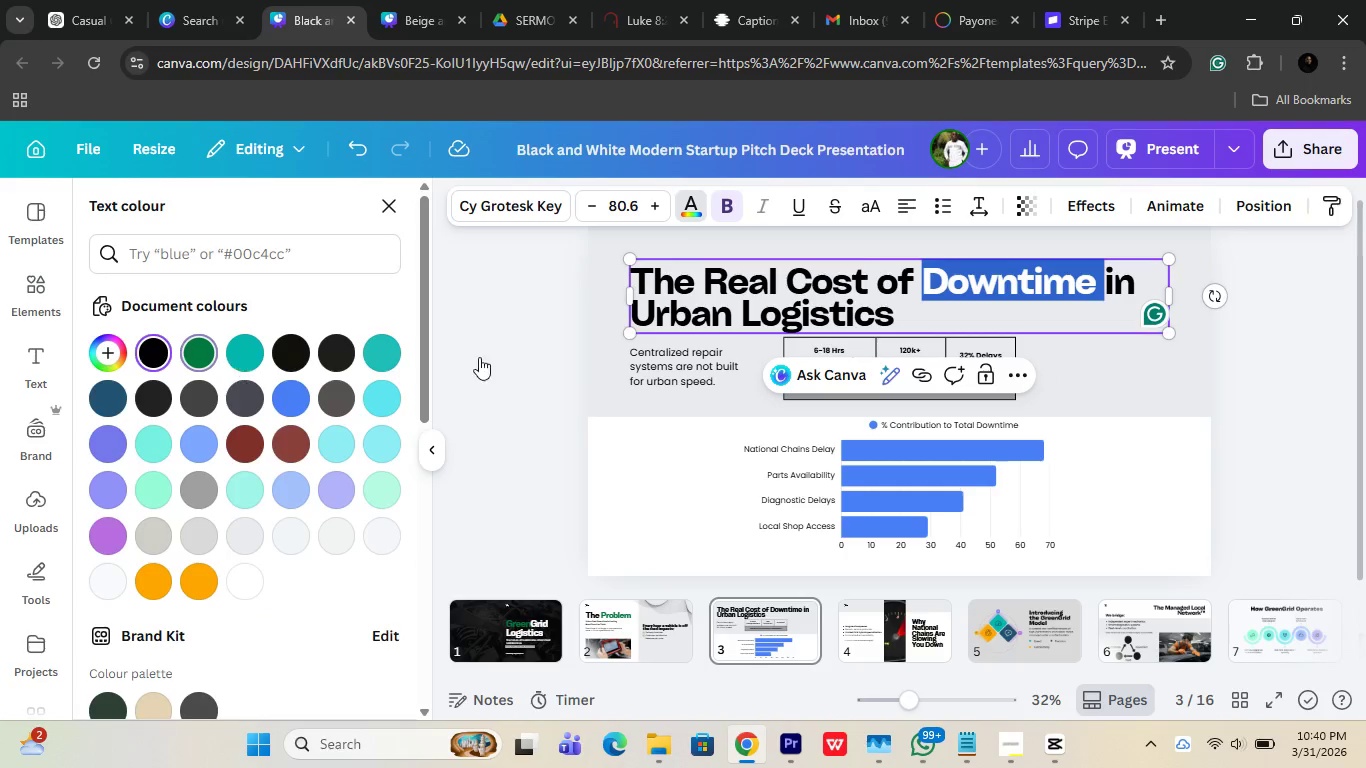 
double_click([1258, 407])
 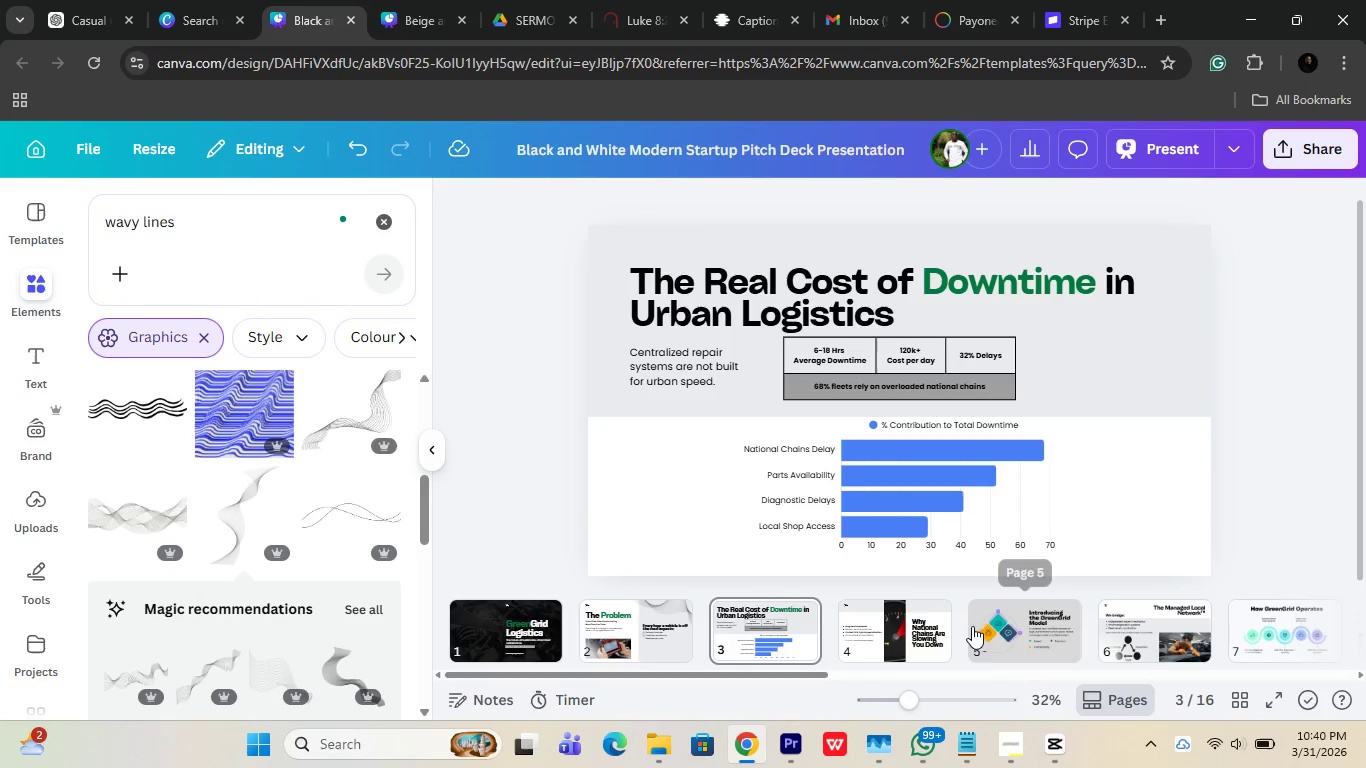 
left_click([916, 624])
 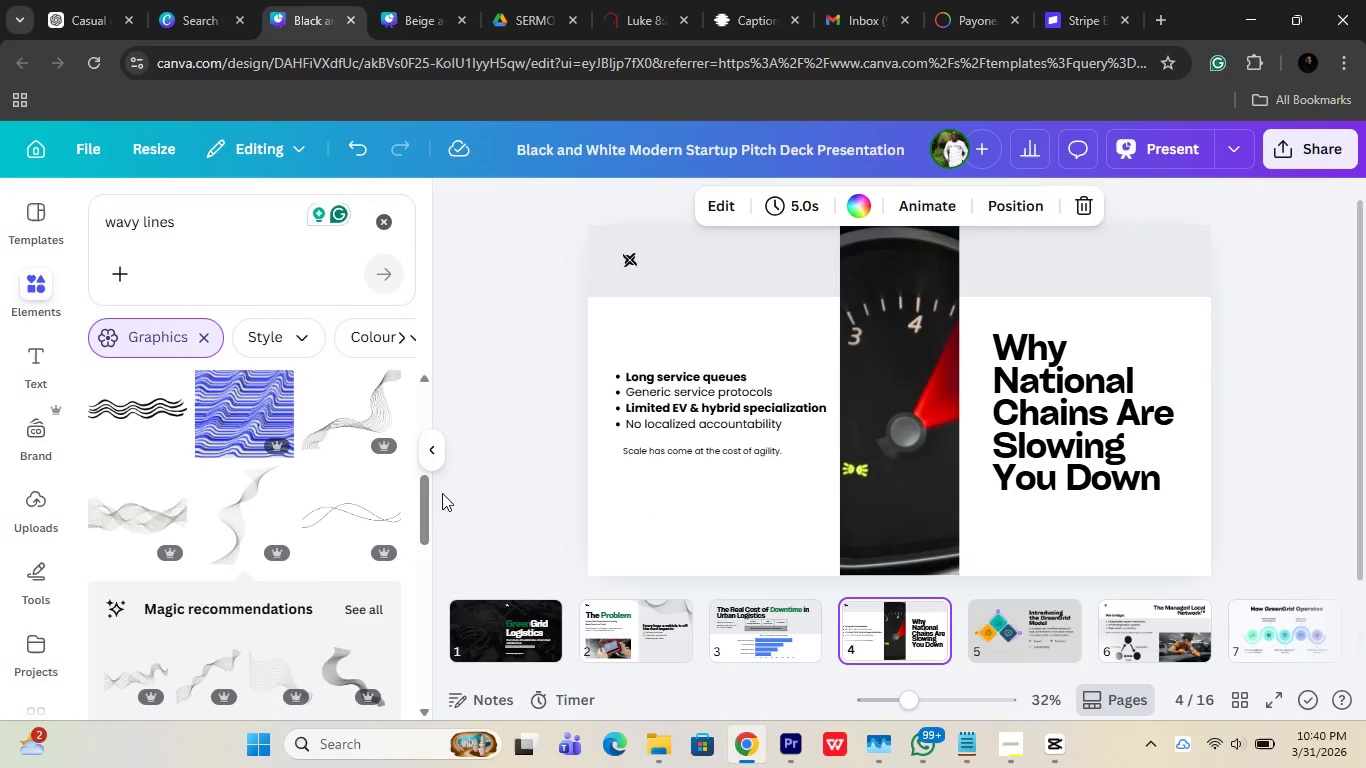 
wait(6.11)
 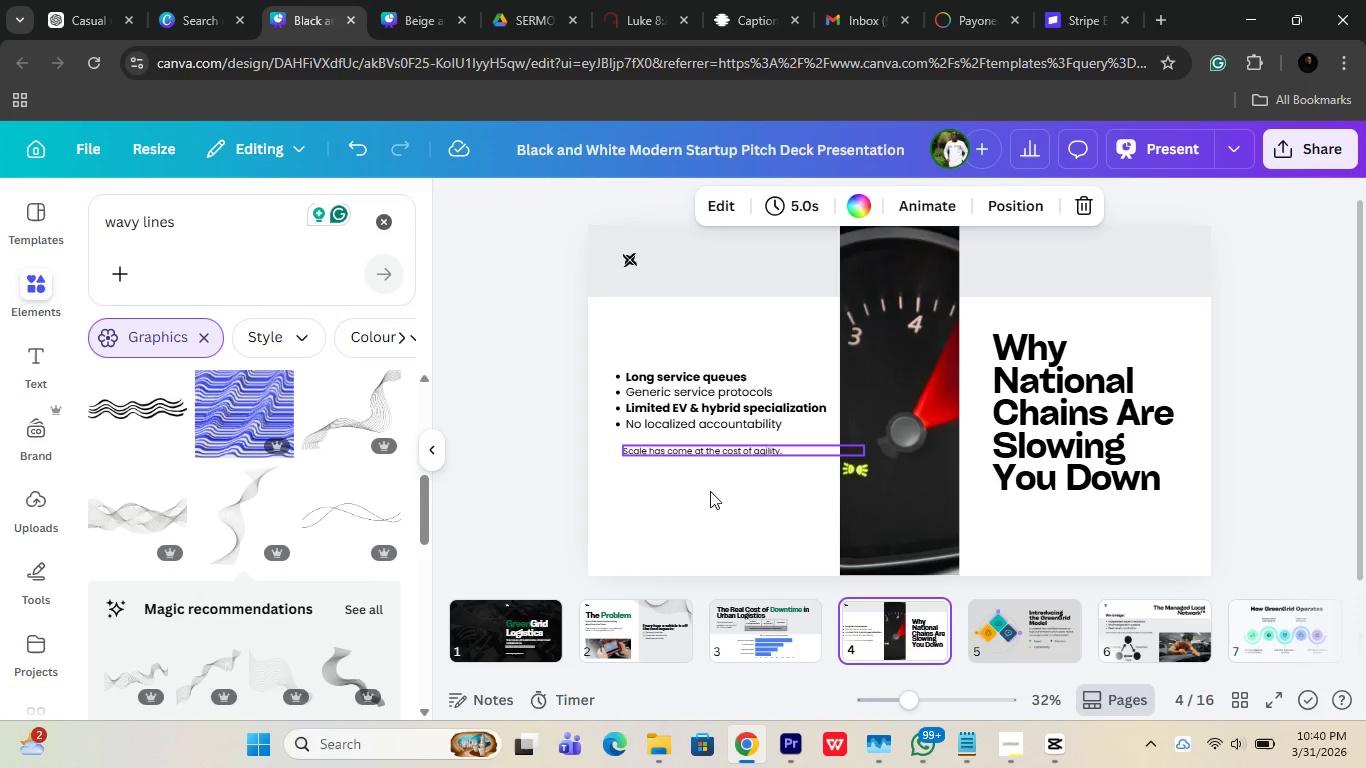 
mouse_move([200, 491])
 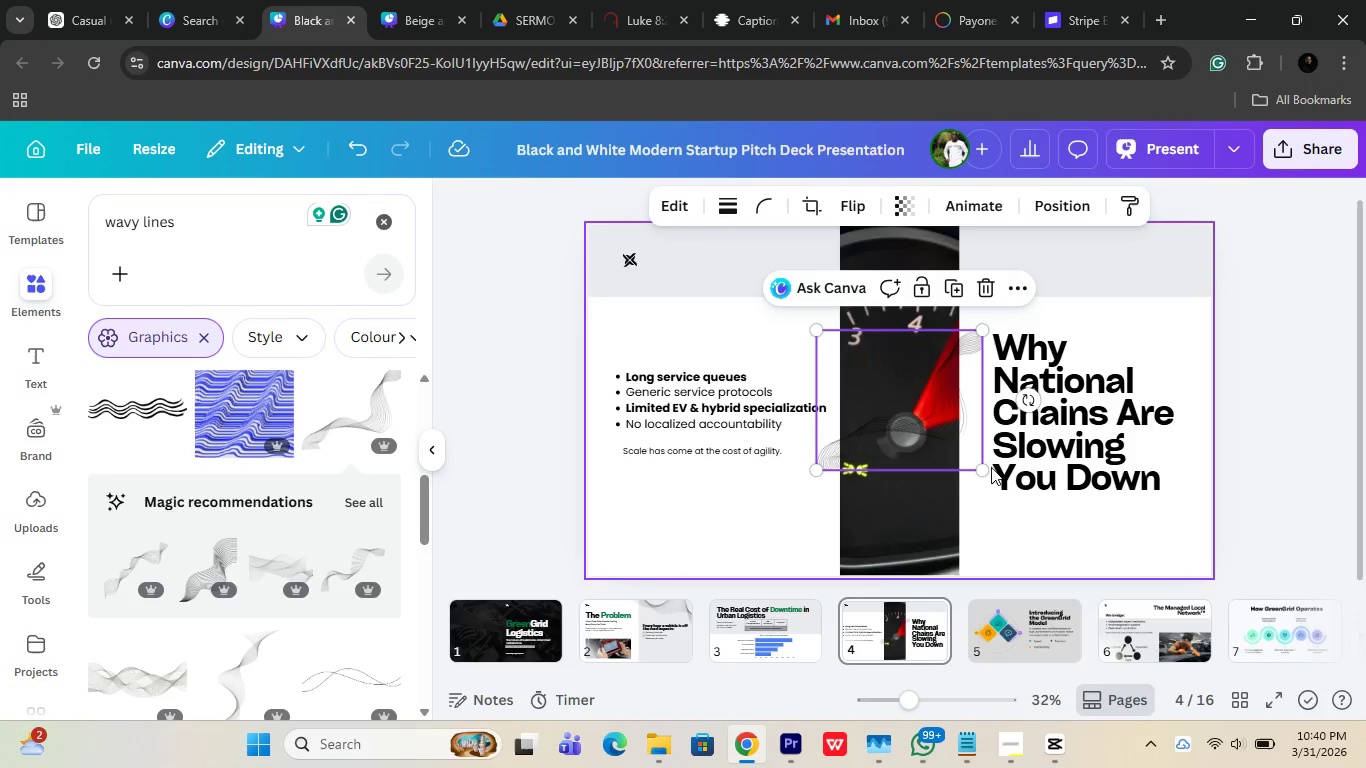 
left_click_drag(start_coordinate=[989, 464], to_coordinate=[1166, 581])
 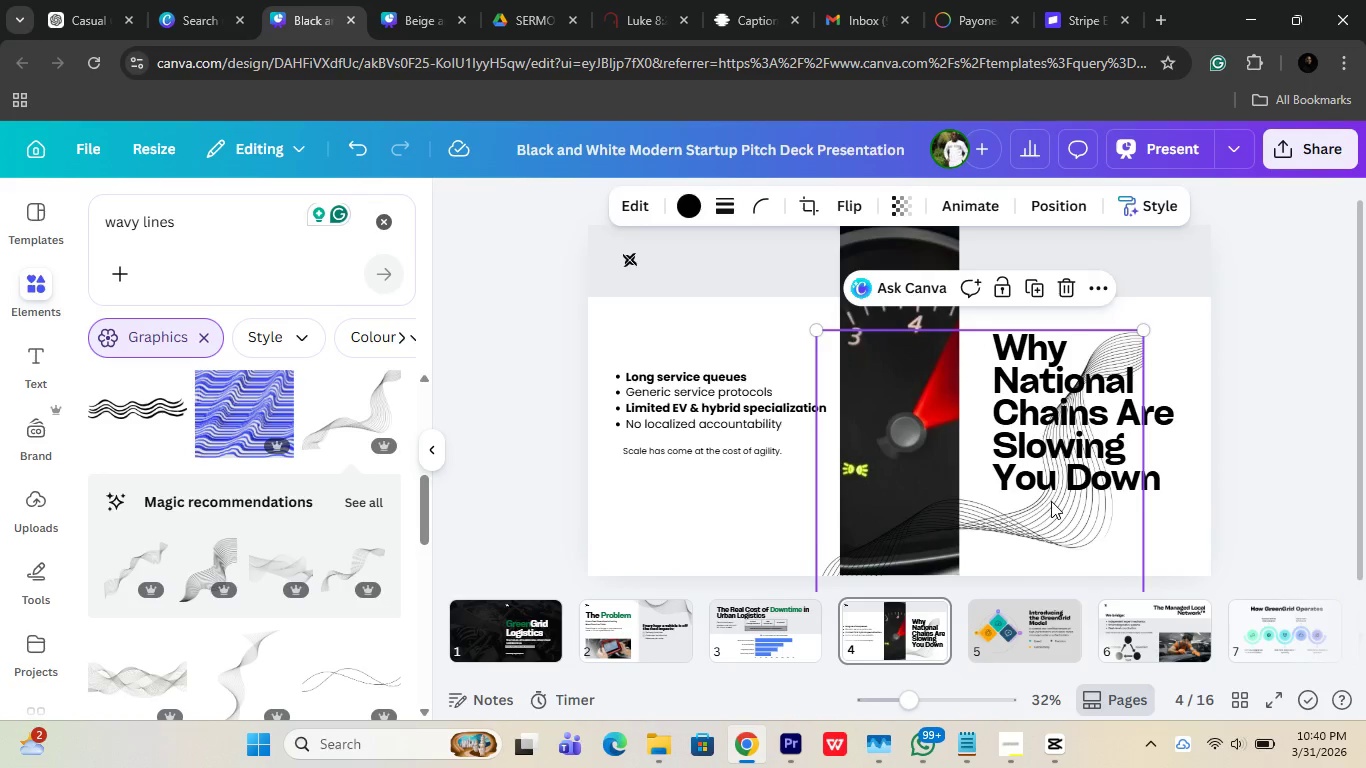 
left_click_drag(start_coordinate=[1050, 501], to_coordinate=[792, 479])
 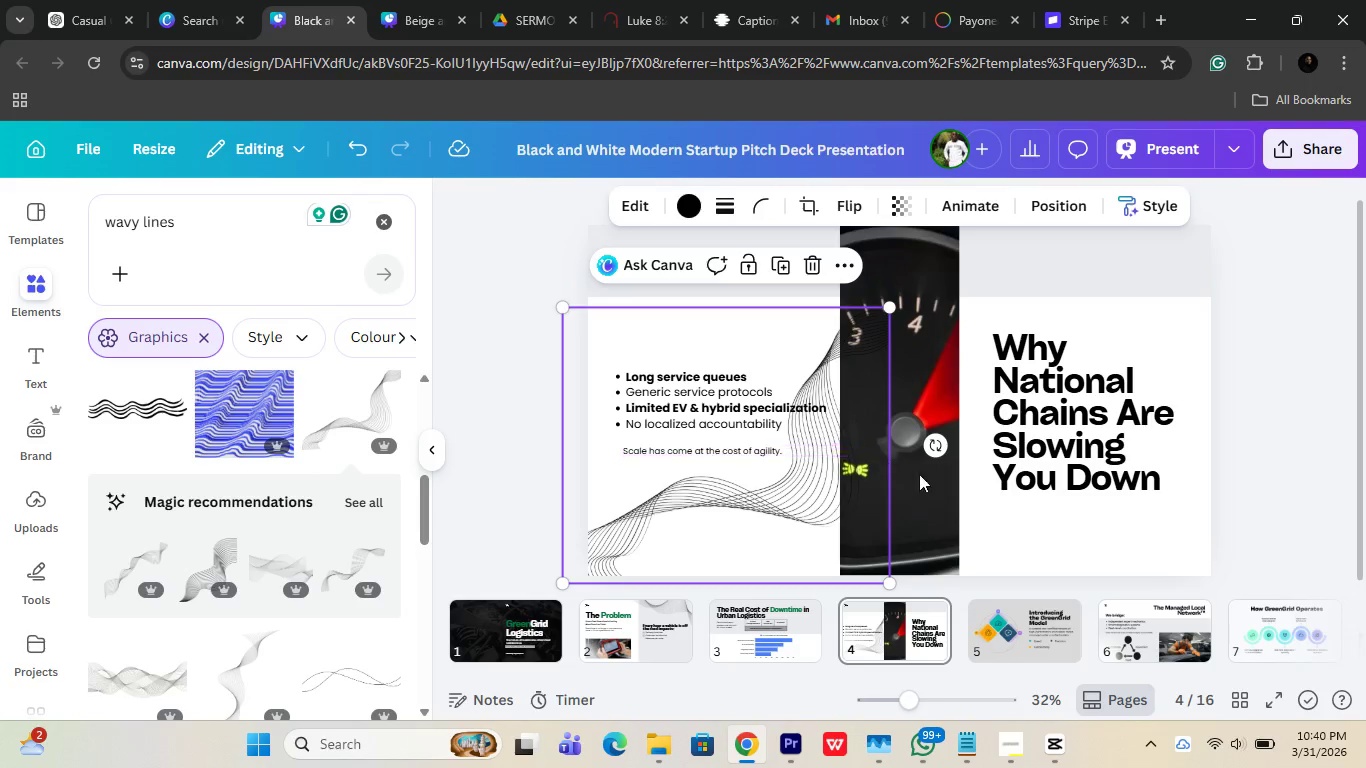 
left_click_drag(start_coordinate=[944, 443], to_coordinate=[784, 577])
 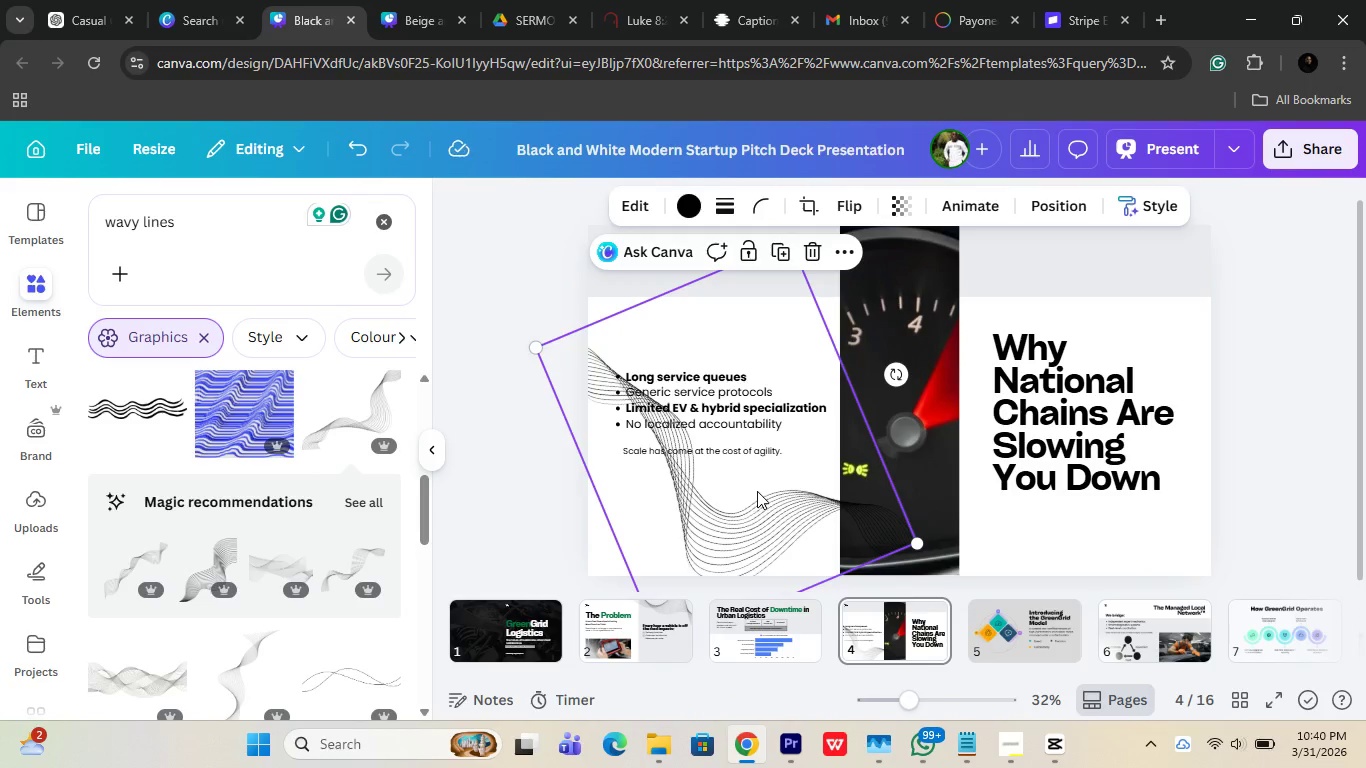 
left_click_drag(start_coordinate=[757, 491], to_coordinate=[691, 538])
 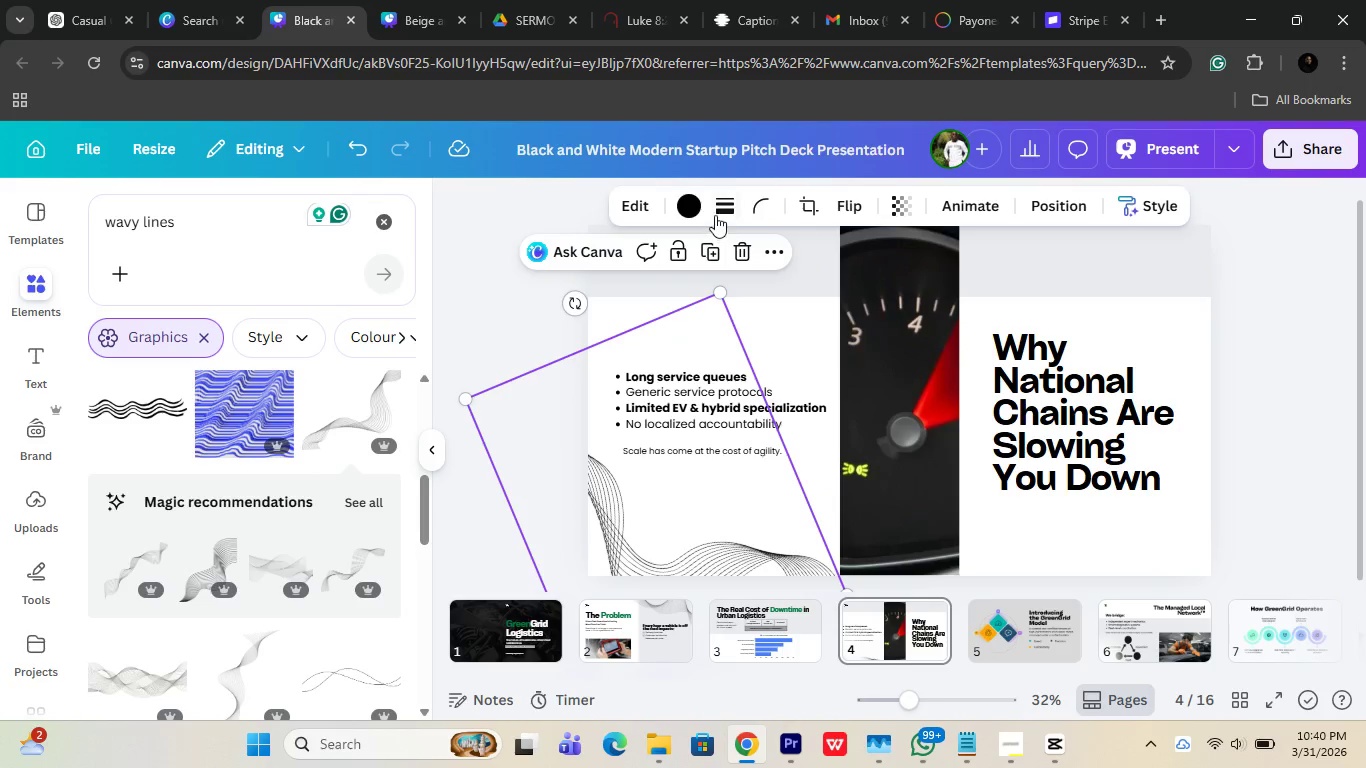 
left_click([699, 202])
 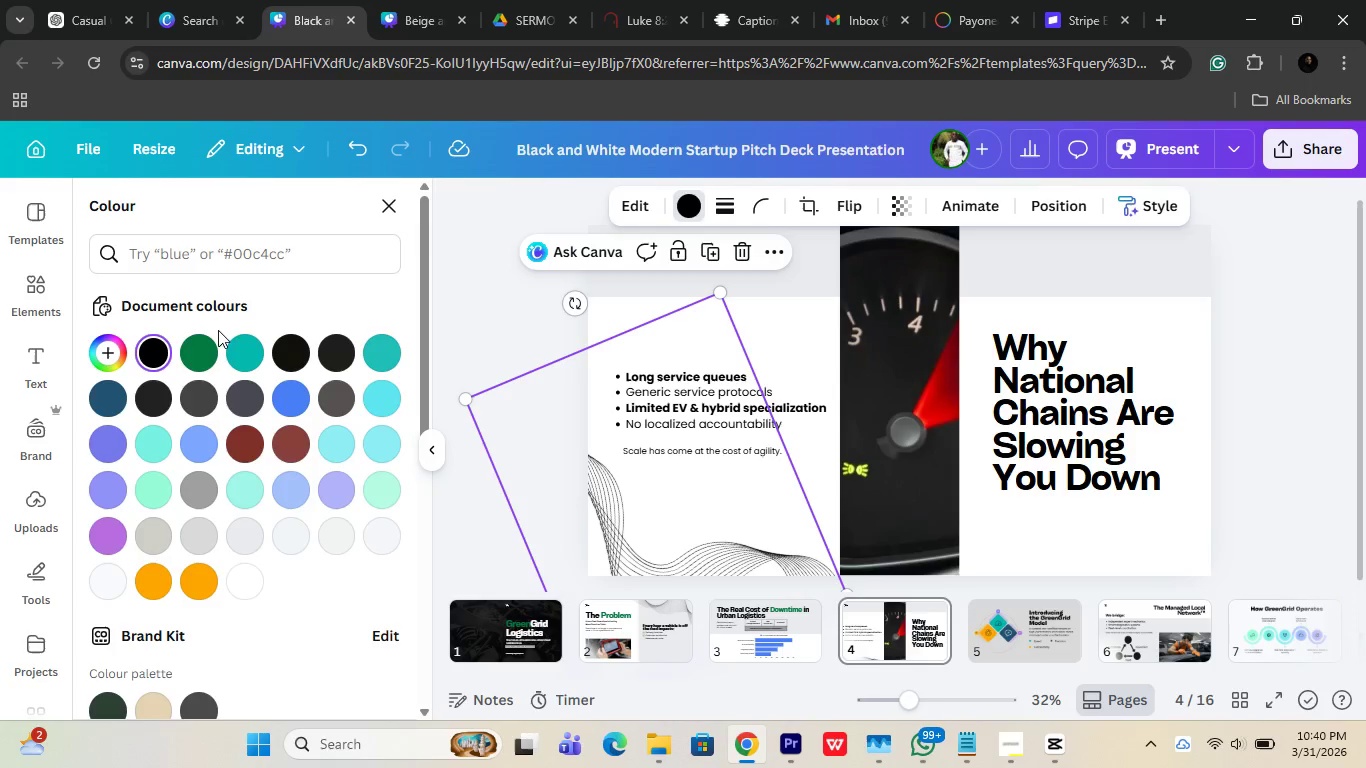 
left_click([209, 343])
 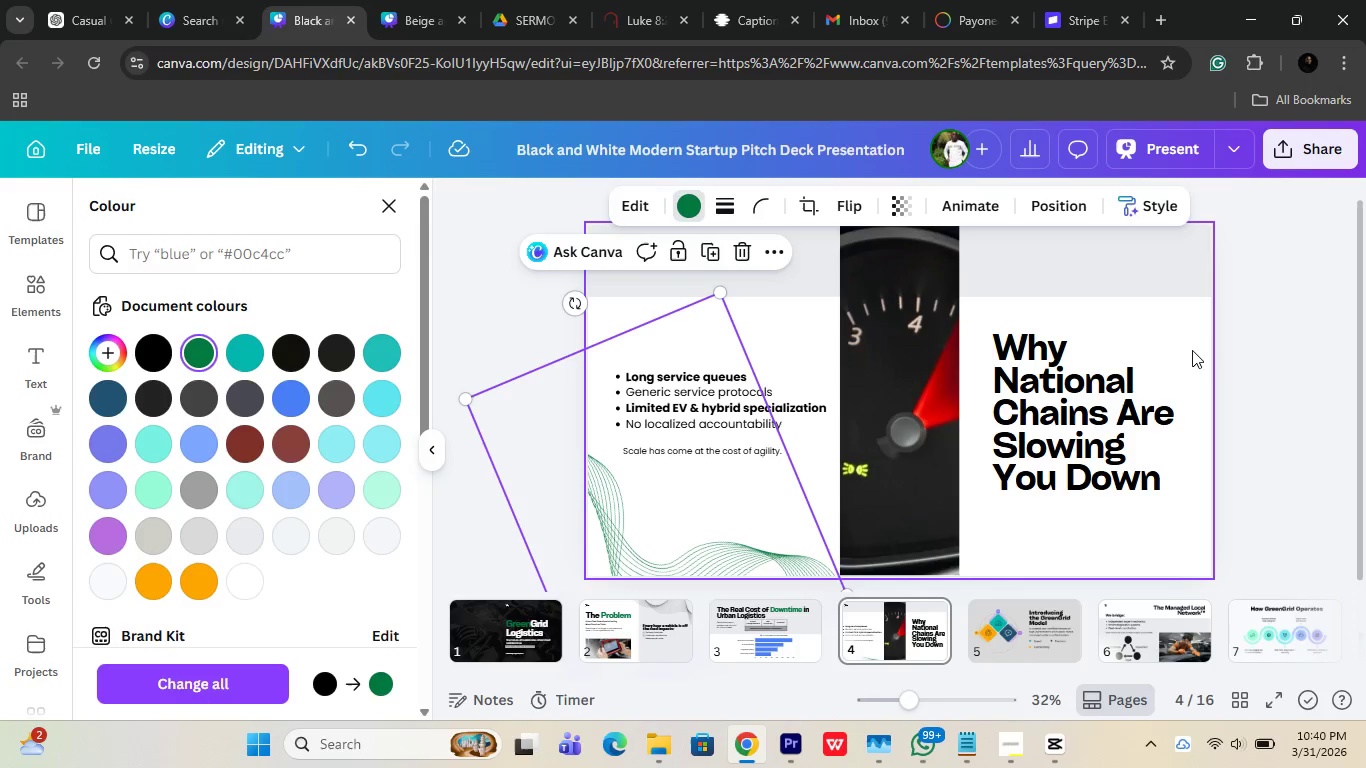 
left_click([1222, 369])
 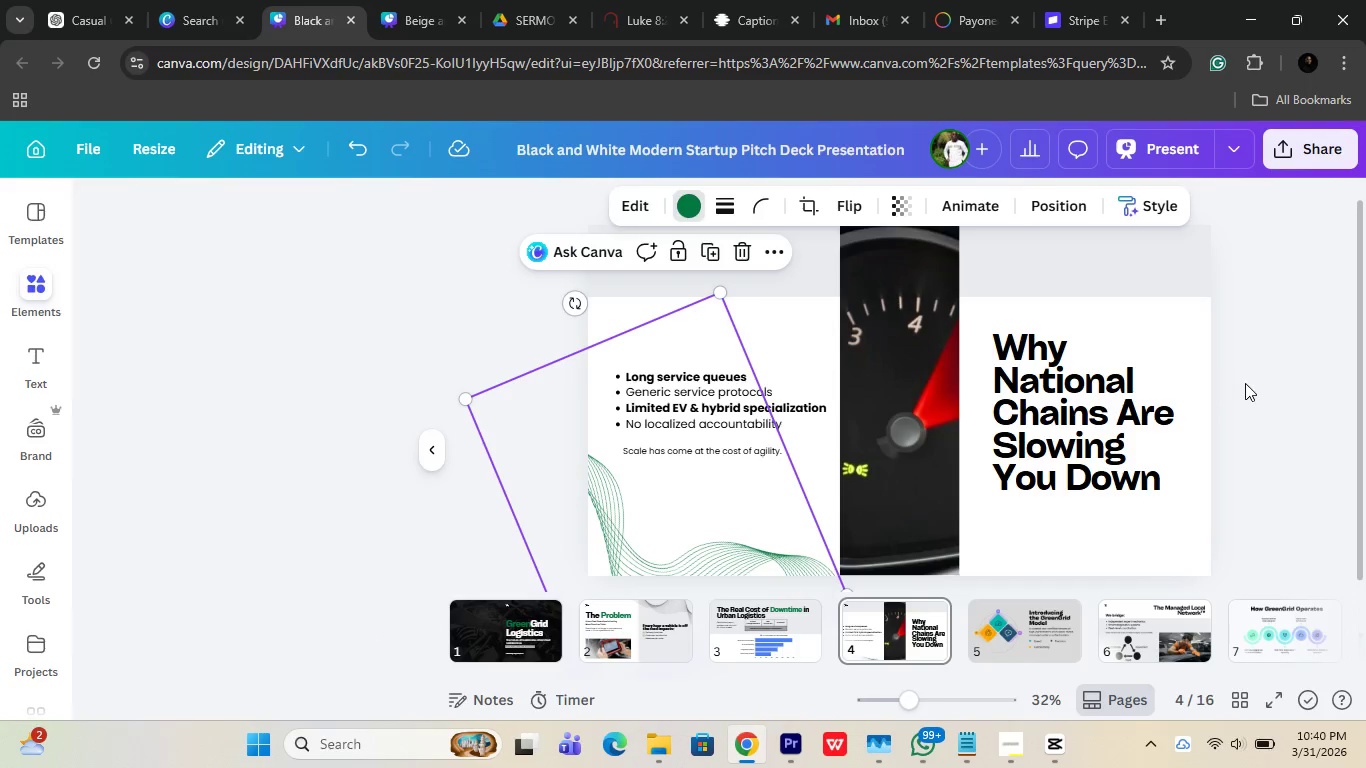 
left_click([1245, 383])
 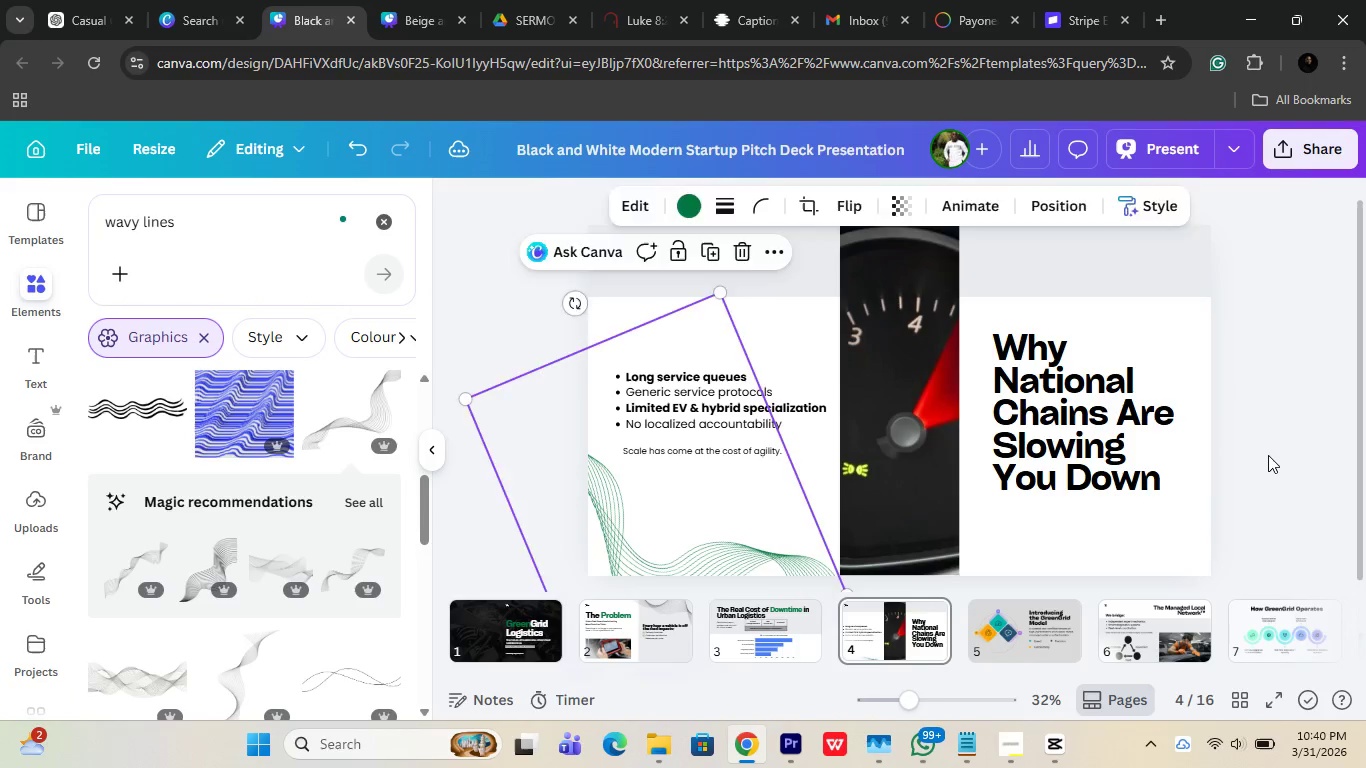 
left_click([1268, 455])
 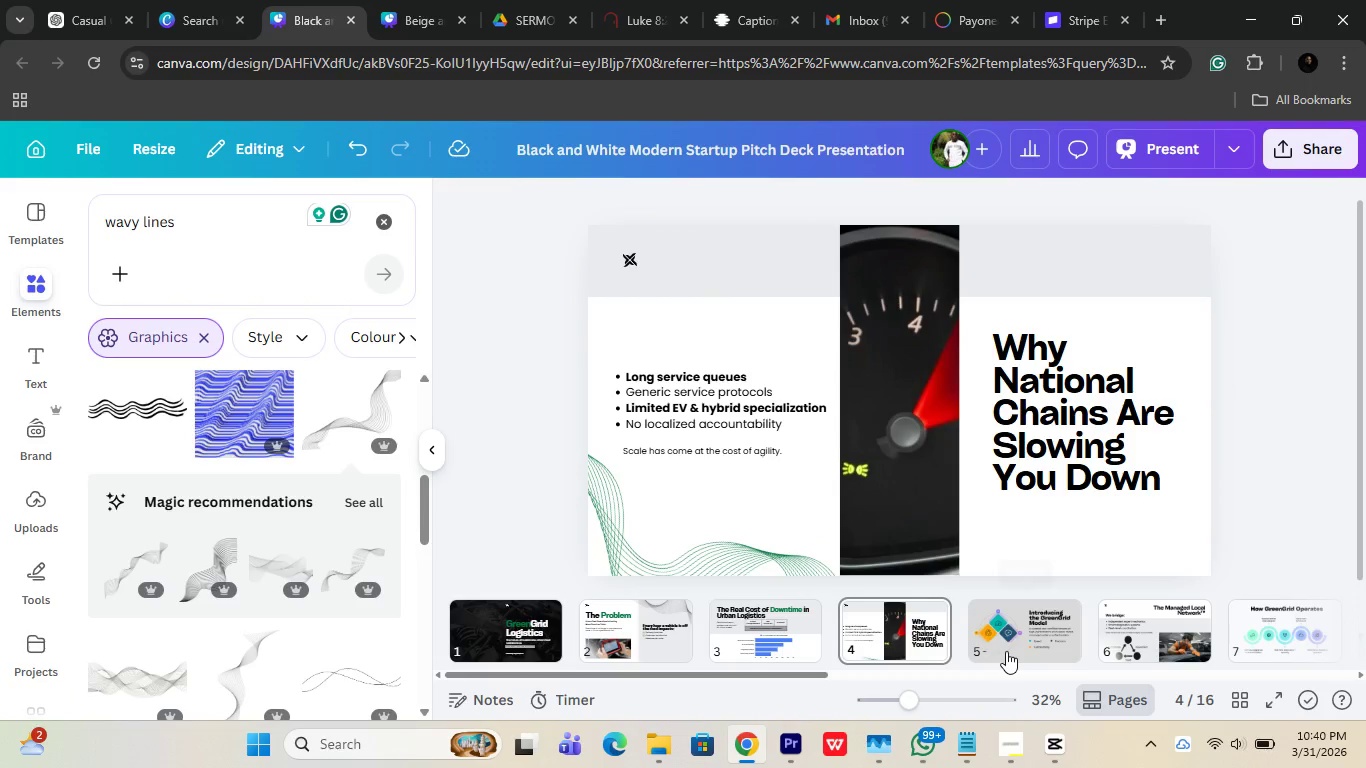 
left_click([1003, 648])
 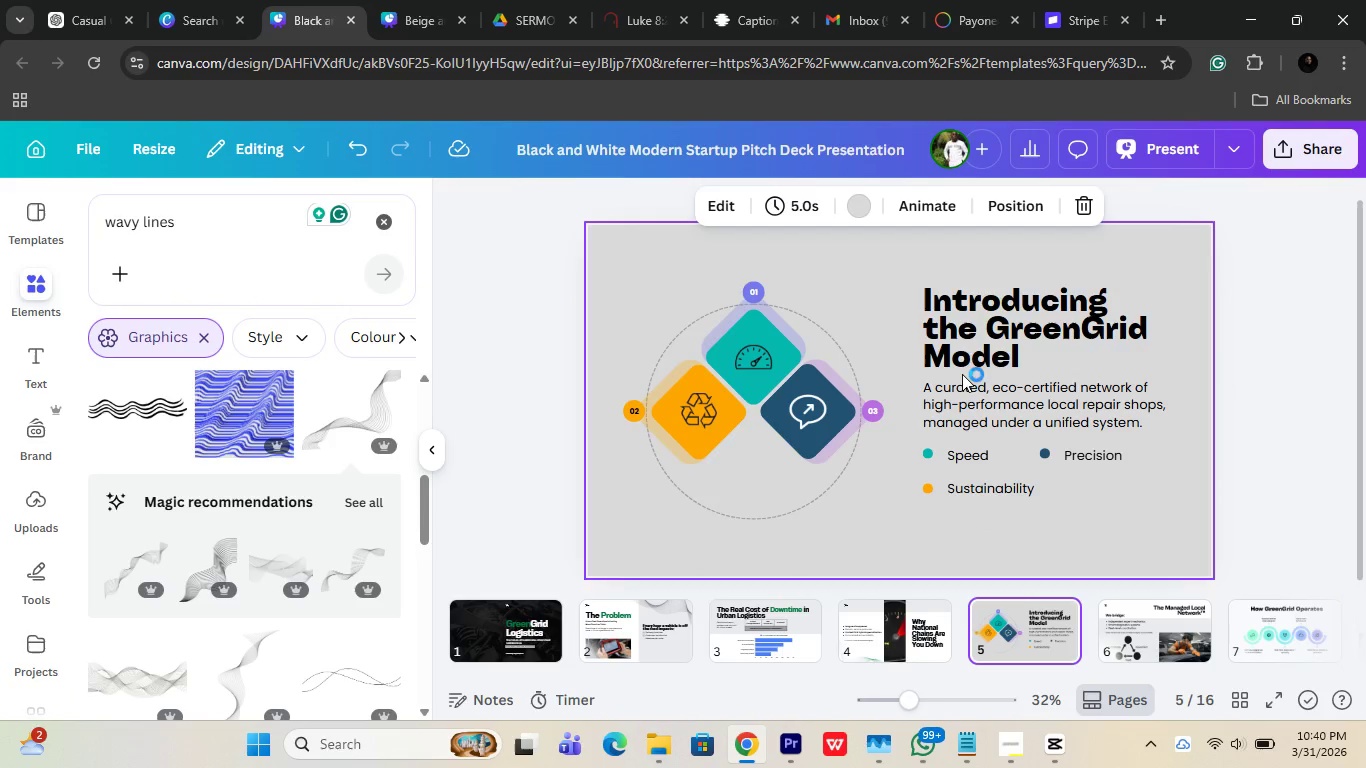 
double_click([1004, 345])
 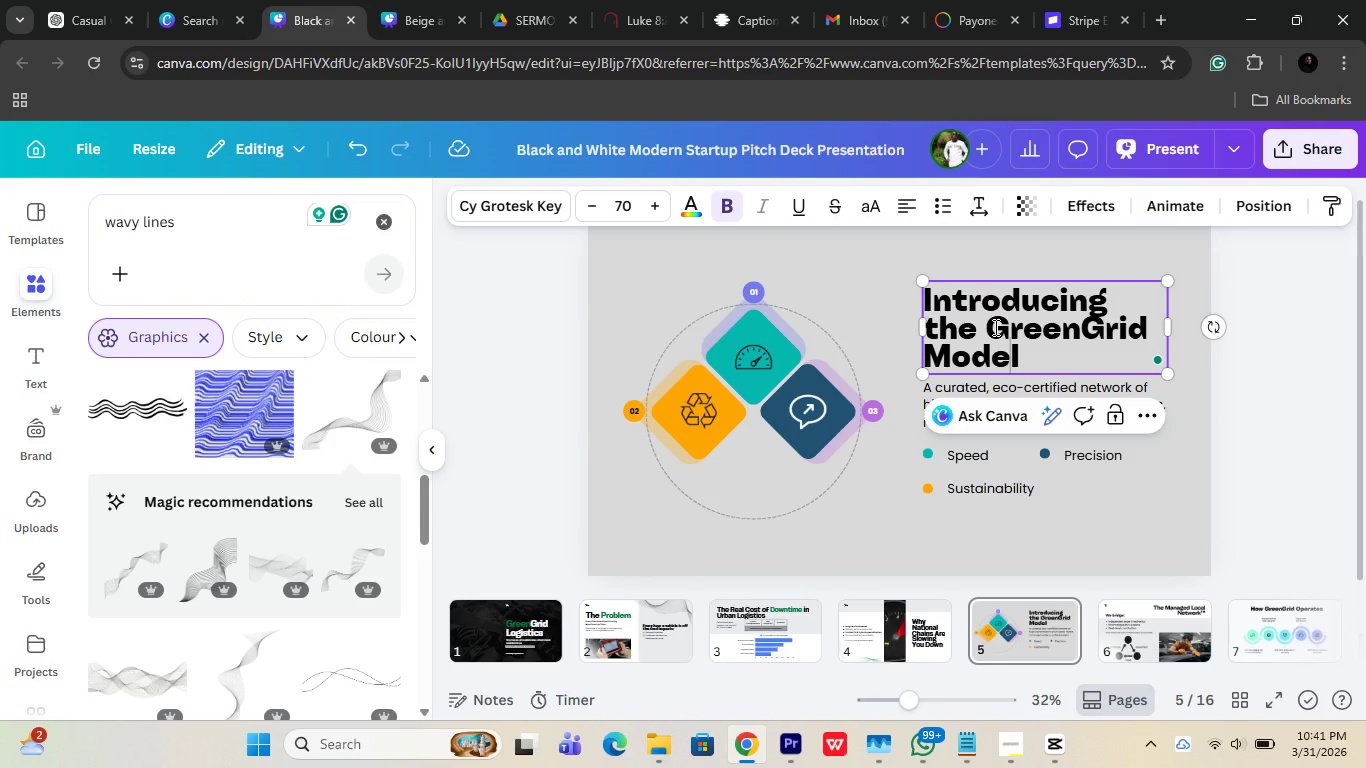 
left_click_drag(start_coordinate=[994, 327], to_coordinate=[1075, 341])
 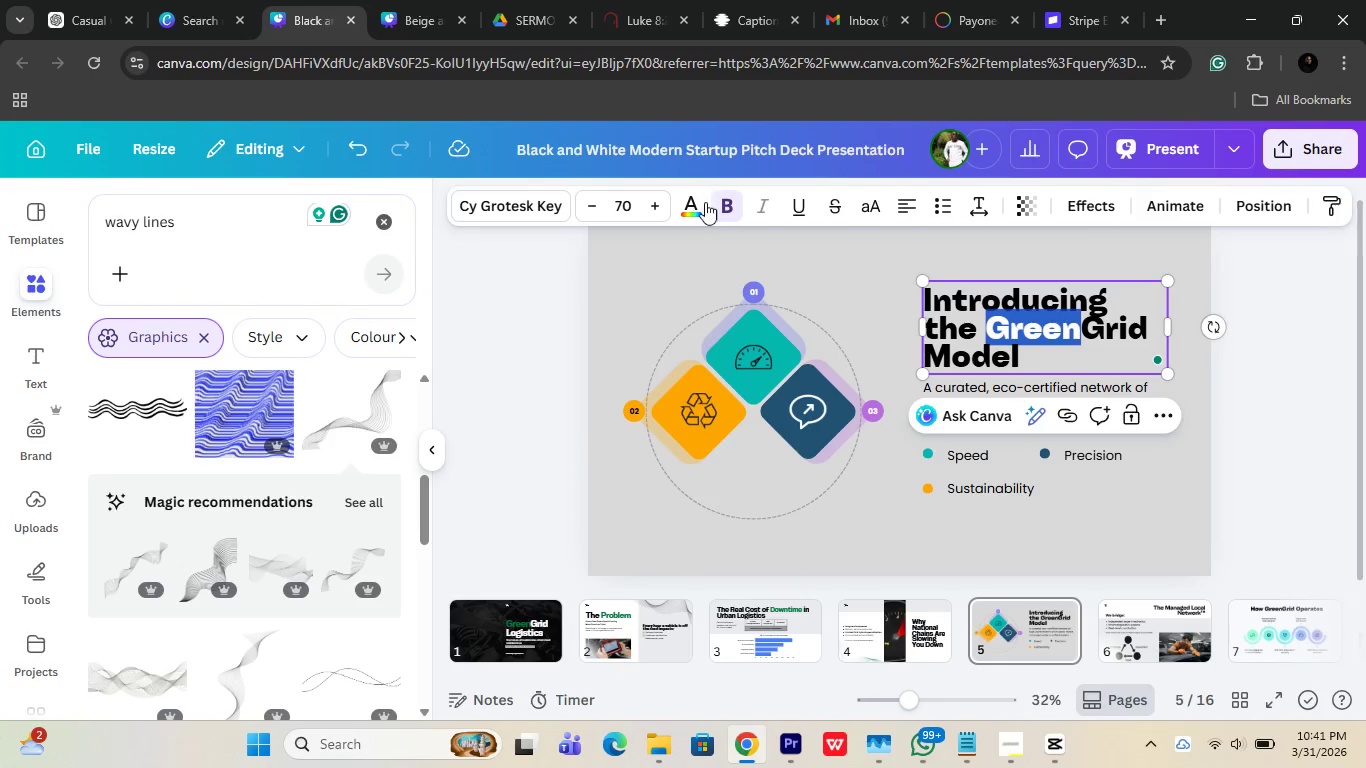 
left_click([704, 203])
 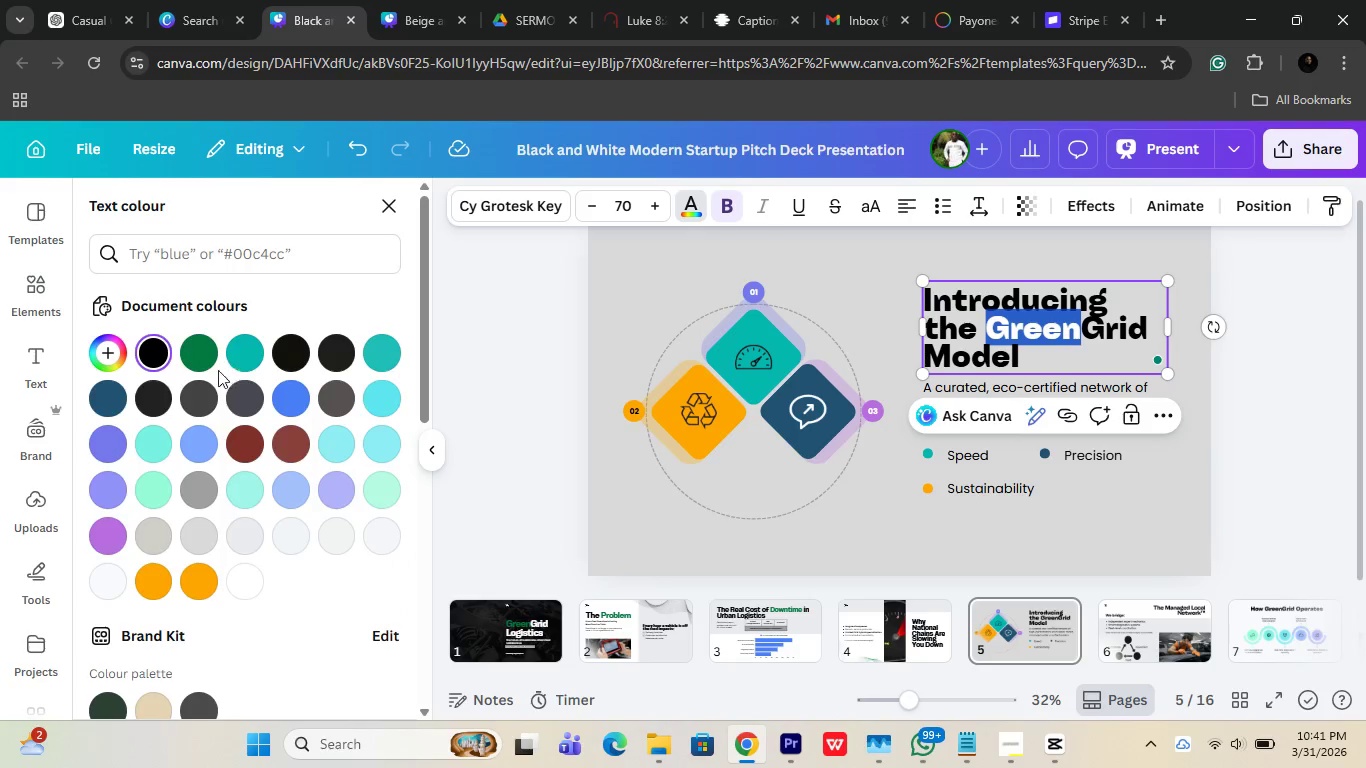 
left_click([201, 353])
 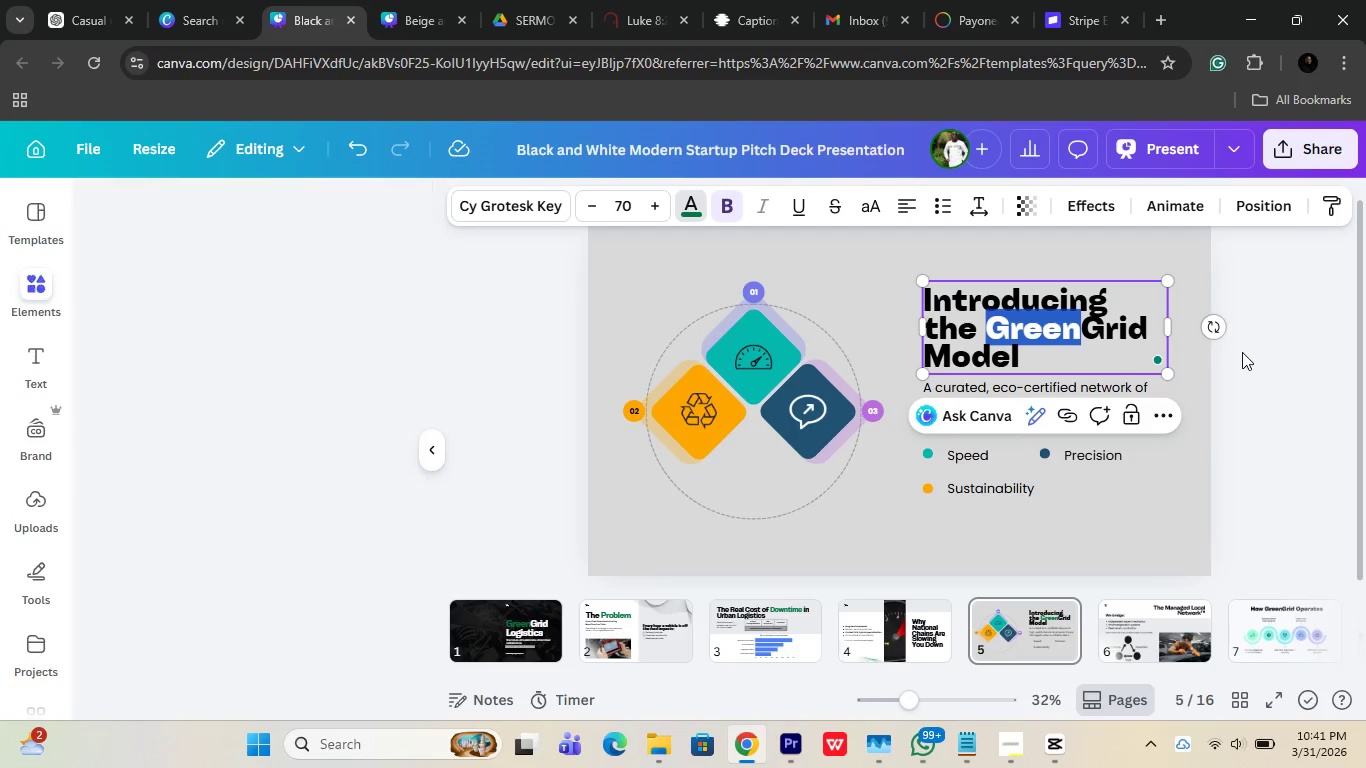 
double_click([1242, 352])
 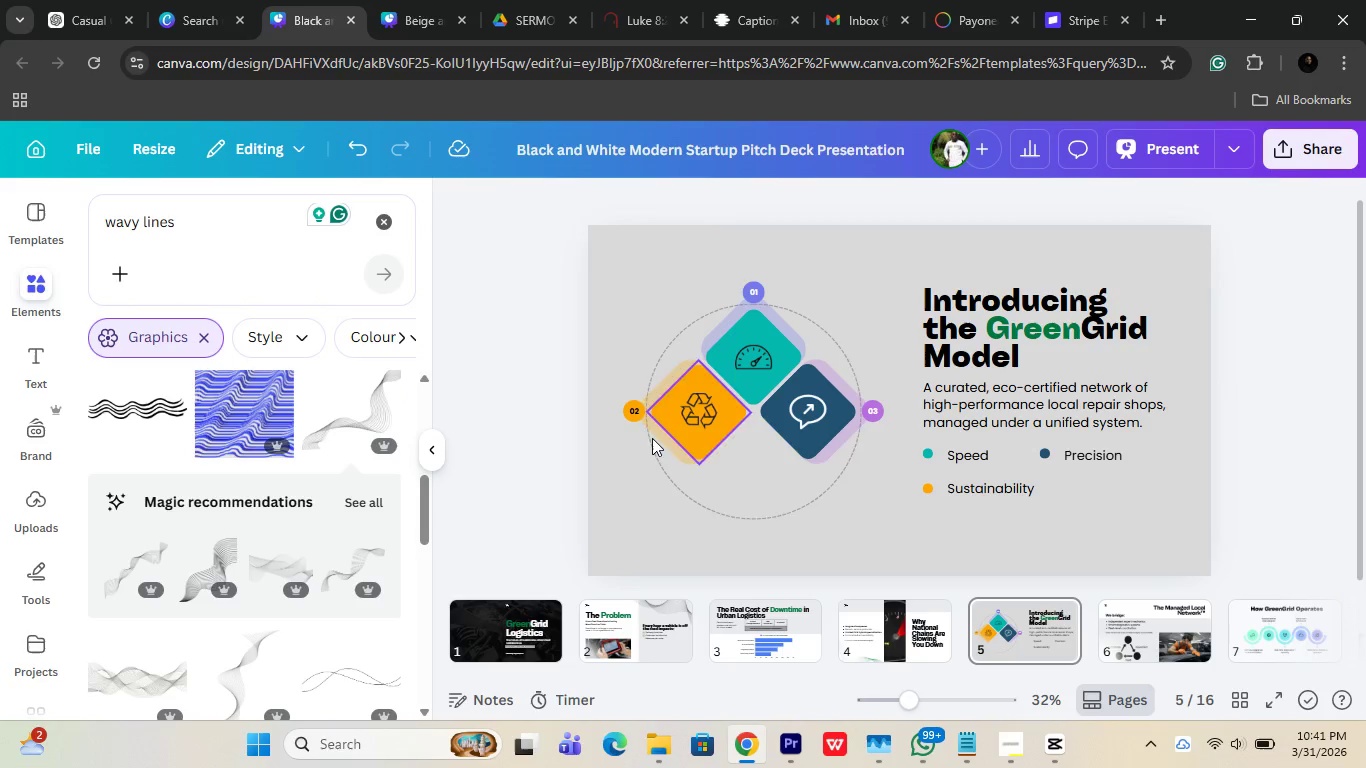 
left_click([928, 486])
 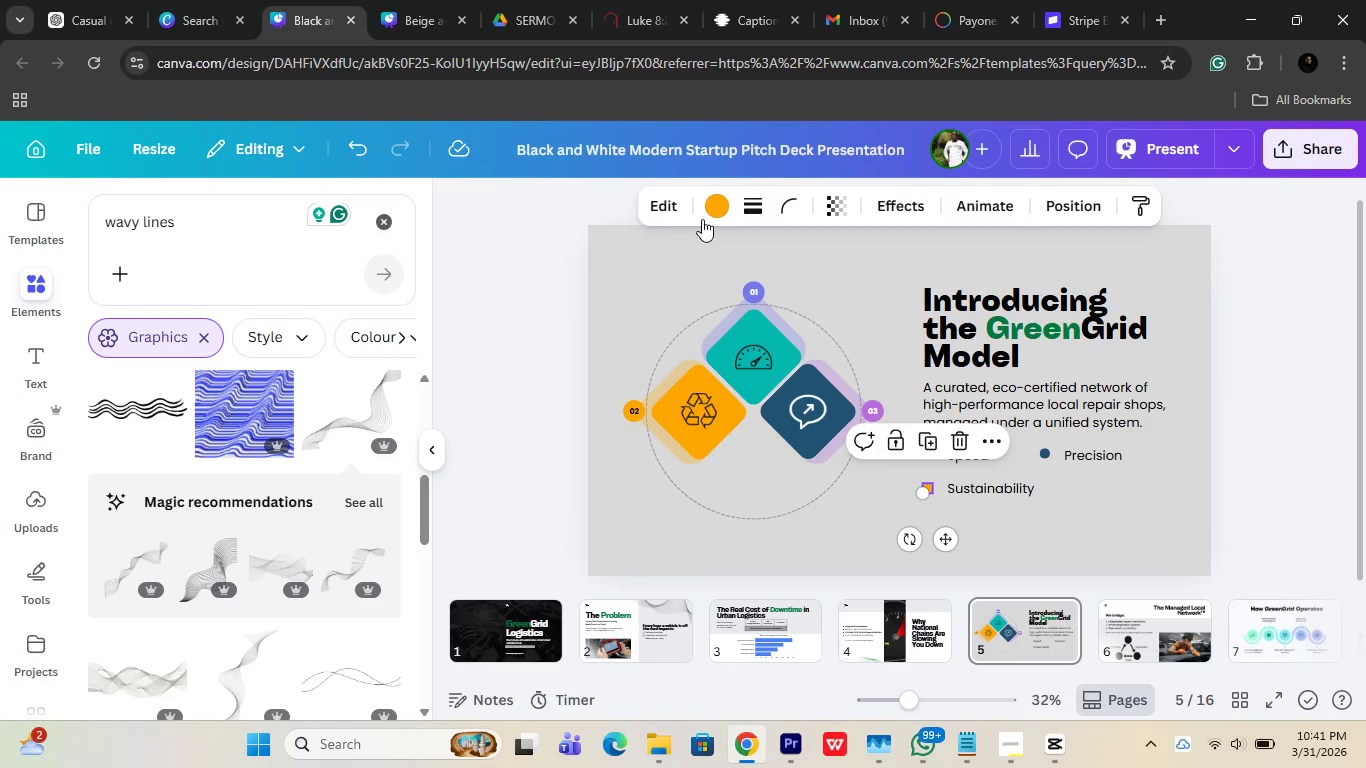 
left_click([703, 217])
 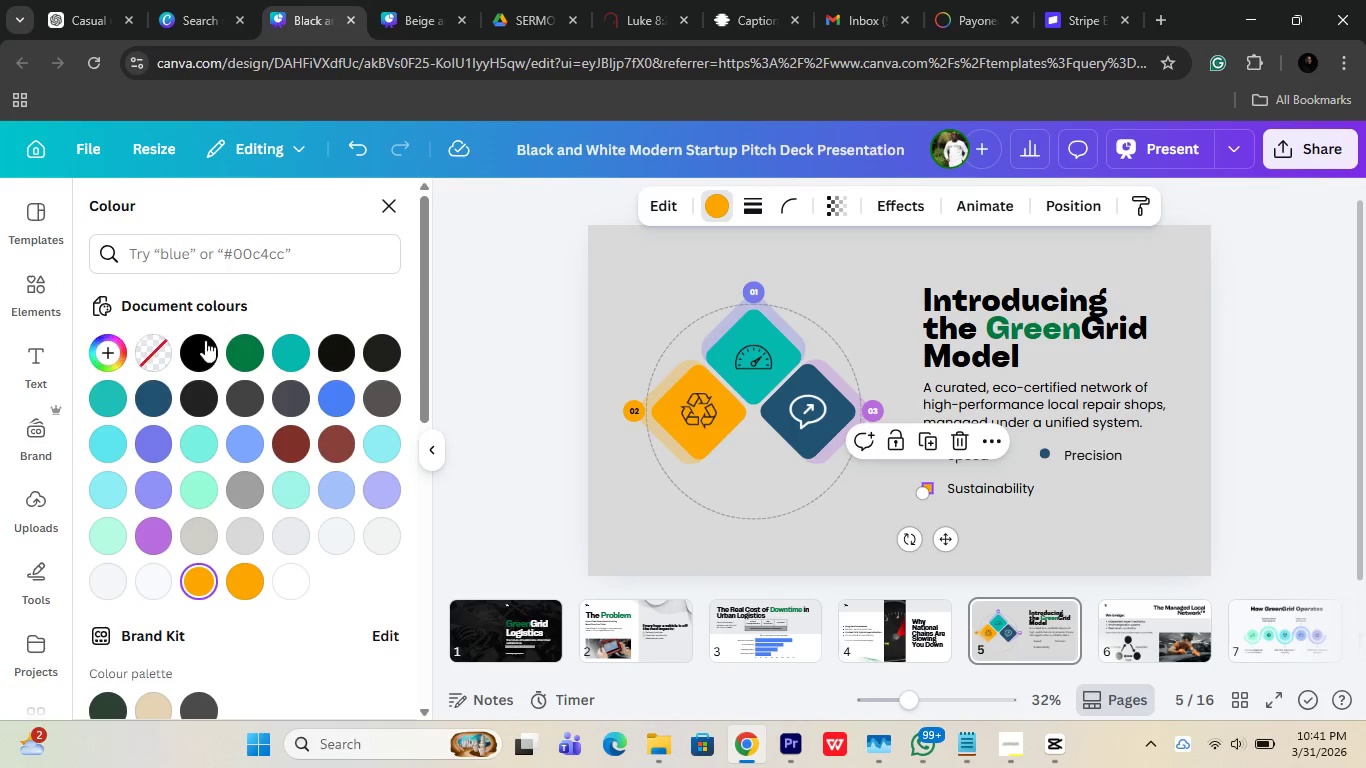 
left_click([228, 344])
 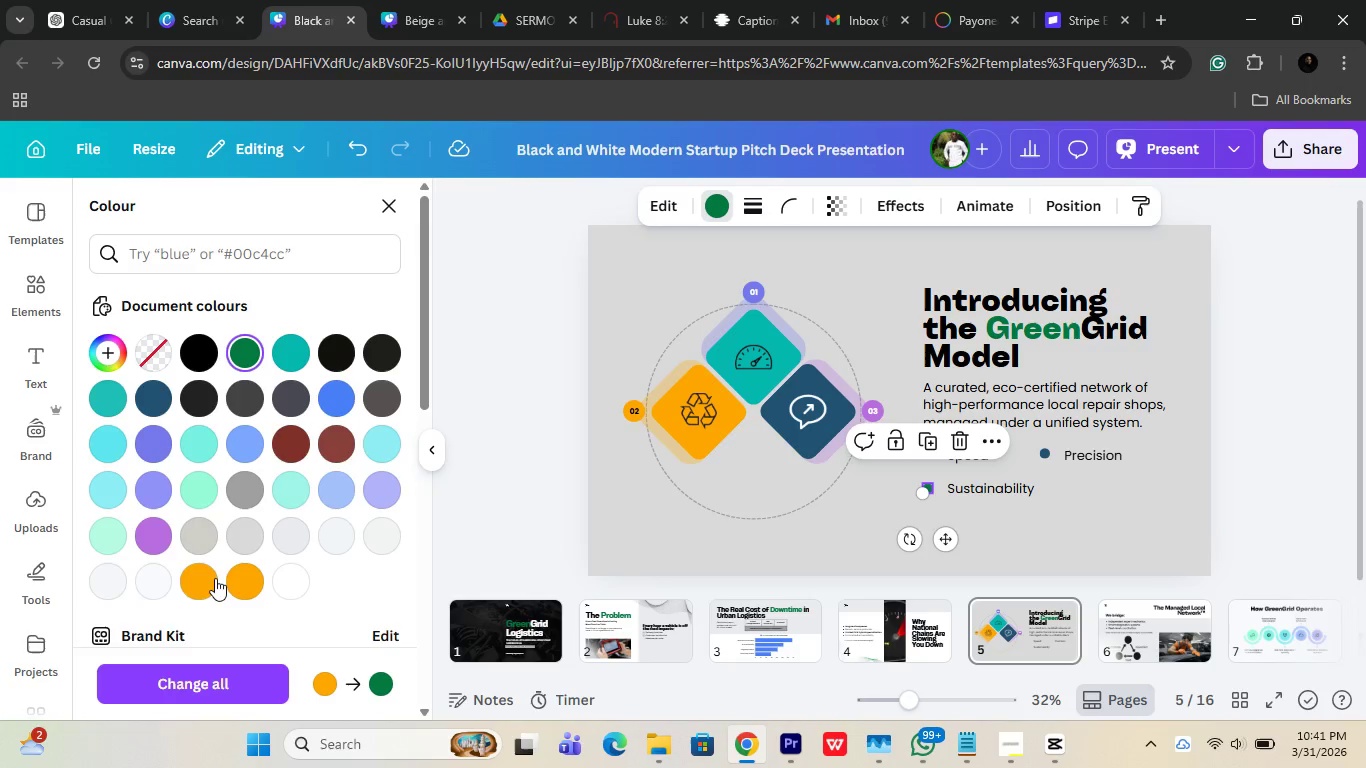 
left_click([205, 675])
 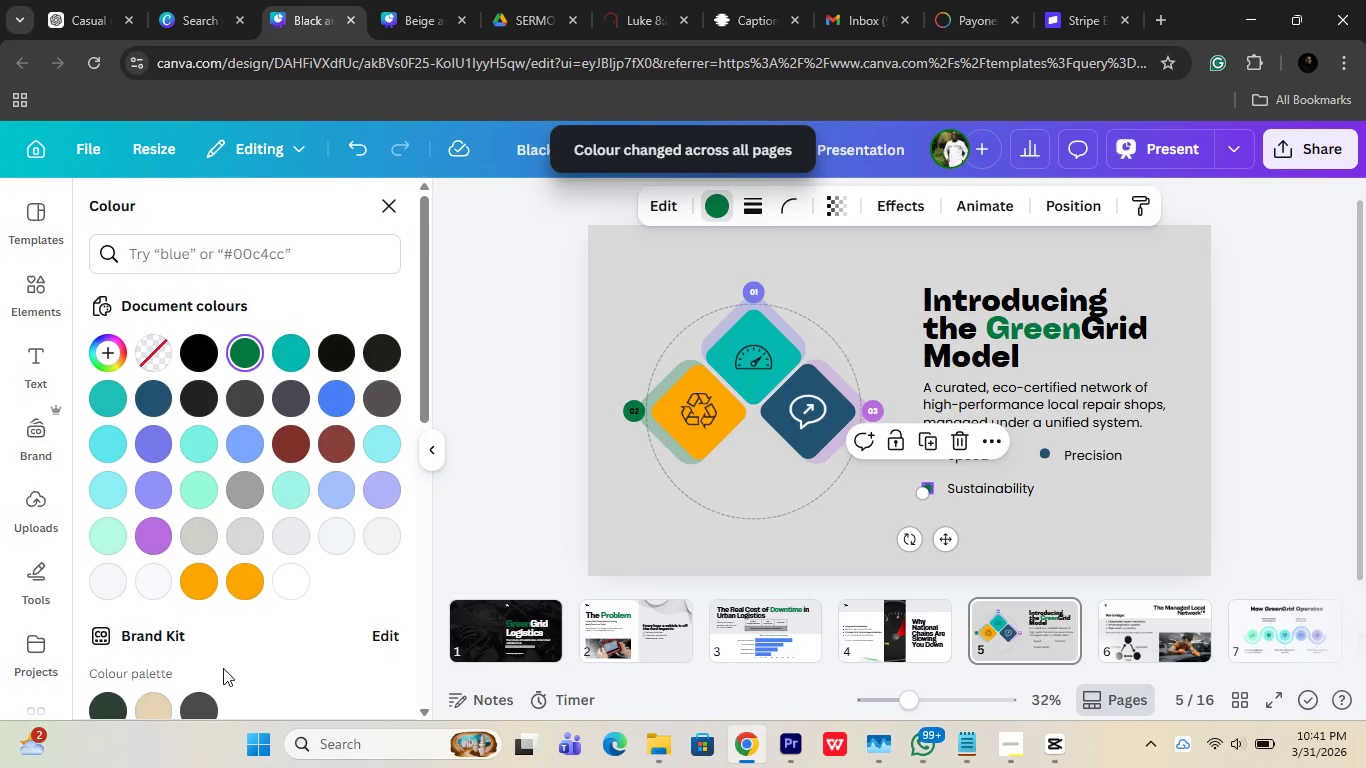 
key(Control+ControlLeft)
 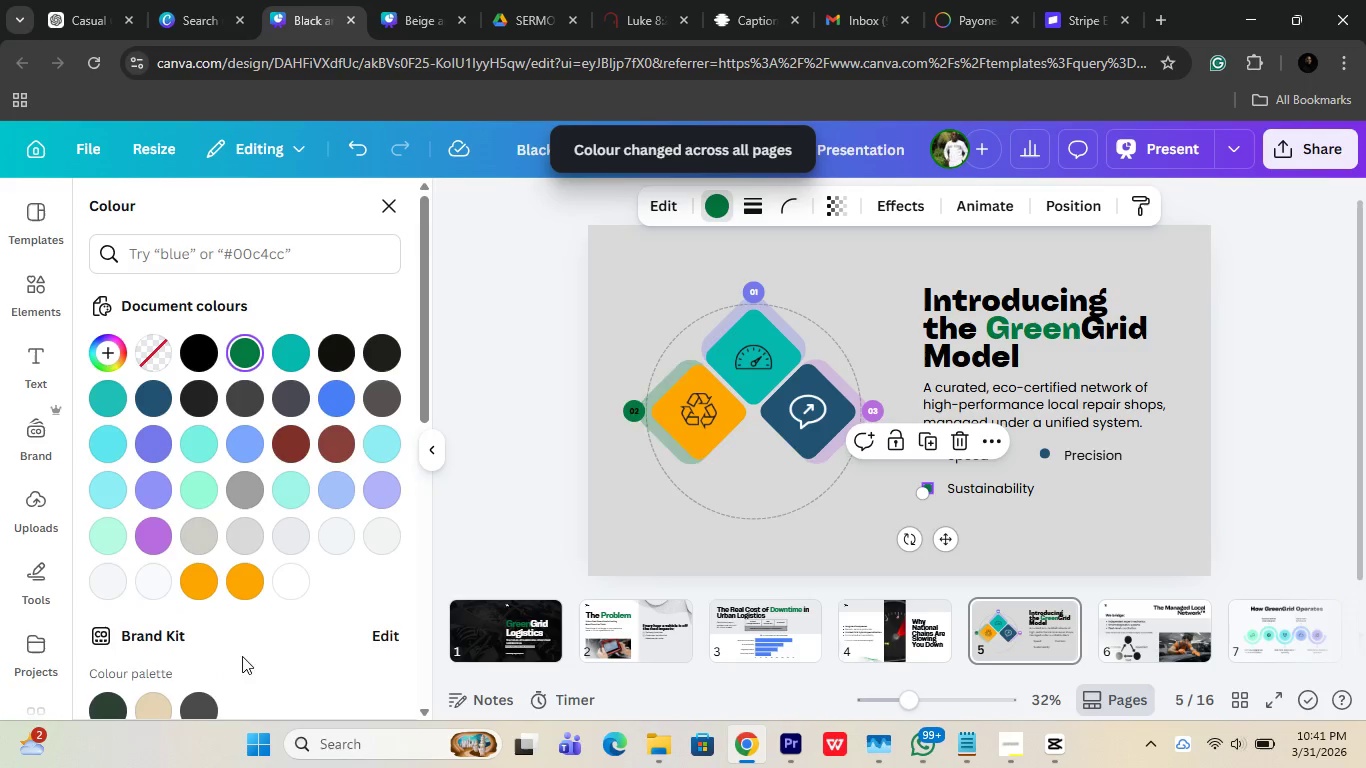 
key(Control+Z)
 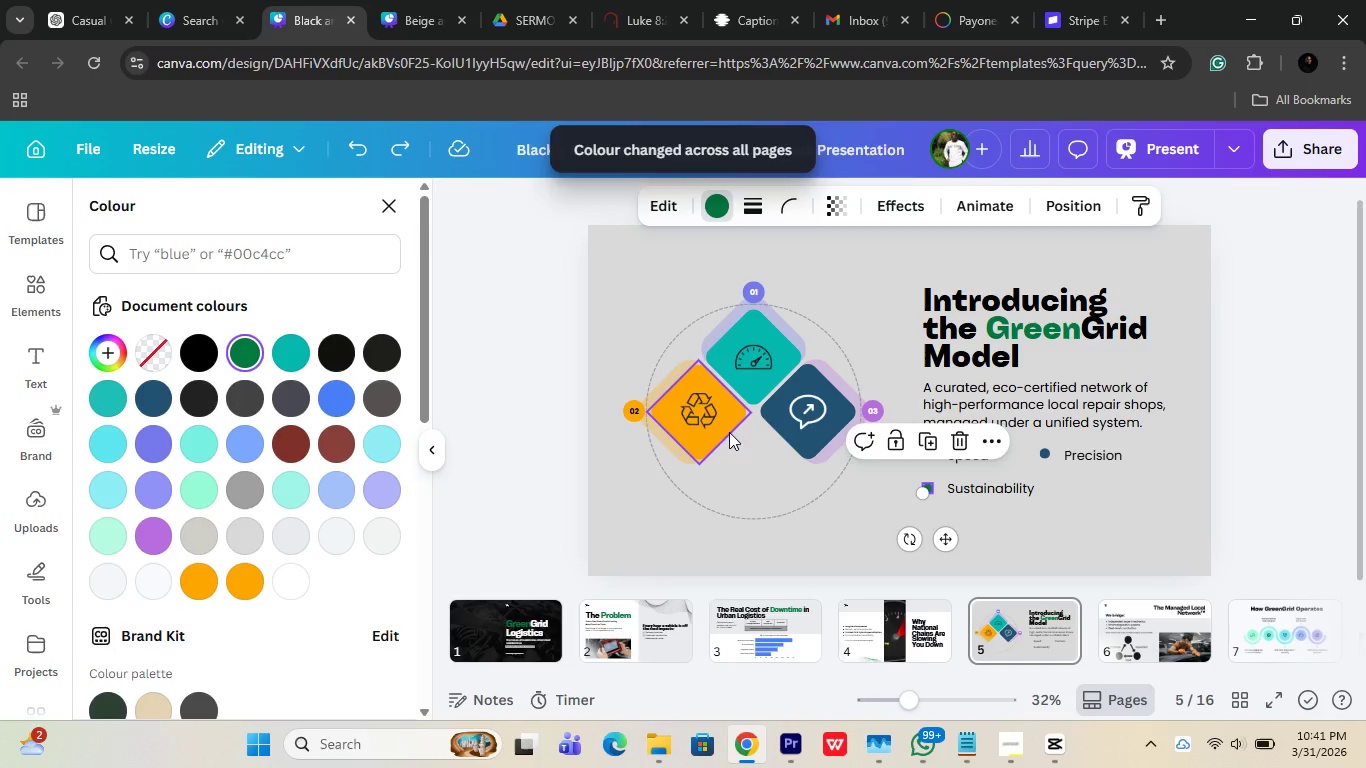 
left_click([724, 420])
 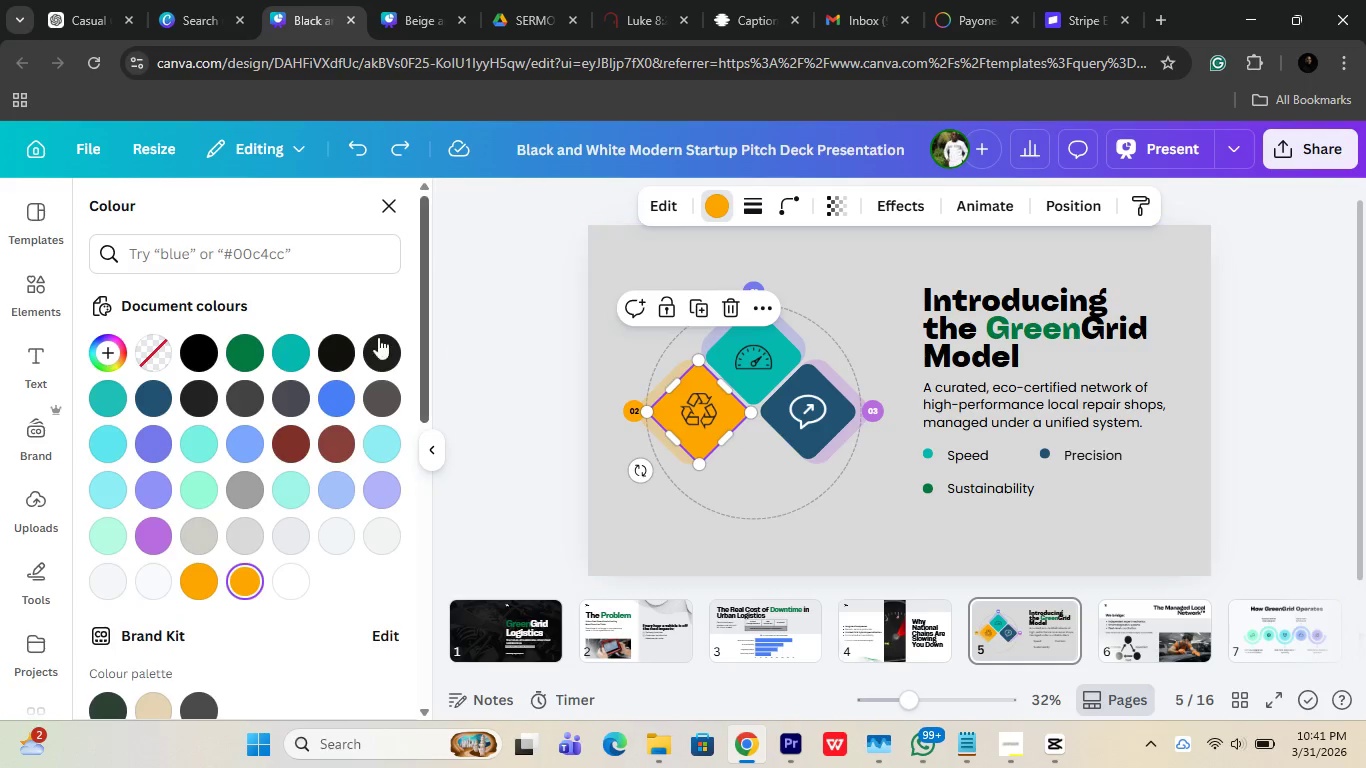 
left_click([255, 348])
 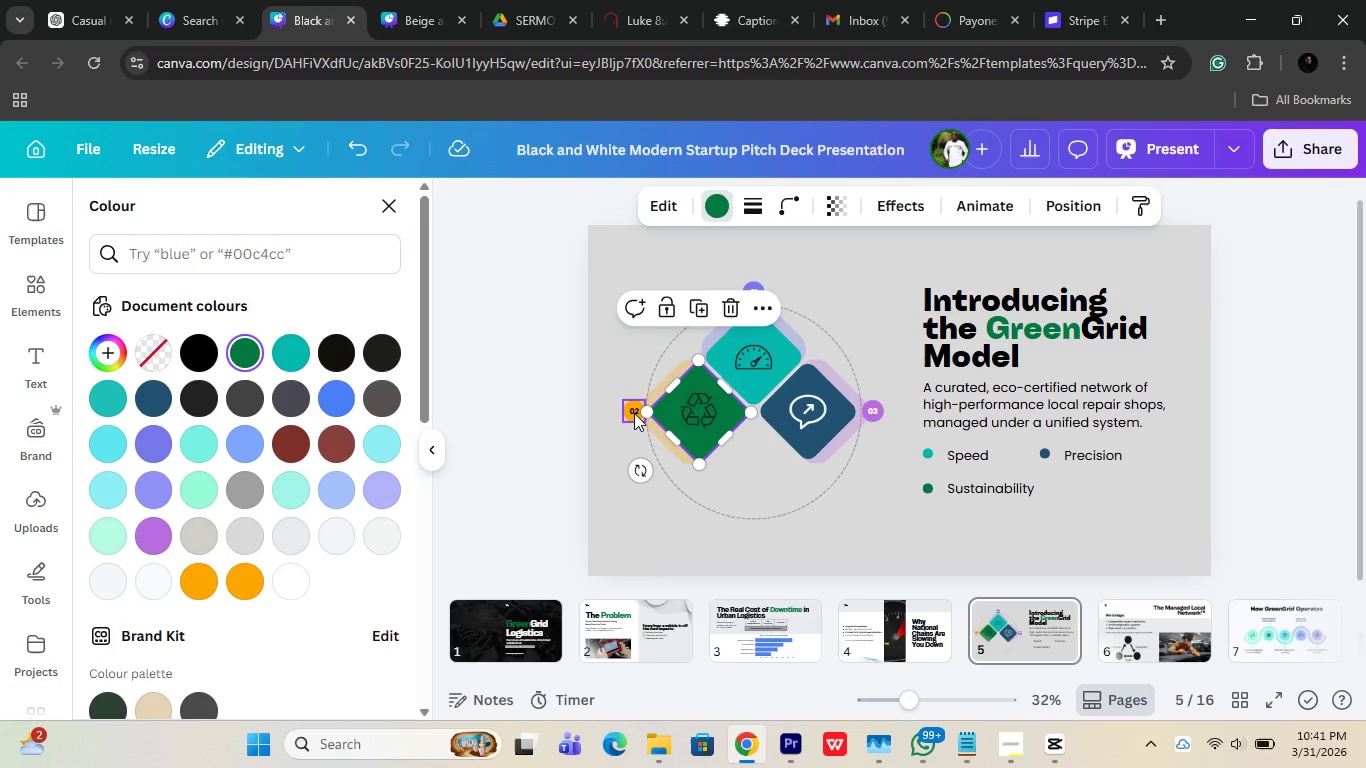 
left_click([634, 413])
 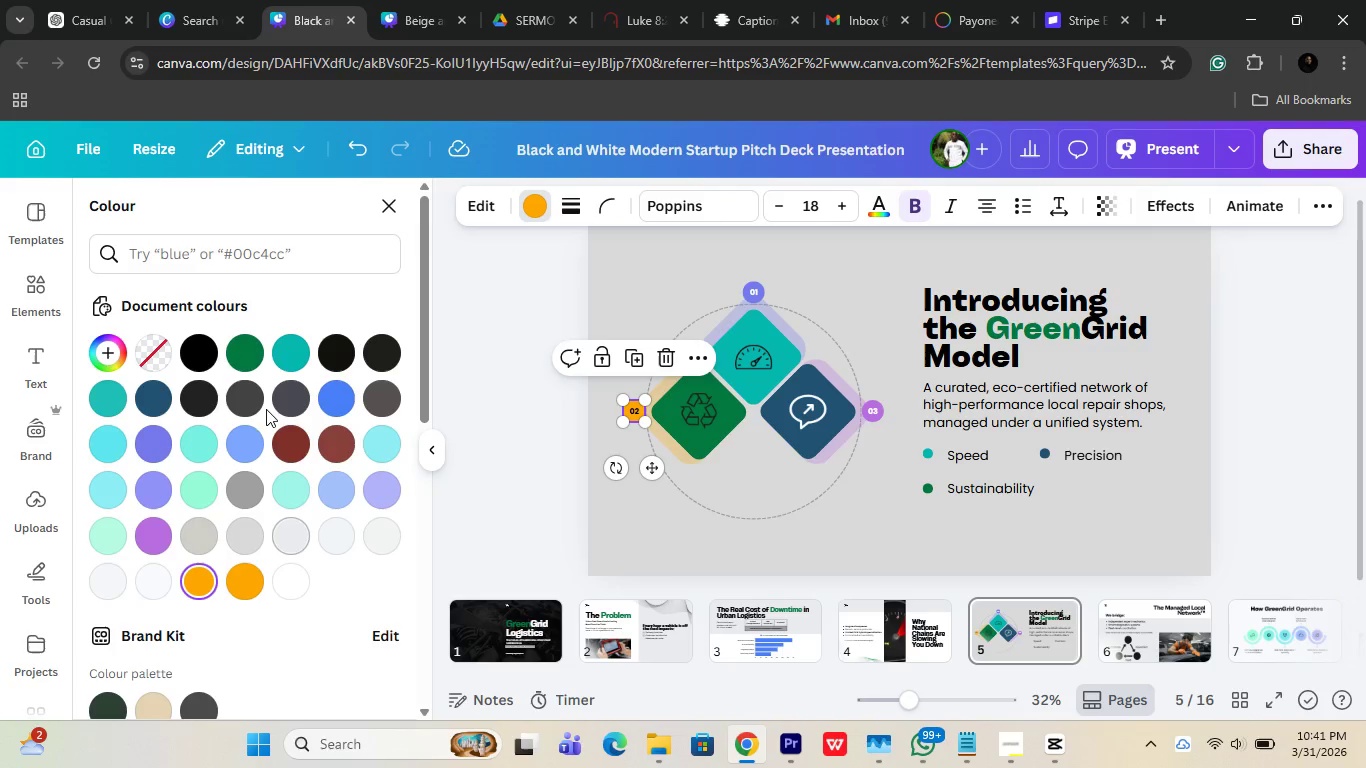 
left_click([244, 353])
 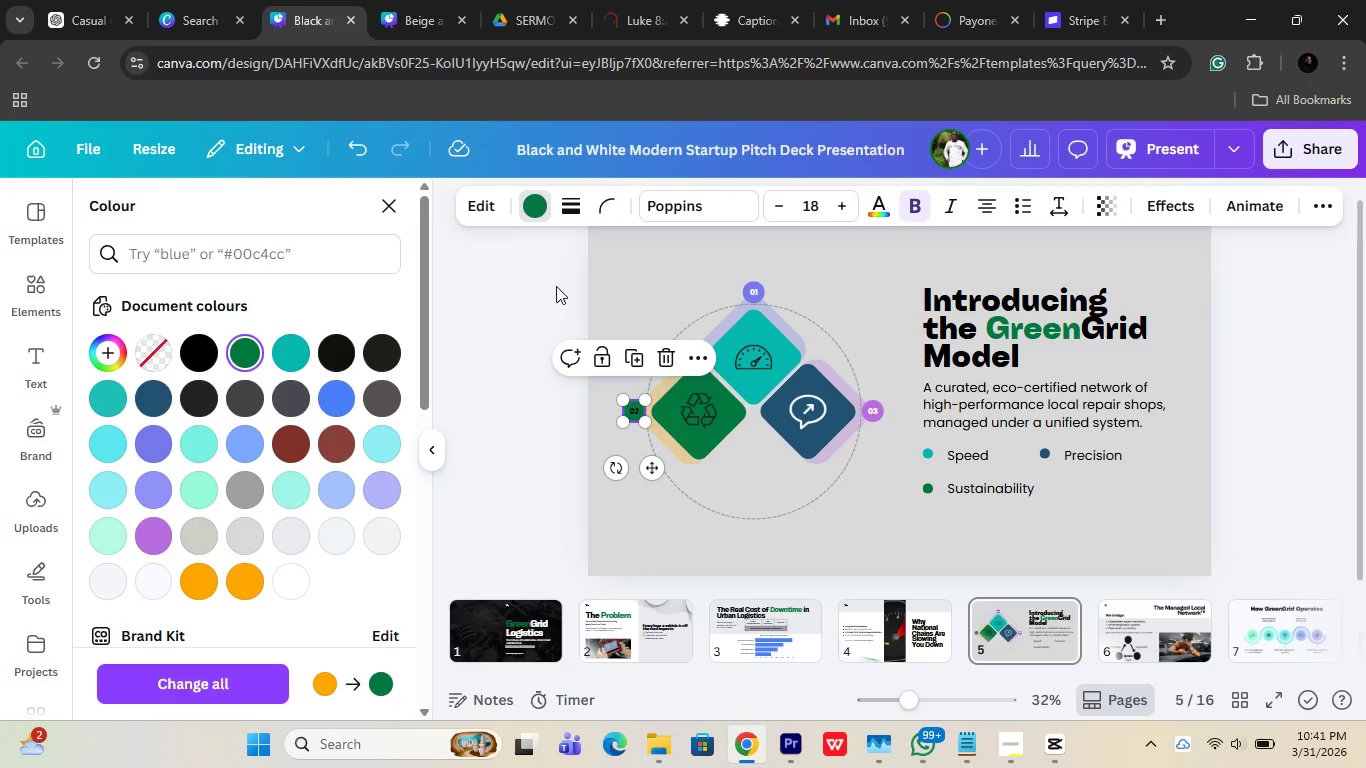 
left_click([556, 286])
 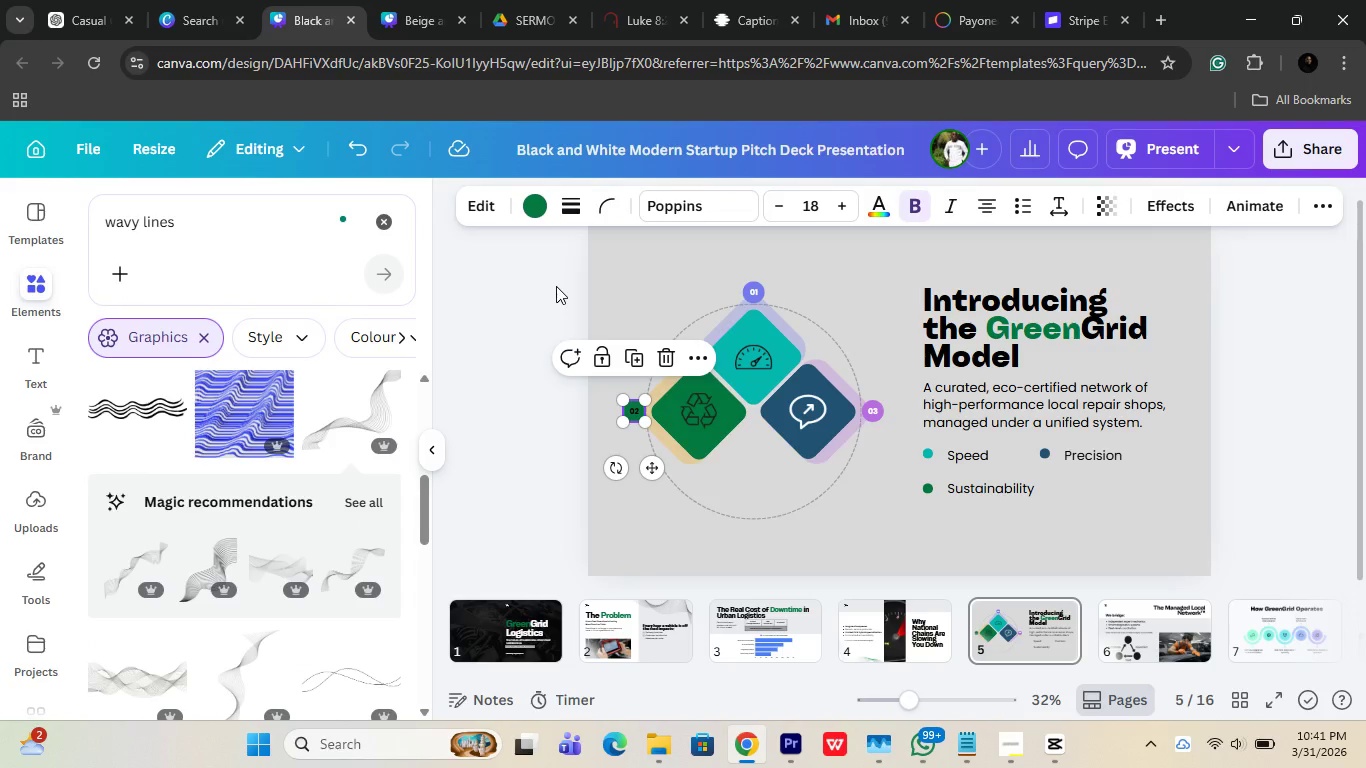 
key(Control+Z)
 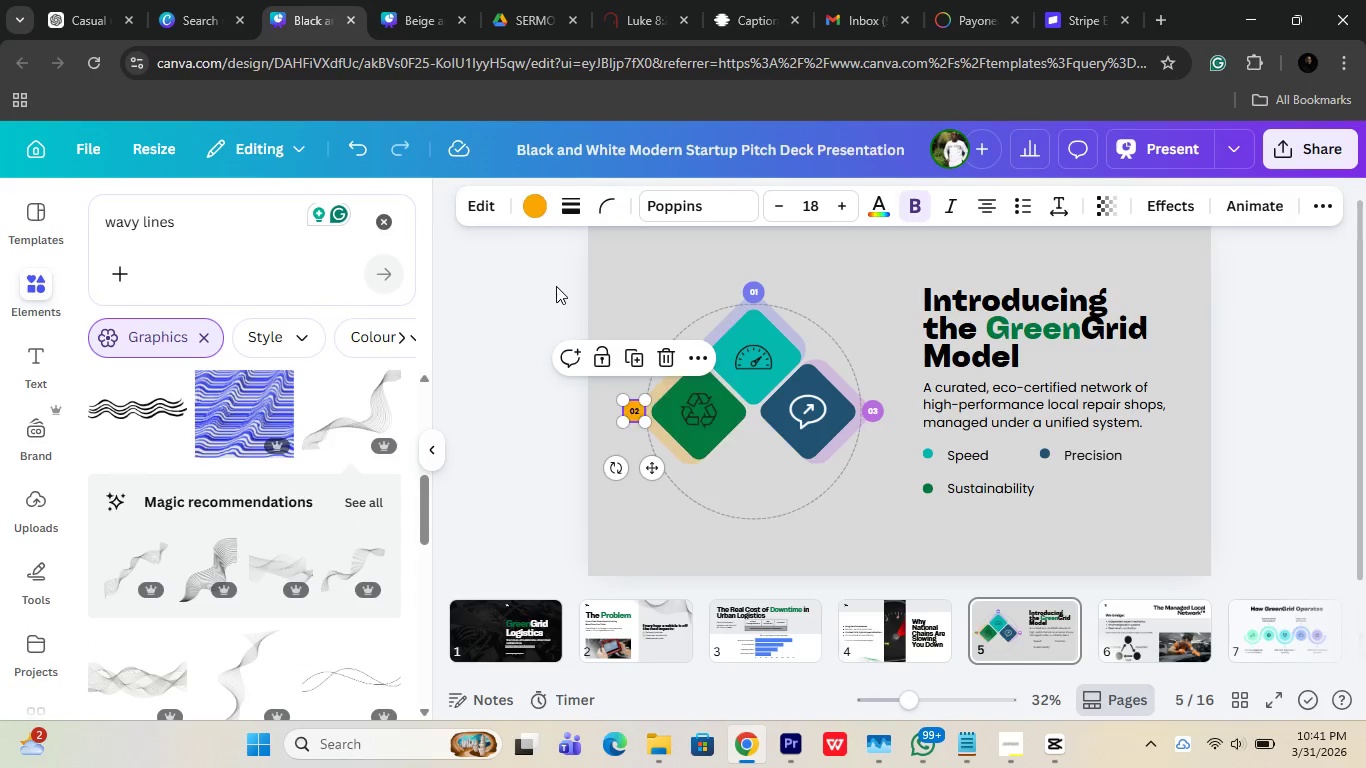 
key(Control+Z)
 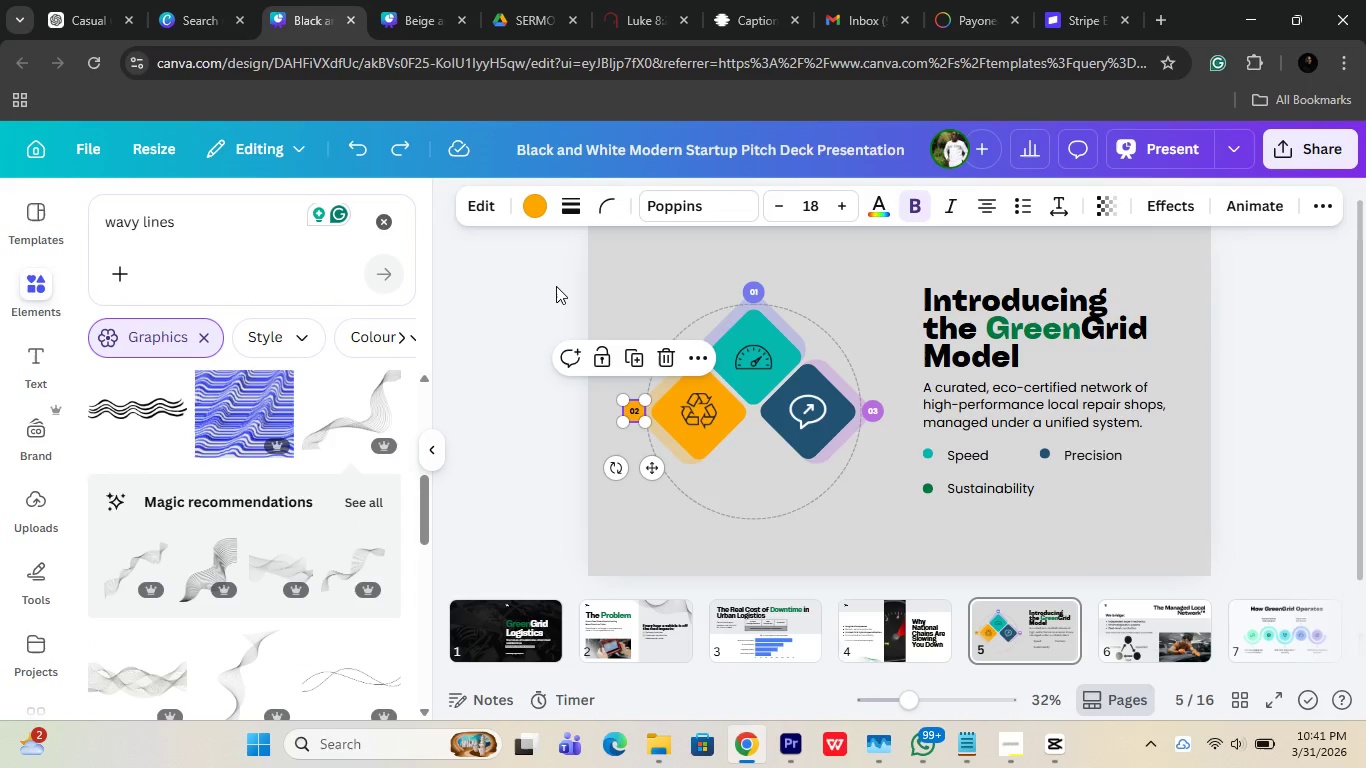 
key(Control+ControlLeft)
 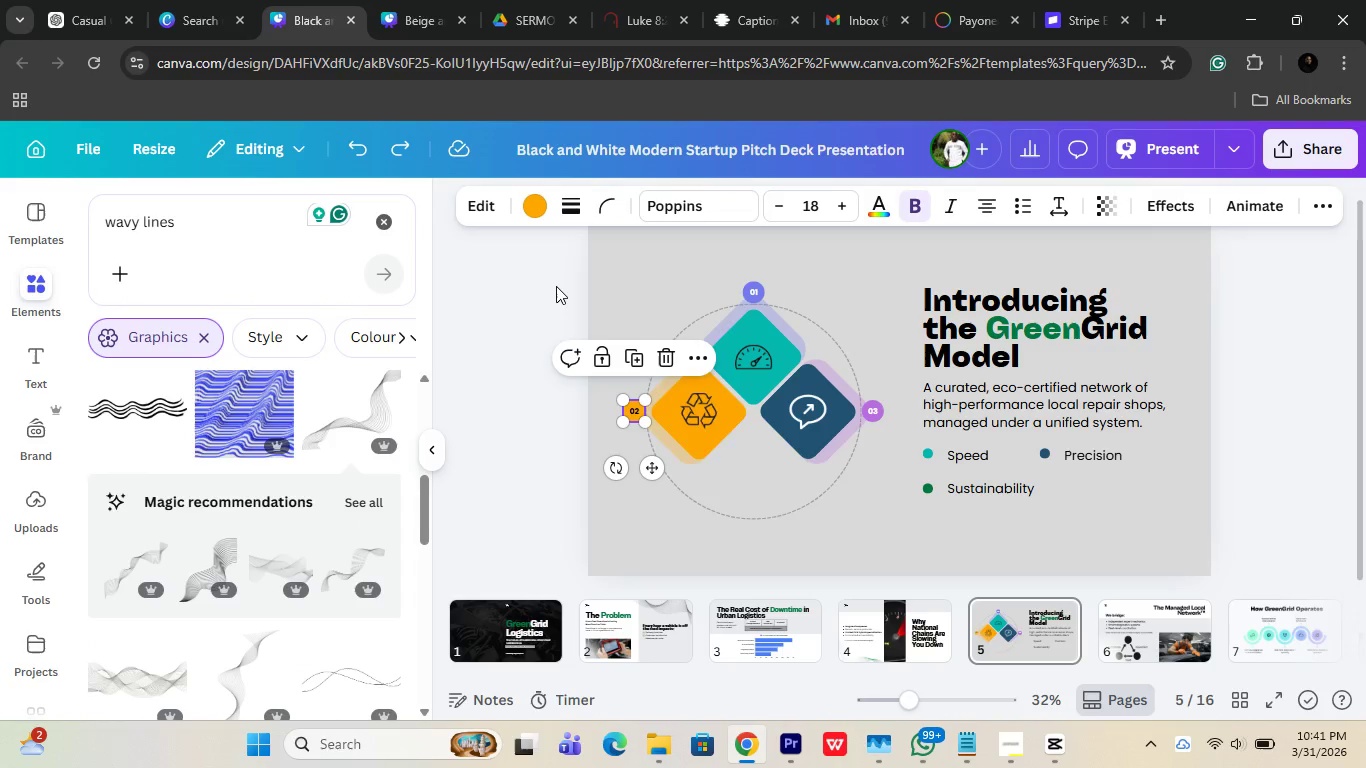 
key(Control+Shift+ShiftLeft)
 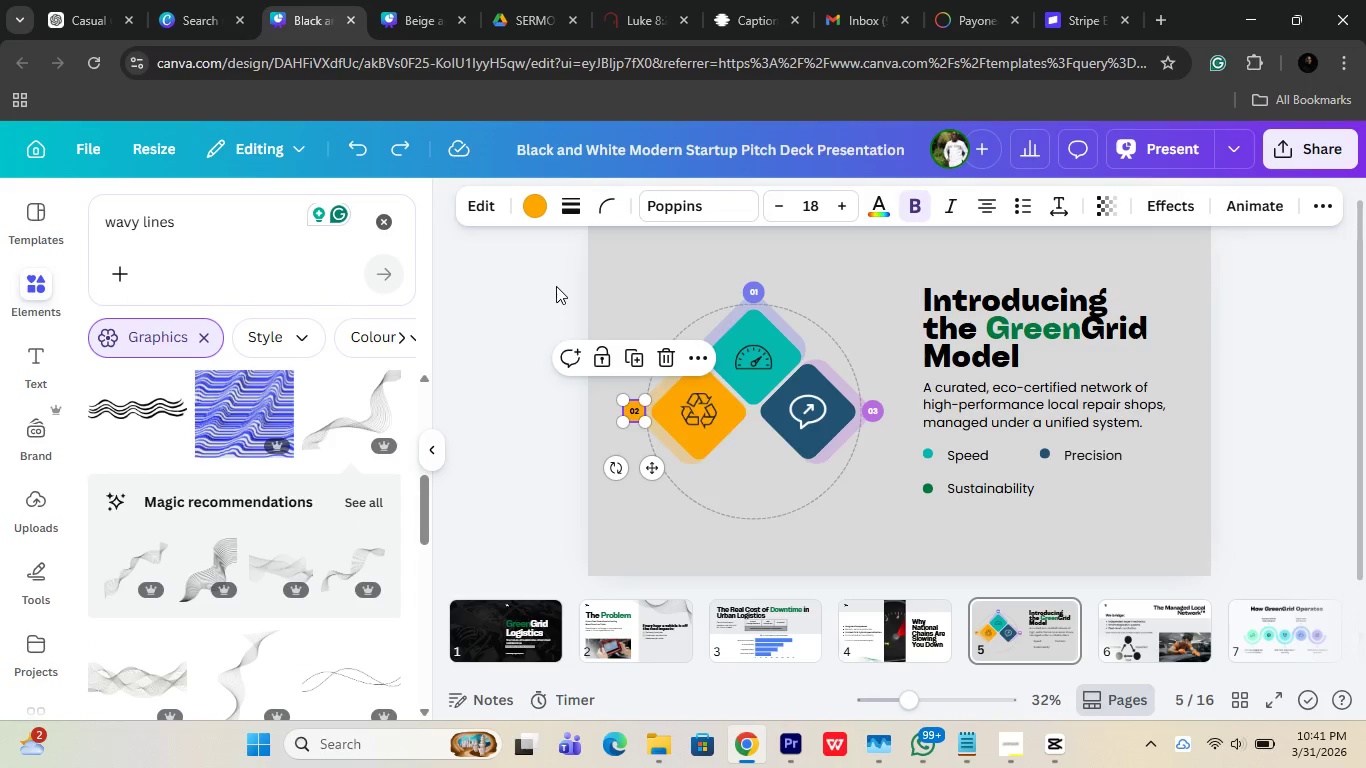 
key(Control+Shift+Z)
 